 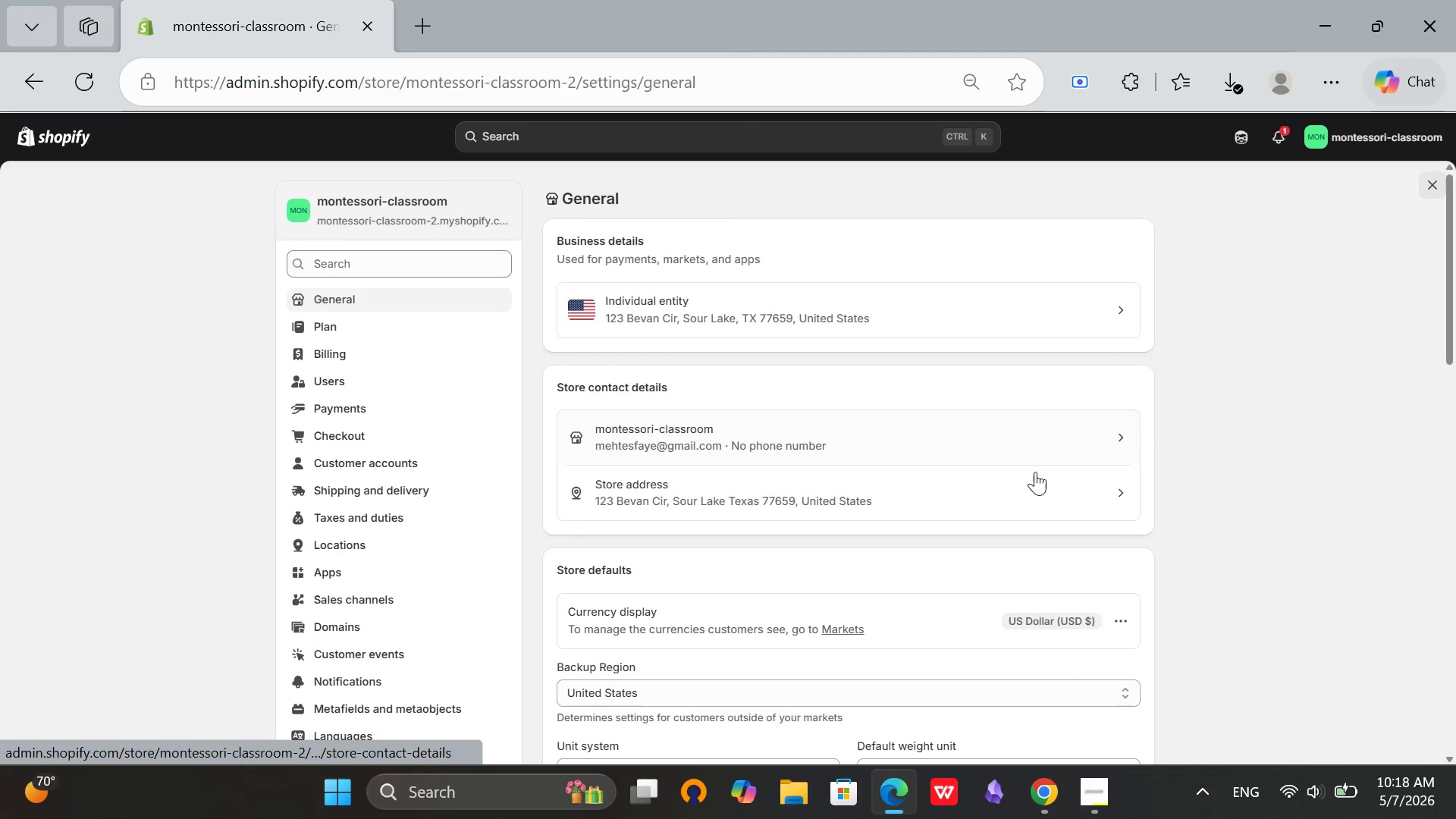 
scroll: coordinate [792, 475], scroll_direction: down, amount: 5.0
 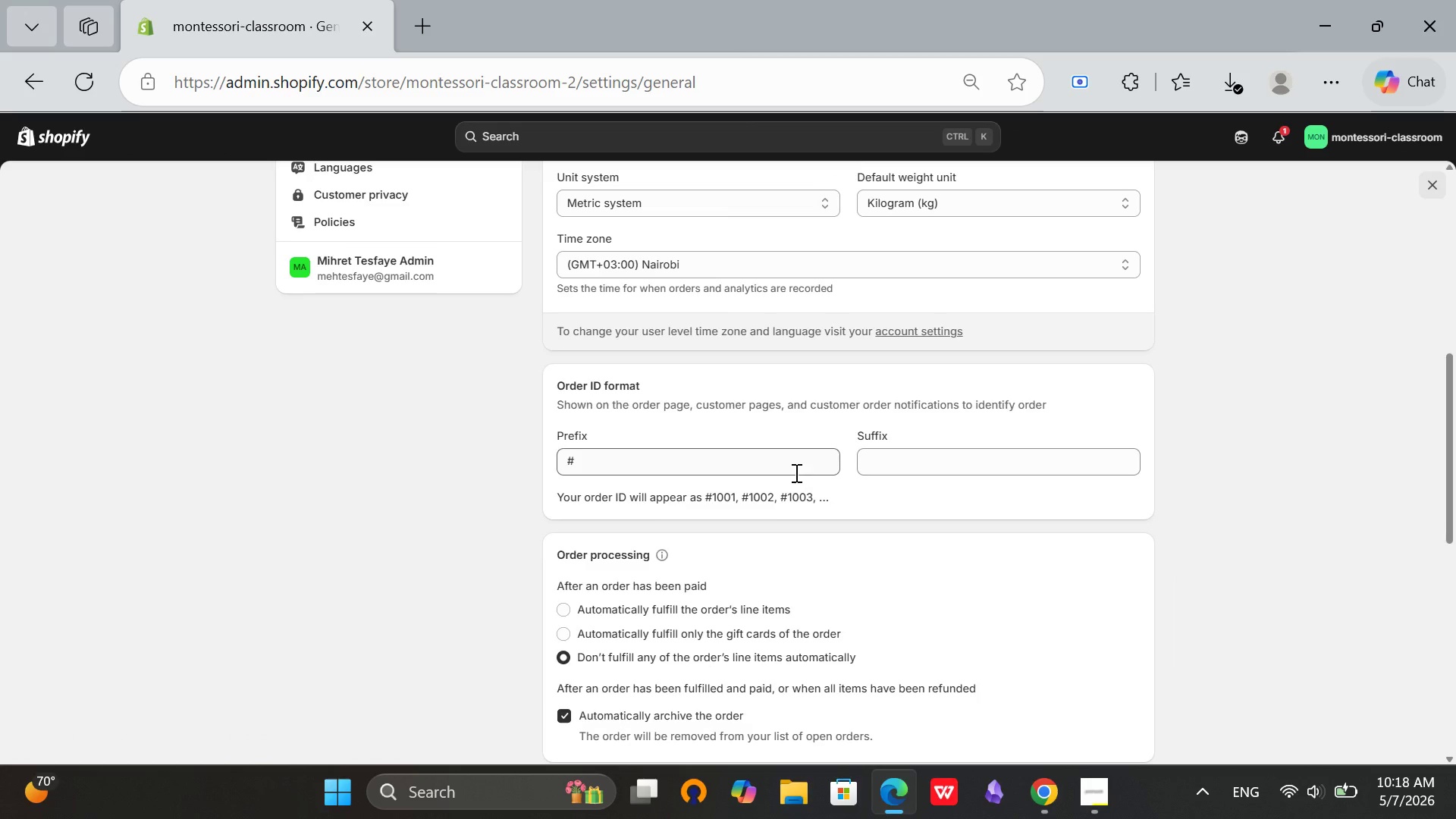 
scroll: coordinate [795, 472], scroll_direction: up, amount: 3.0
 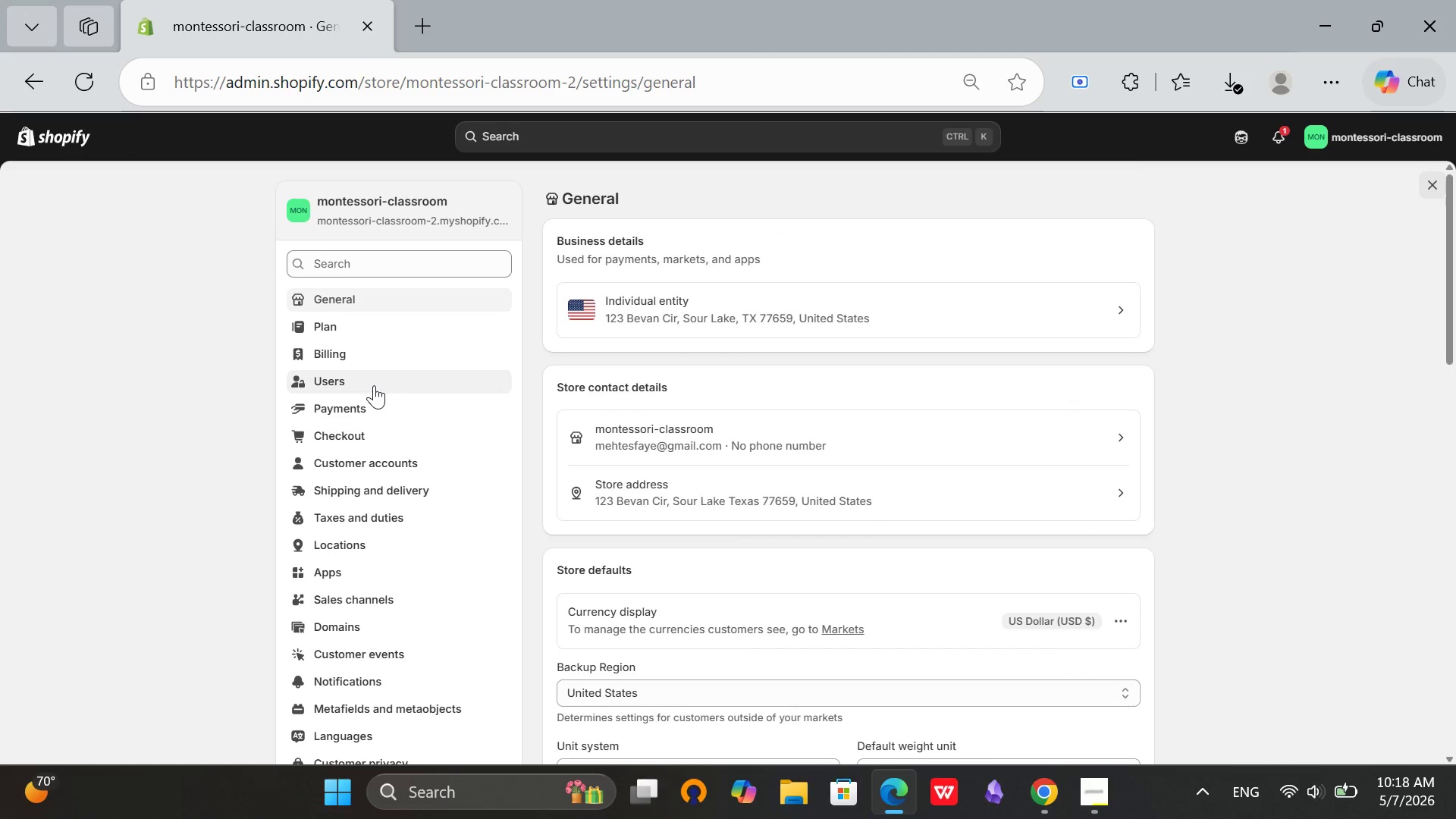 
left_click([370, 493])
 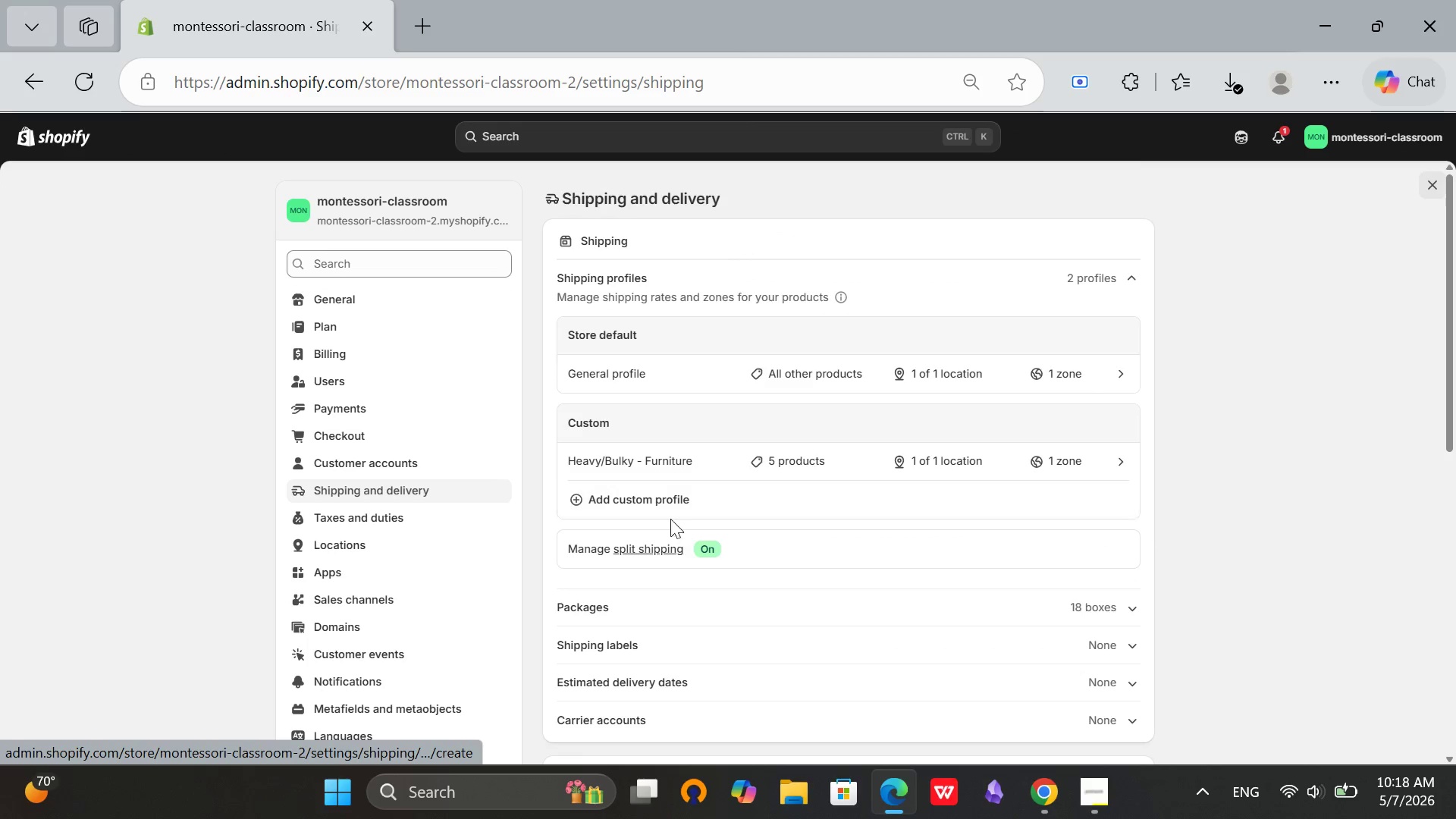 
left_click([664, 505])
 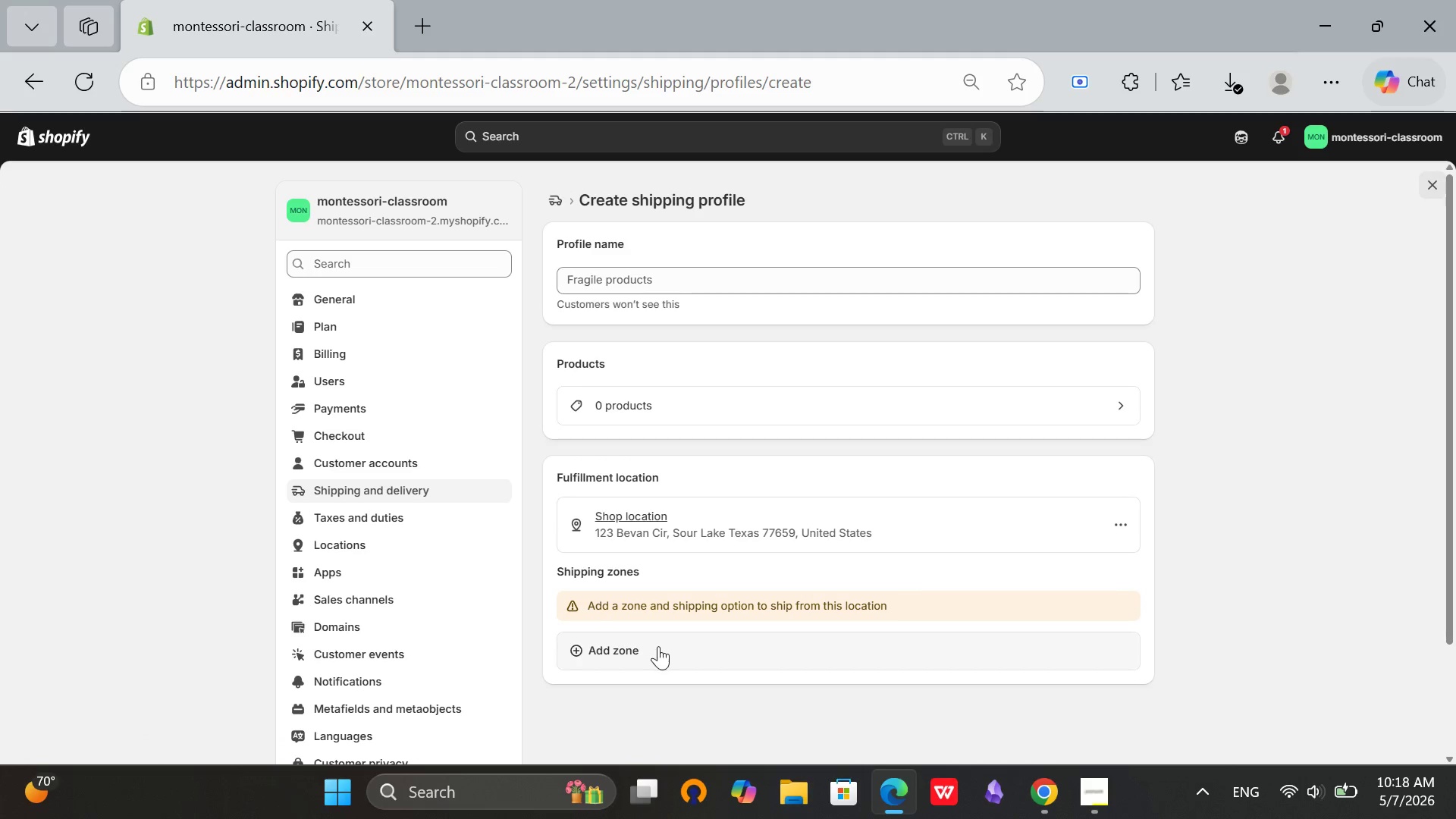 
left_click([650, 290])
 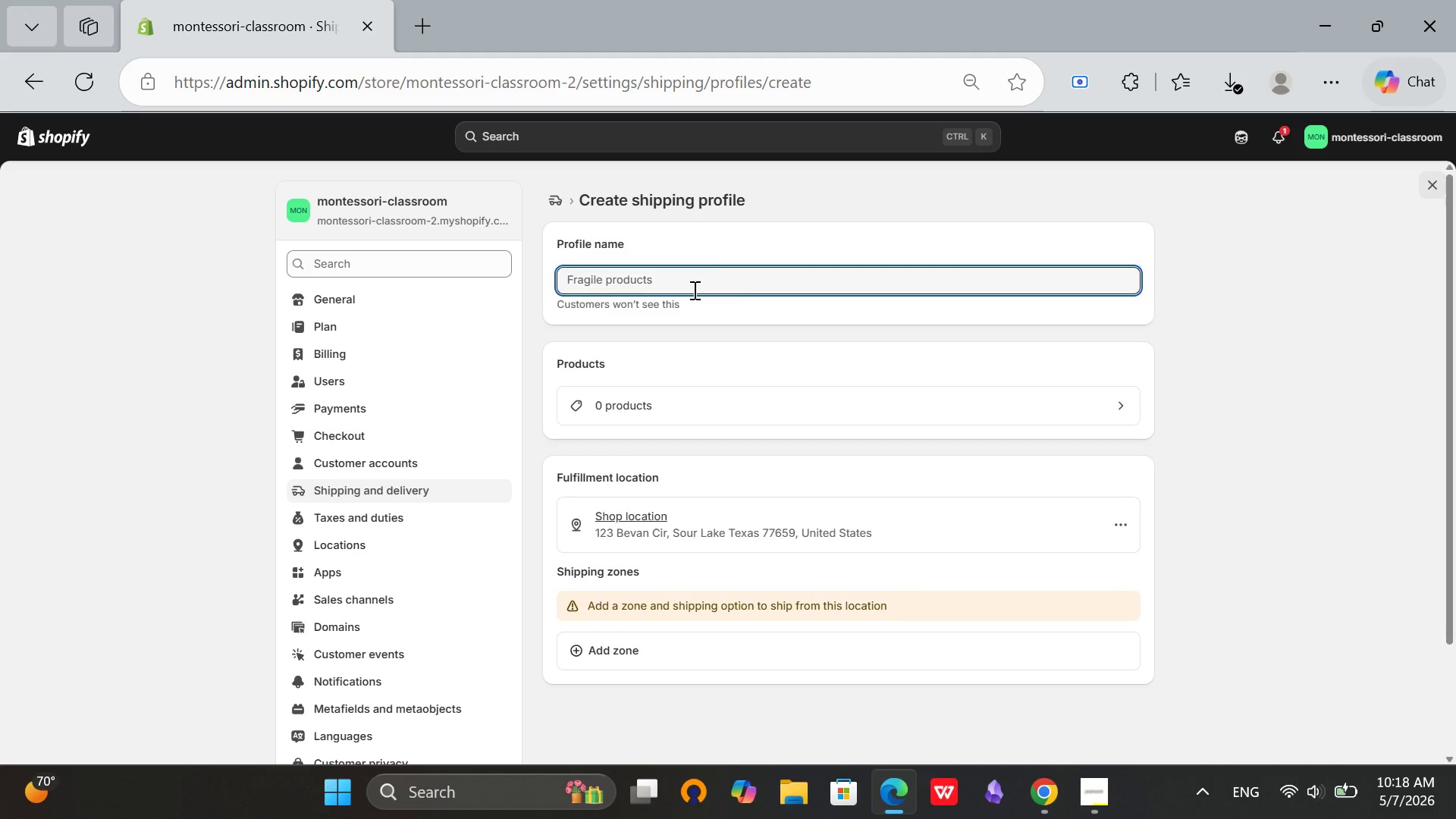 
type(Climate-Senst)
key(Backspace)
type(itive)
 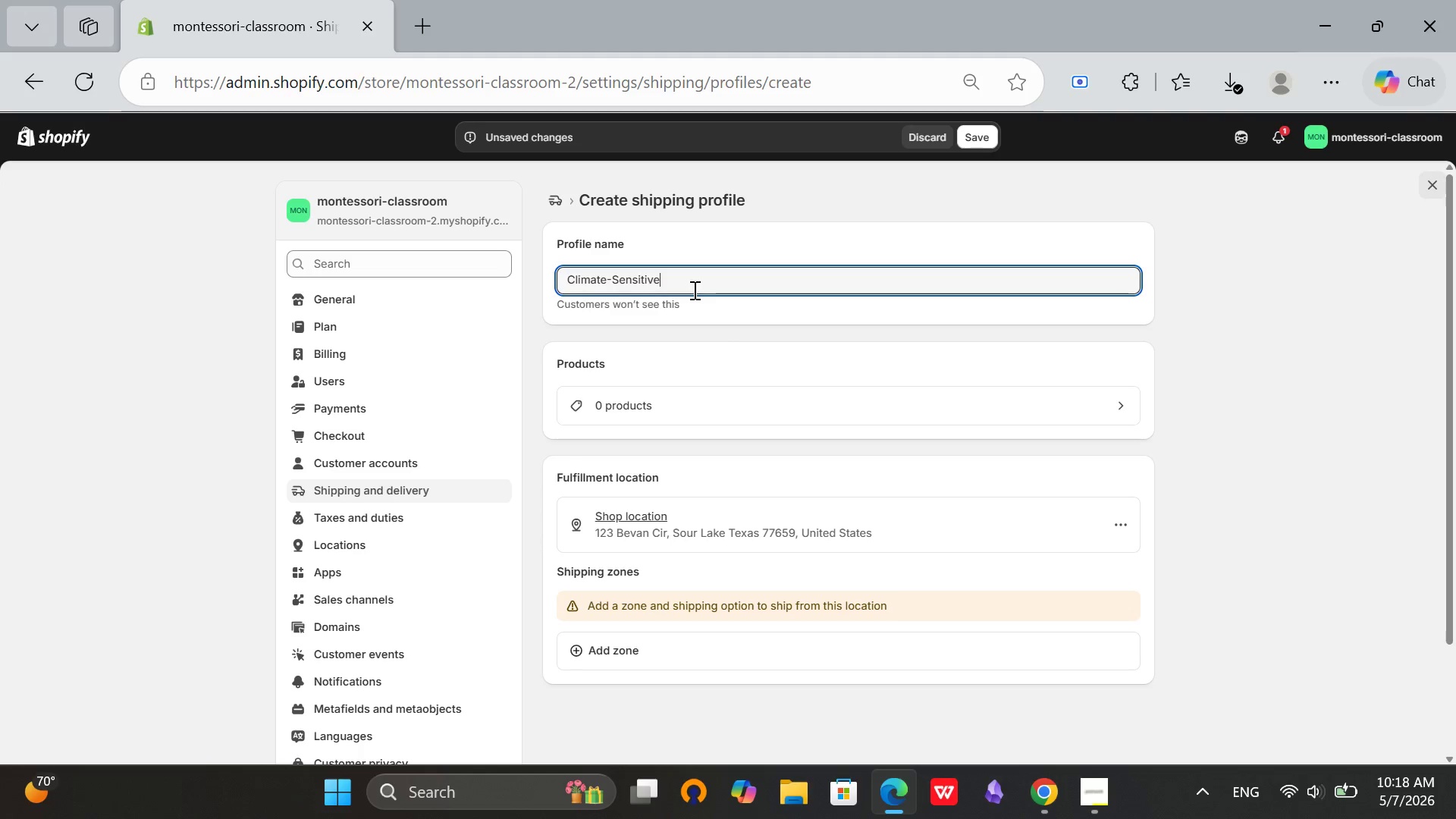 
wait(6.84)
 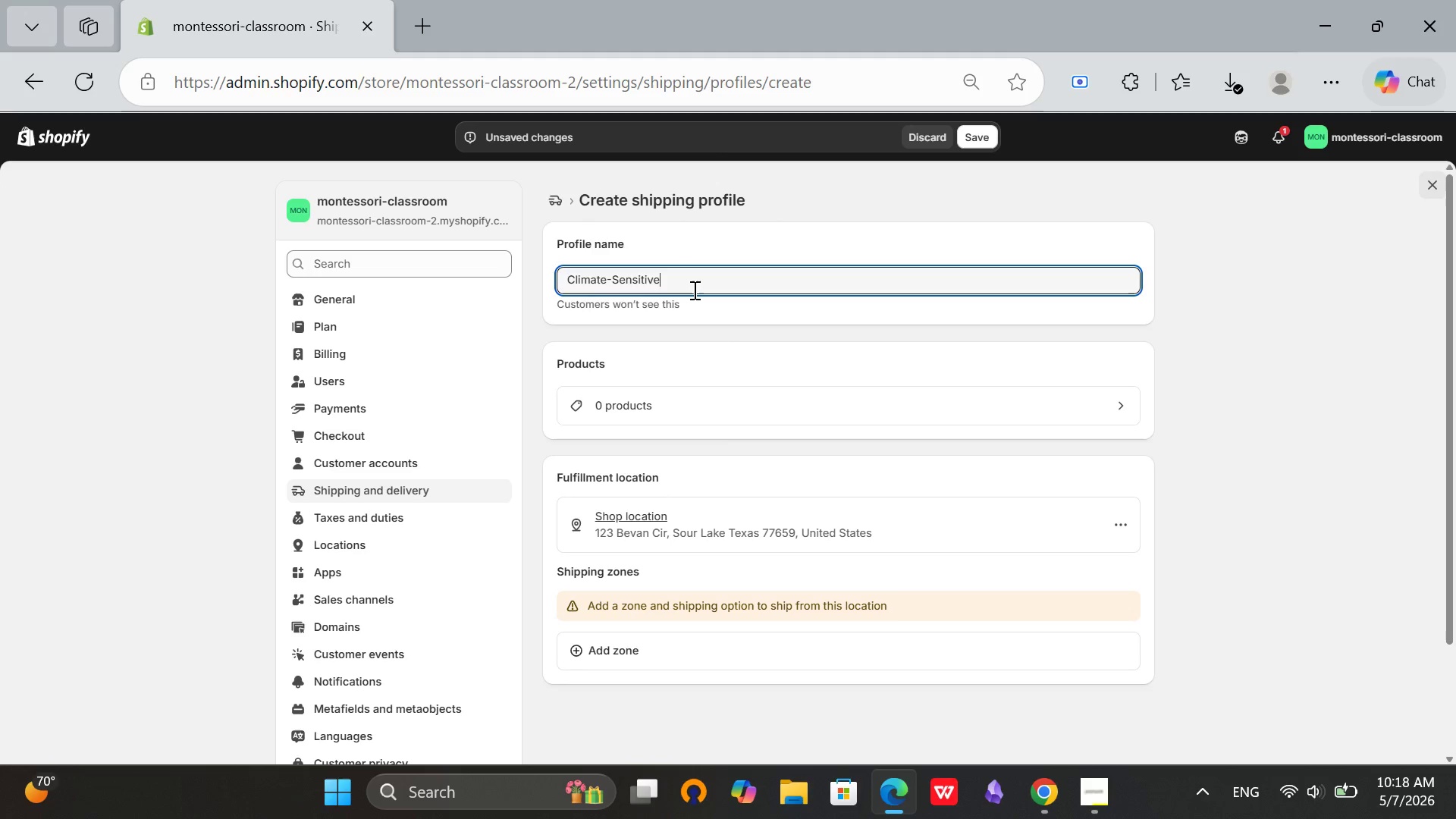 
type( (Perishable))
 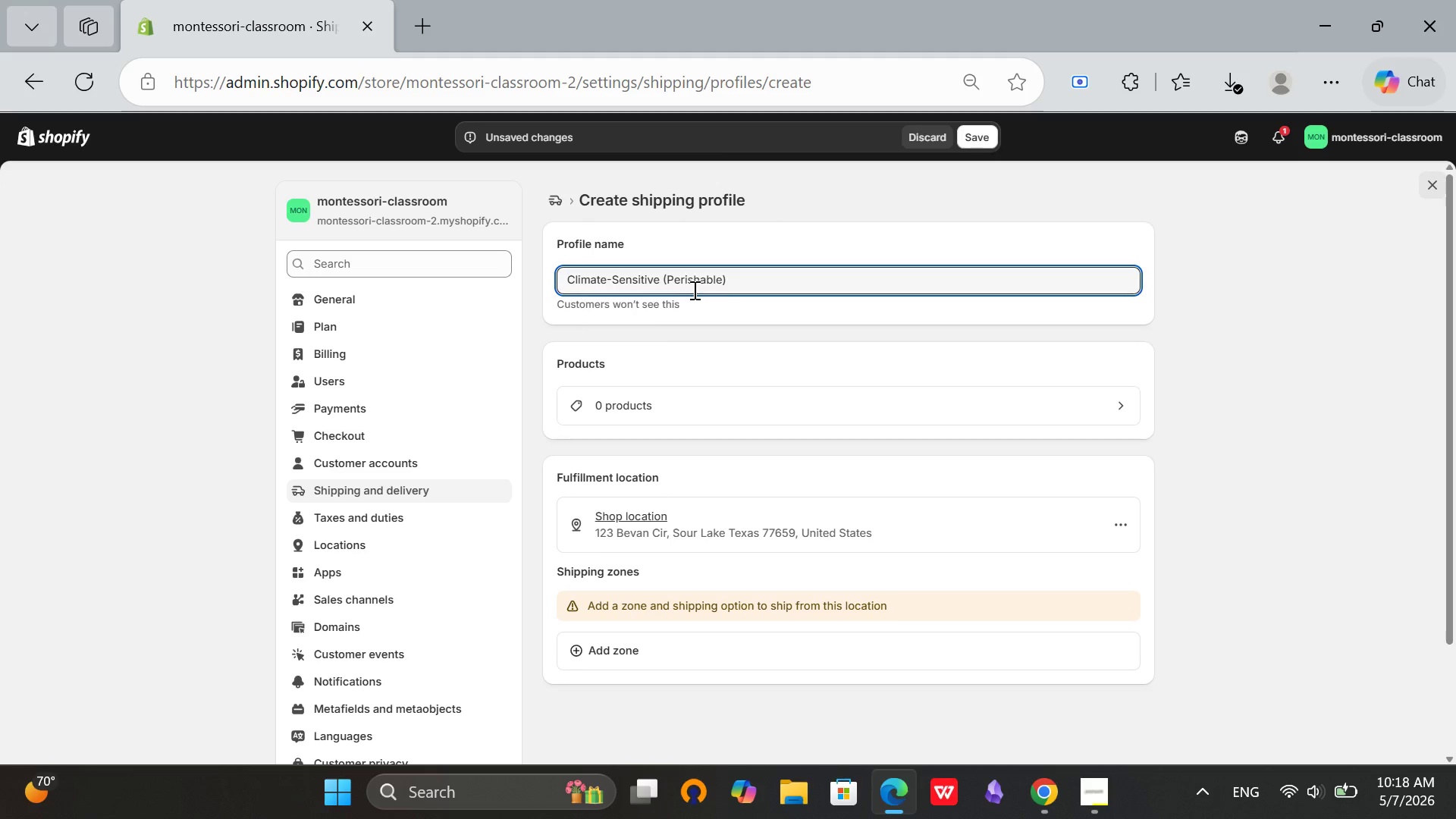 
left_click([611, 389])
 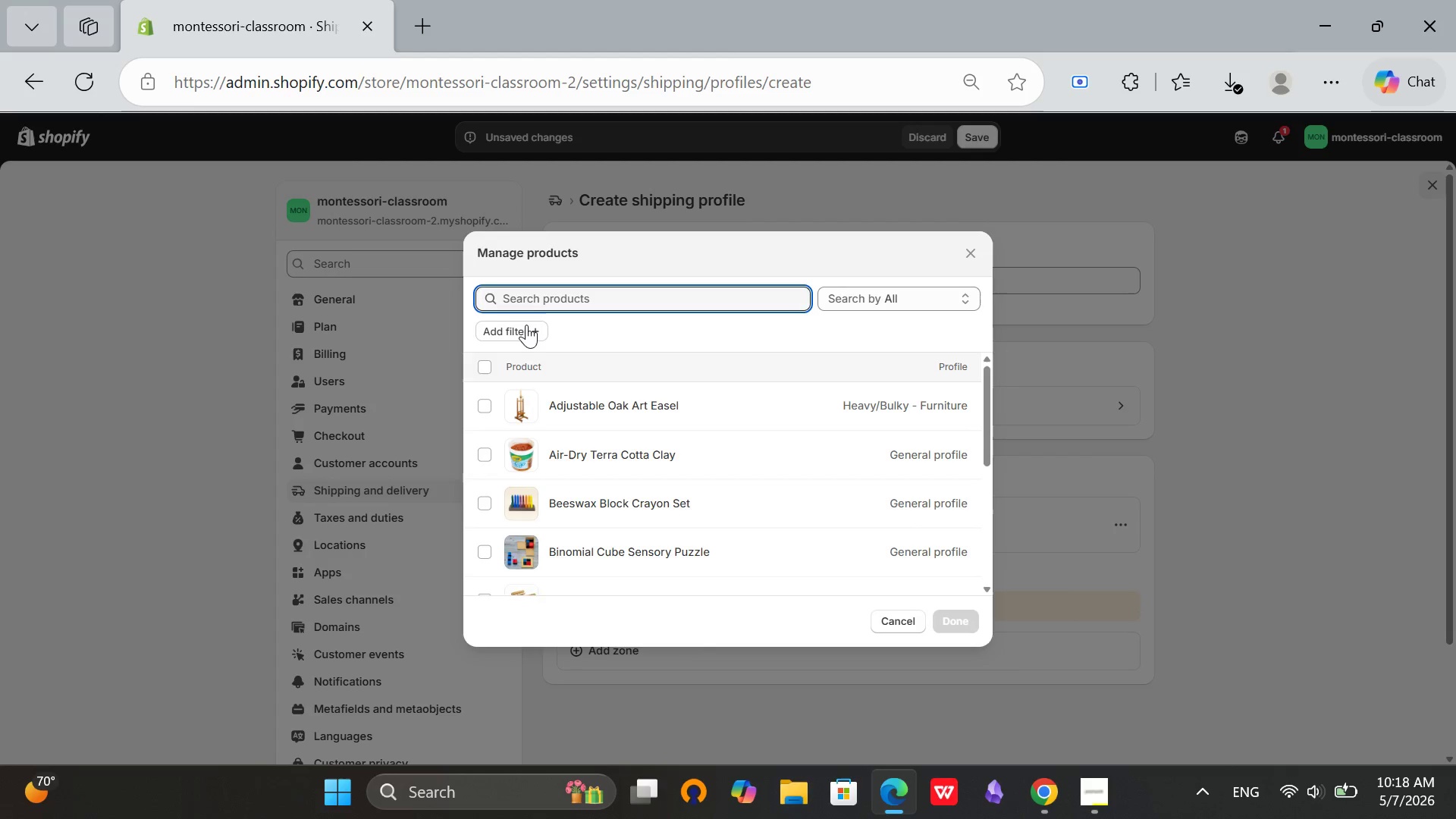 
left_click([526, 325])
 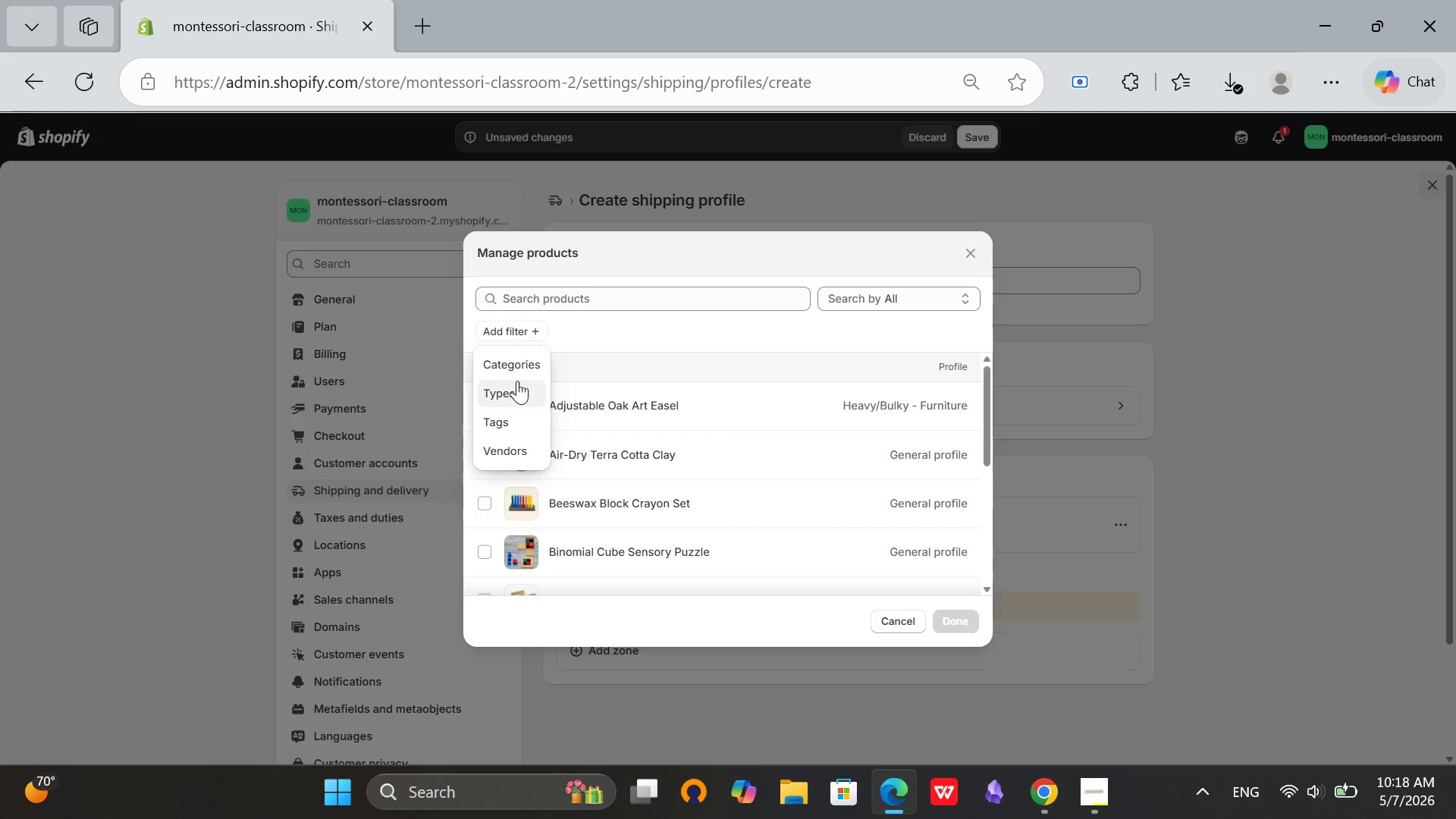 
left_click([516, 382])
 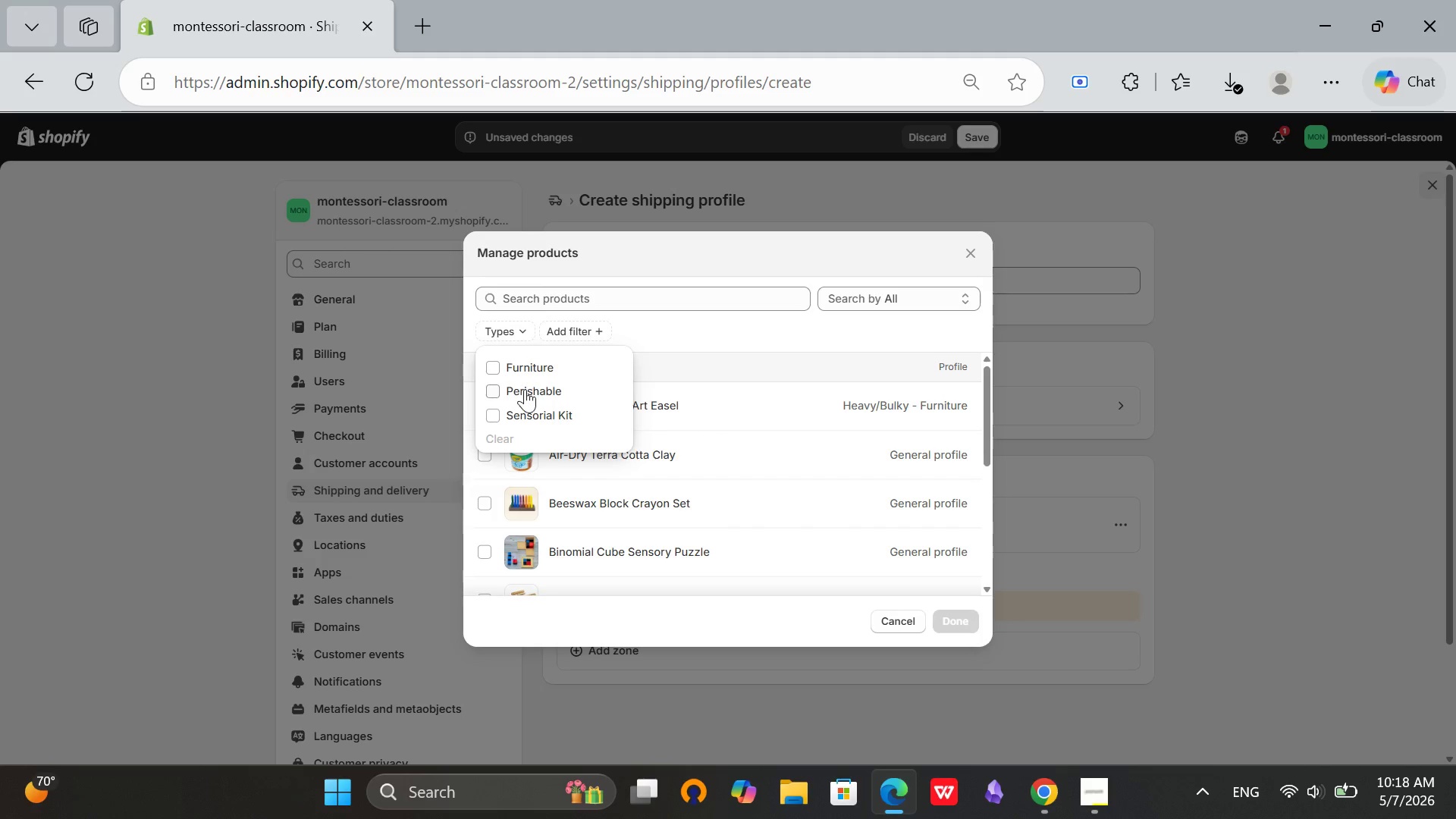 
left_click([525, 389])
 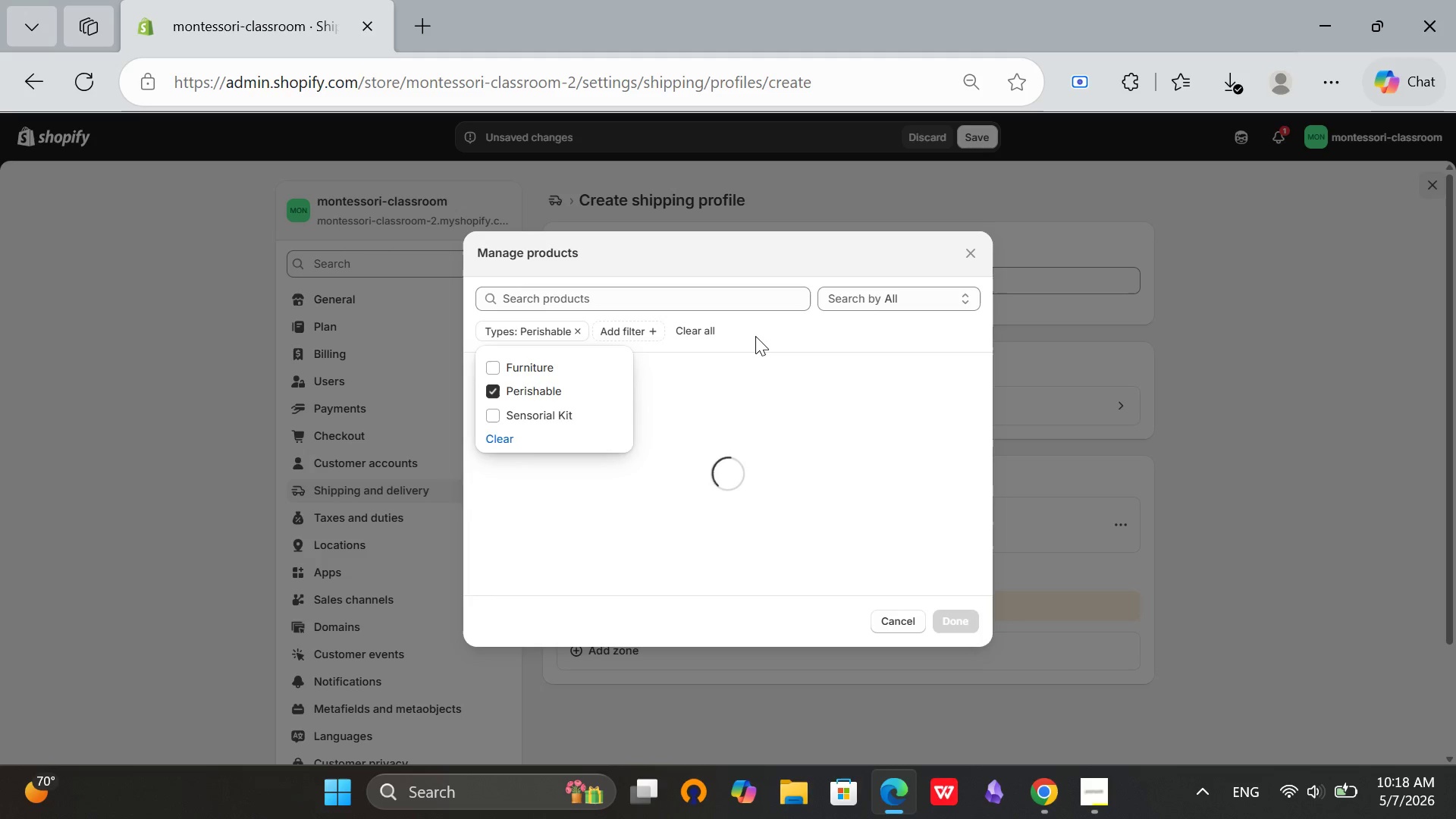 
left_click([755, 337])
 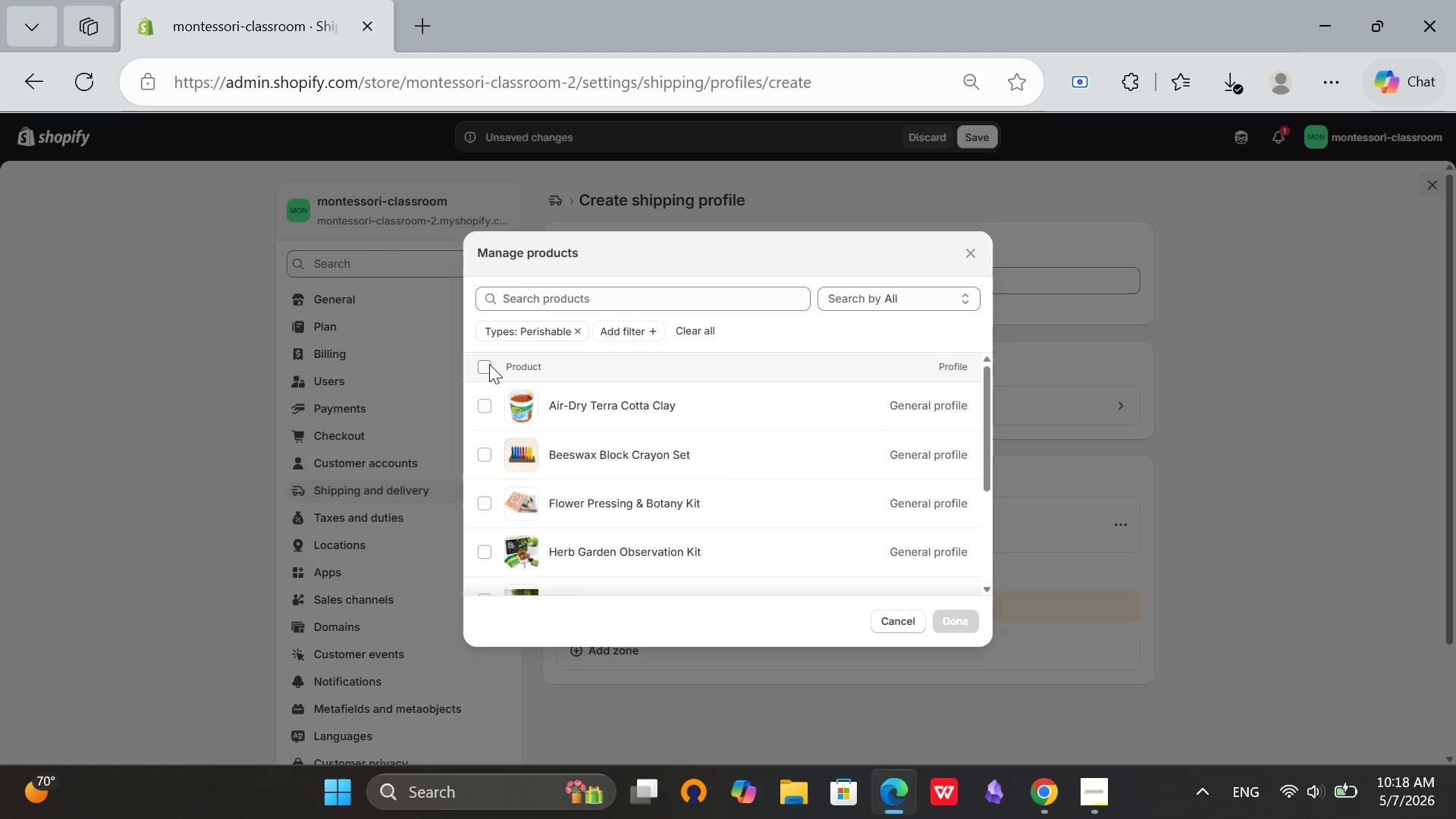 
left_click([489, 364])
 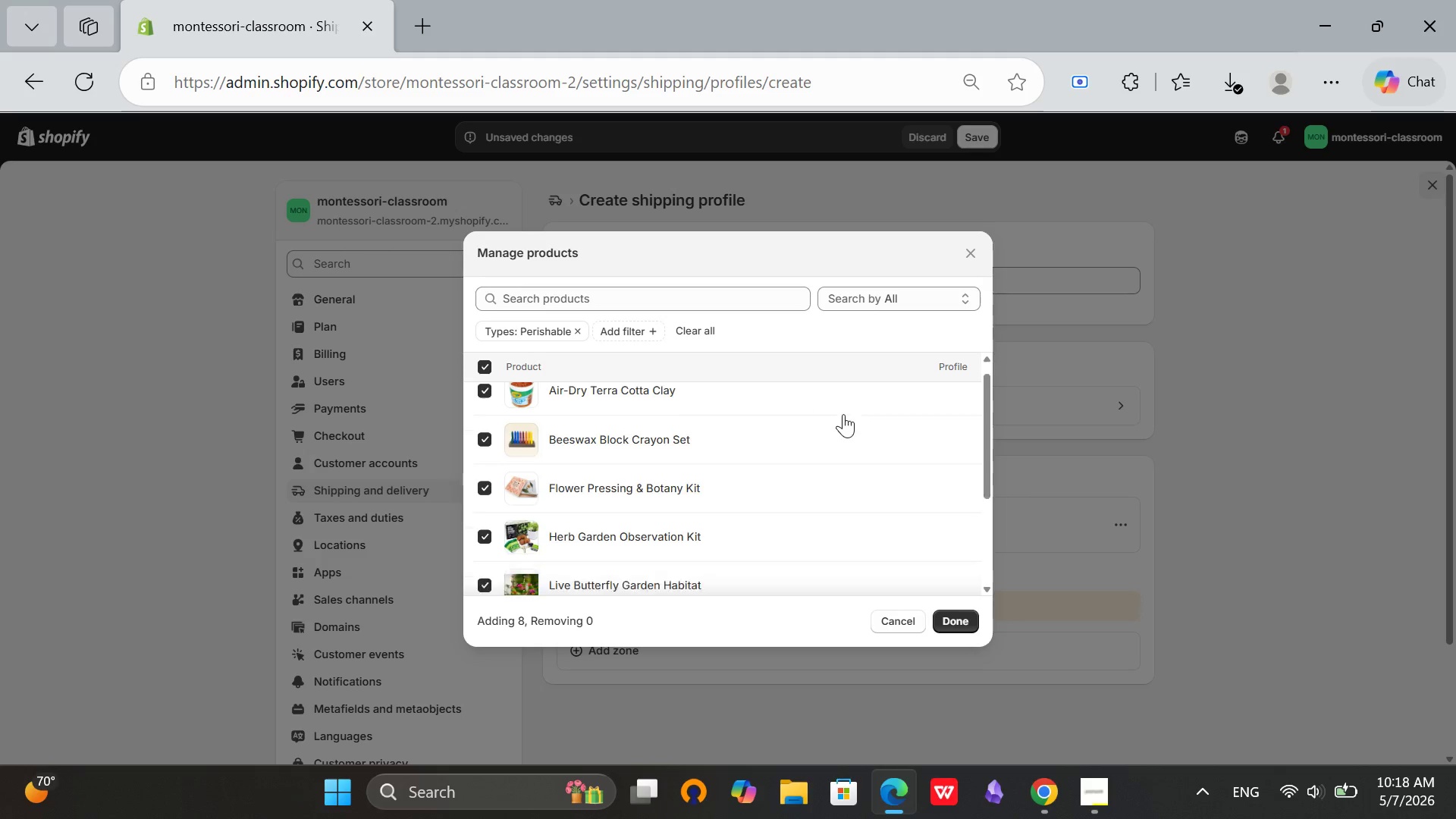 
scroll: coordinate [846, 414], scroll_direction: down, amount: 6.0
 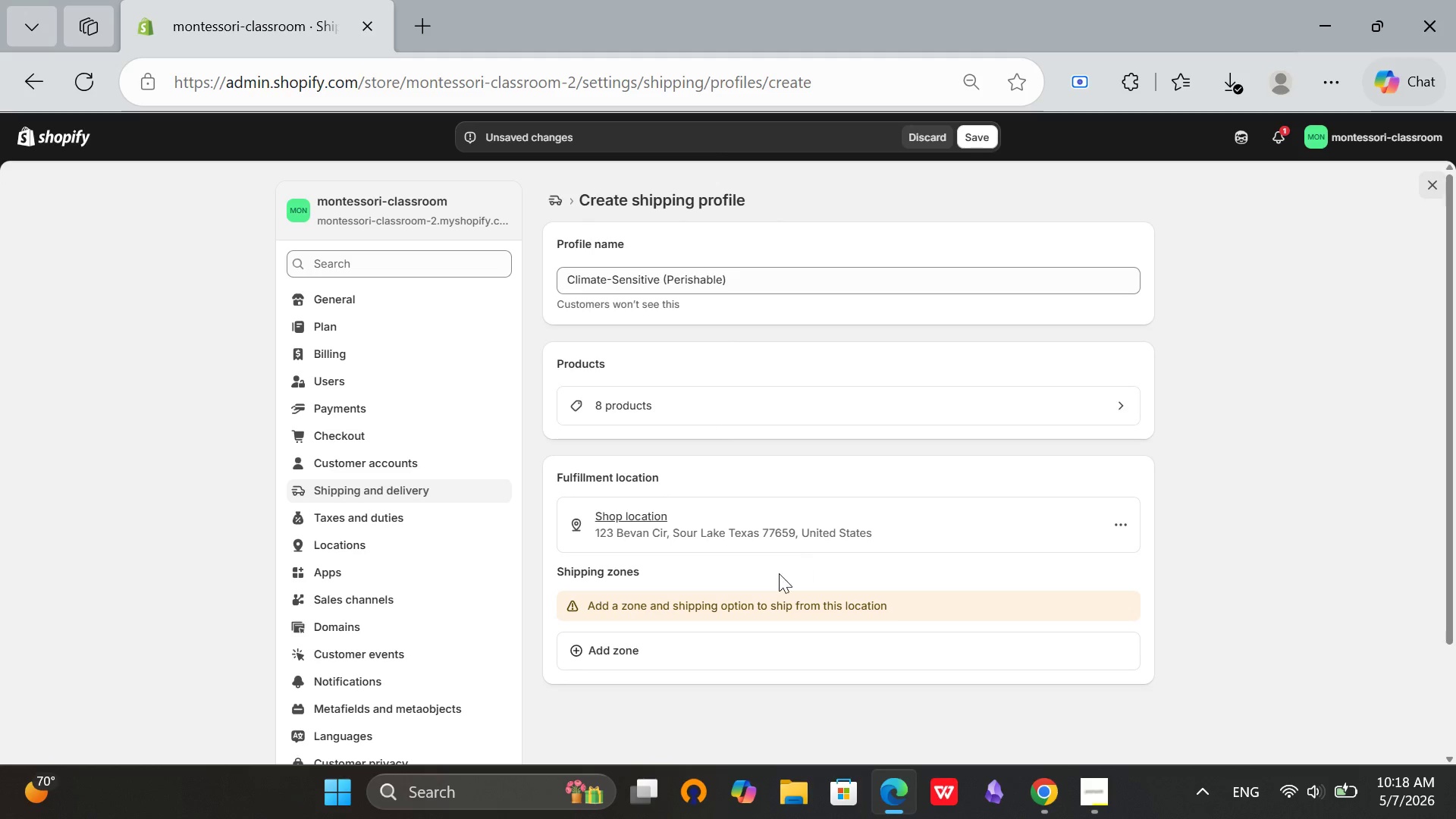 
left_click_drag(start_coordinate=[681, 632], to_coordinate=[683, 643])
 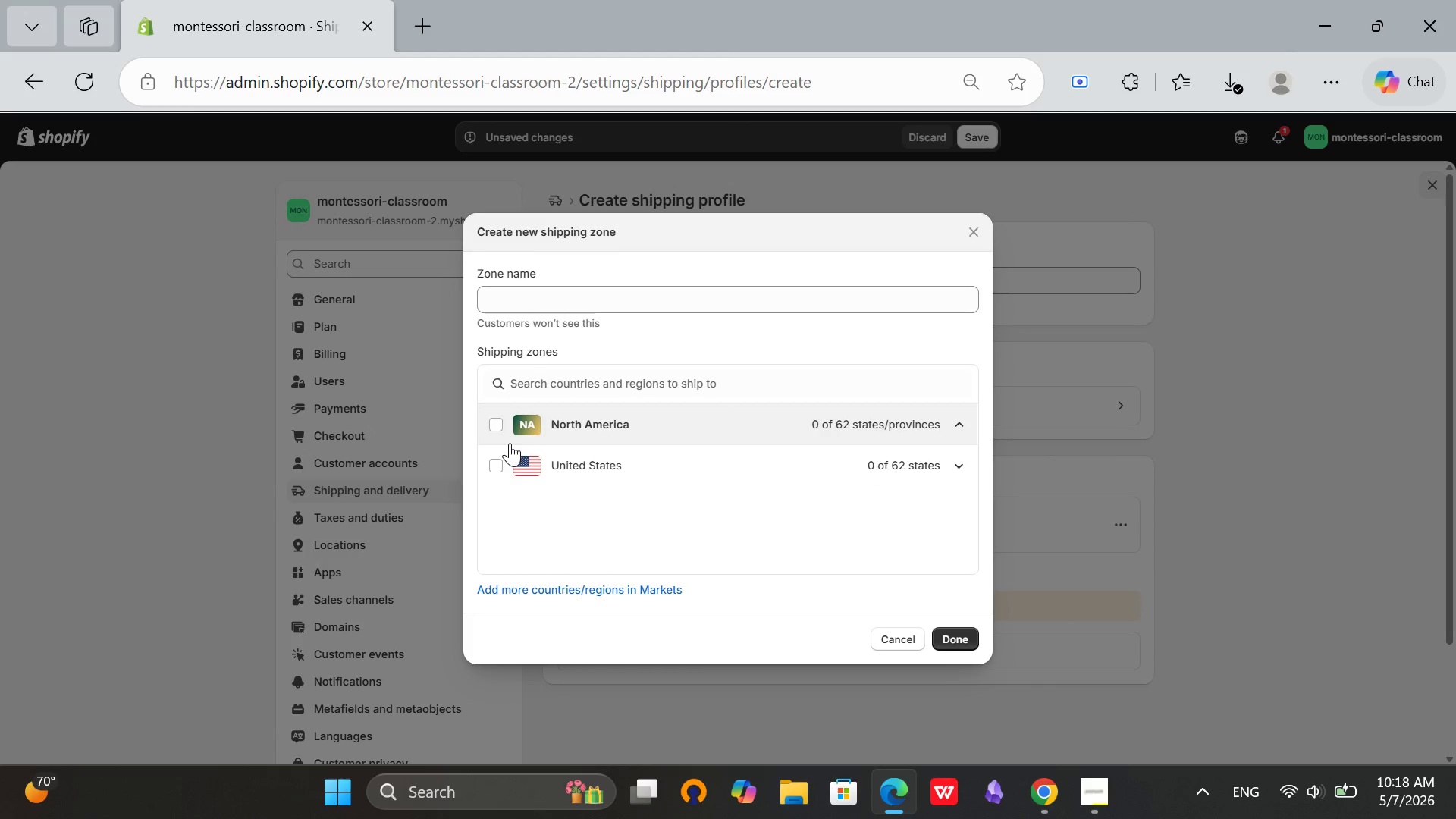 
left_click([499, 425])
 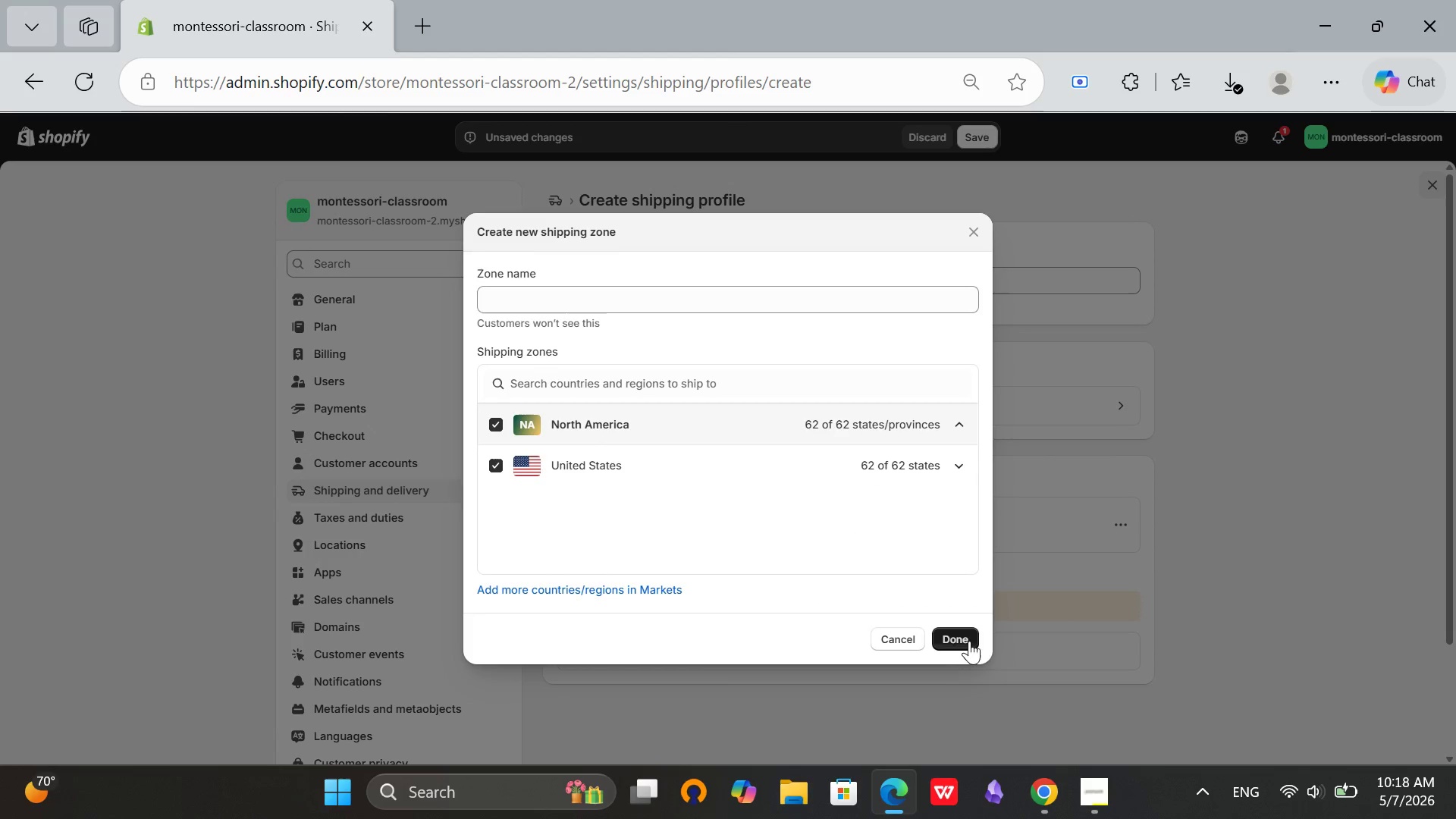 
left_click([969, 640])
 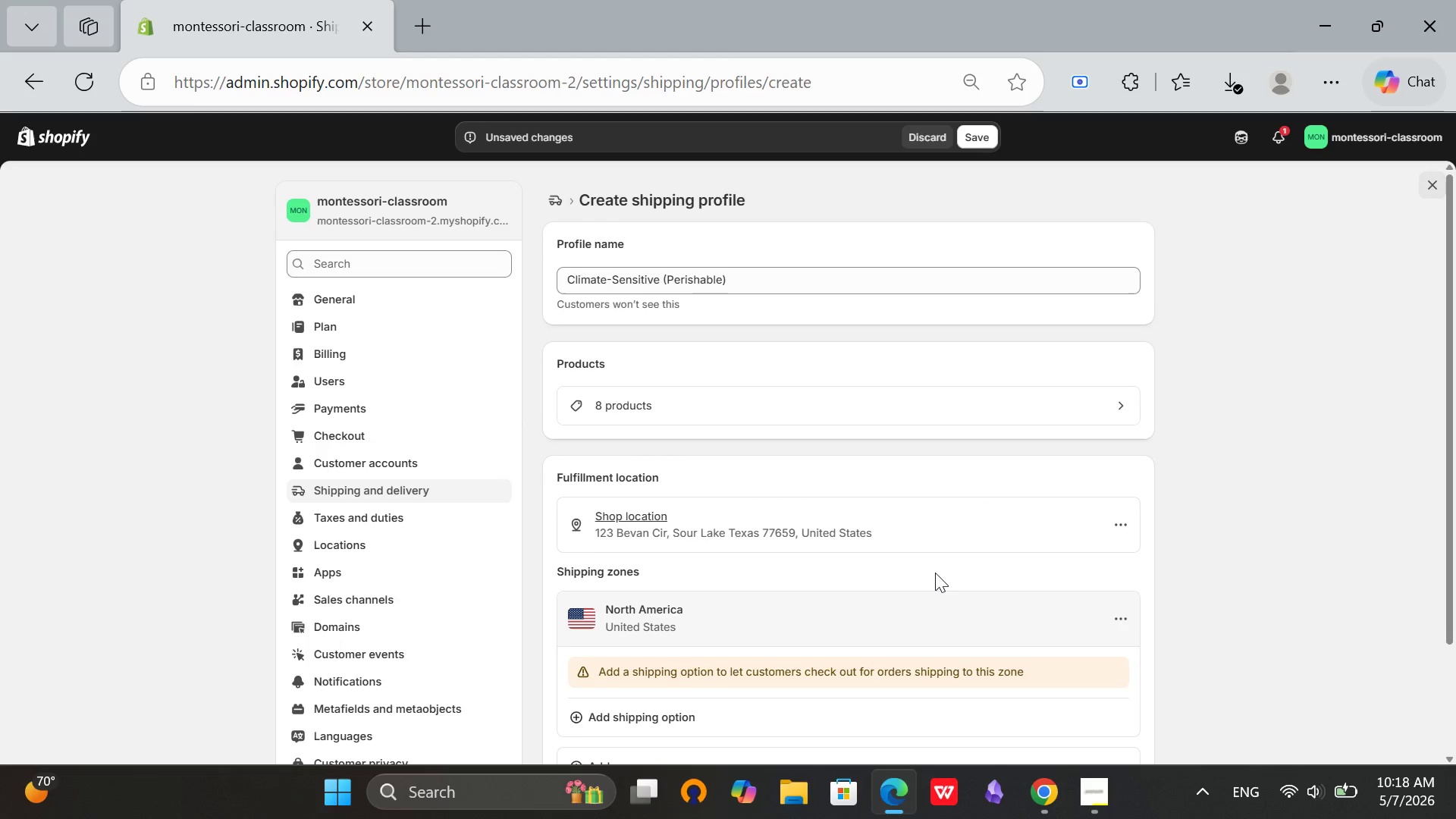 
scroll: coordinate [936, 573], scroll_direction: down, amount: 1.0
 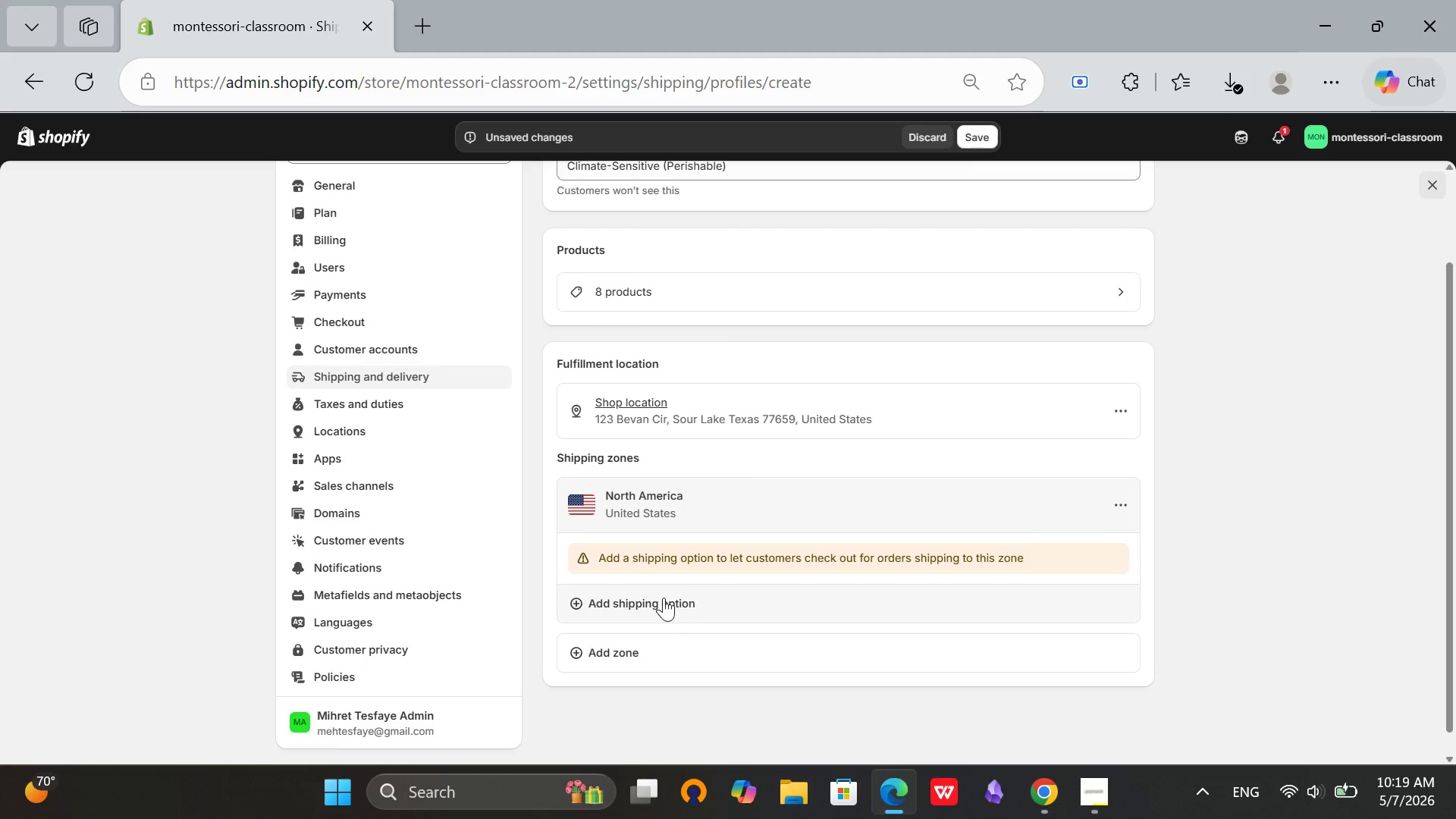 
left_click([664, 598])
 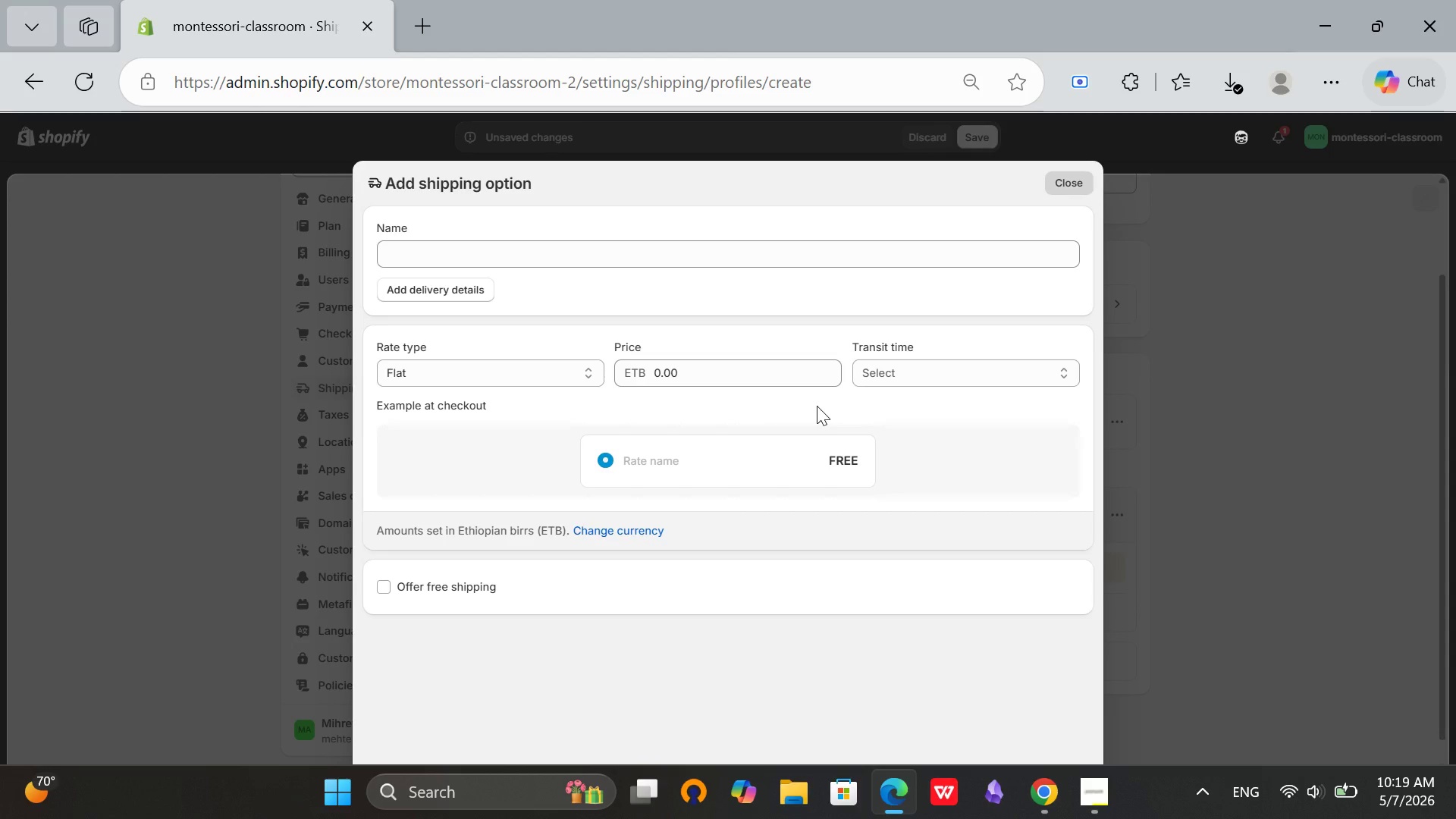 
wait(5.75)
 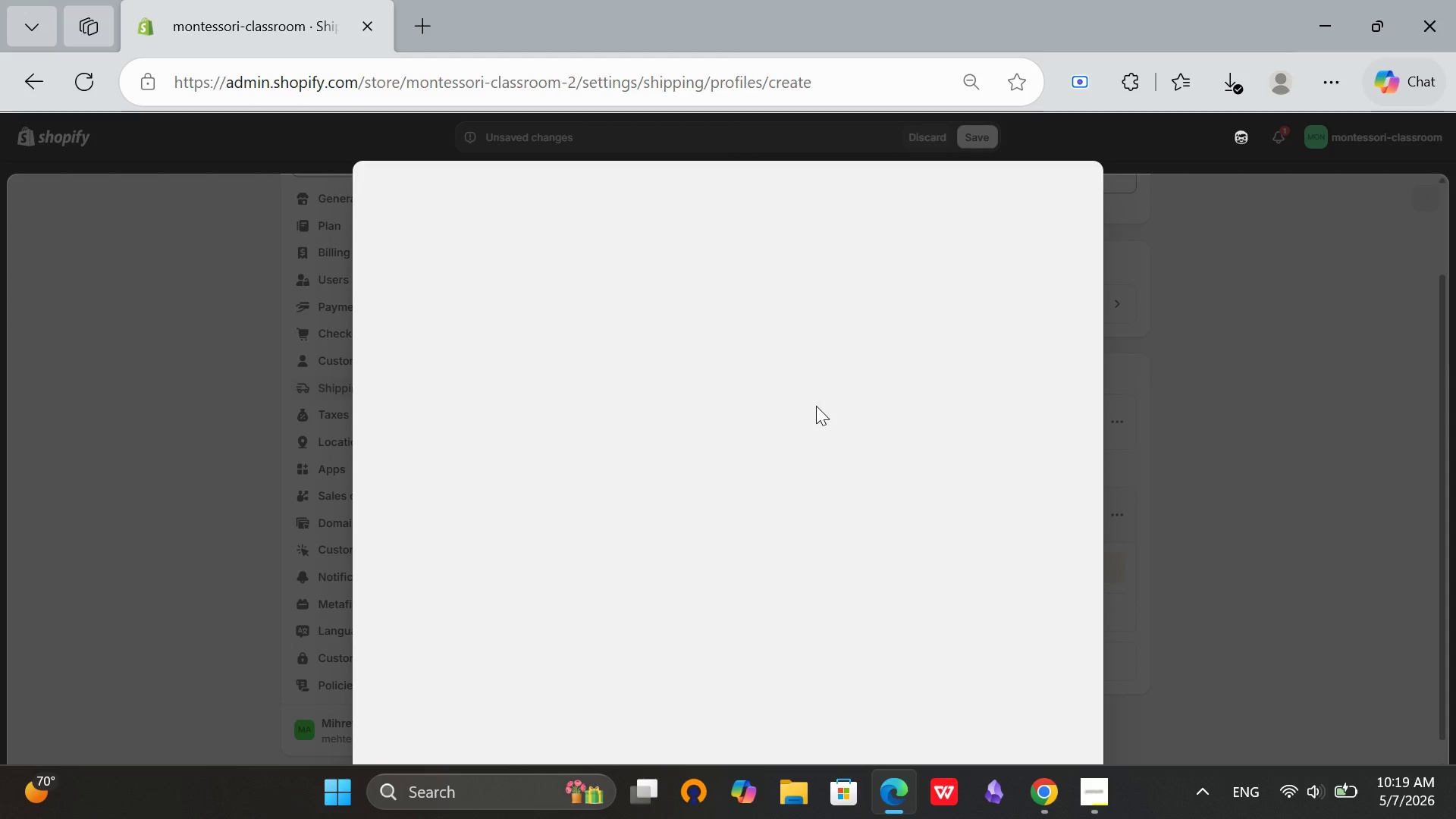 
left_click([478, 376])
 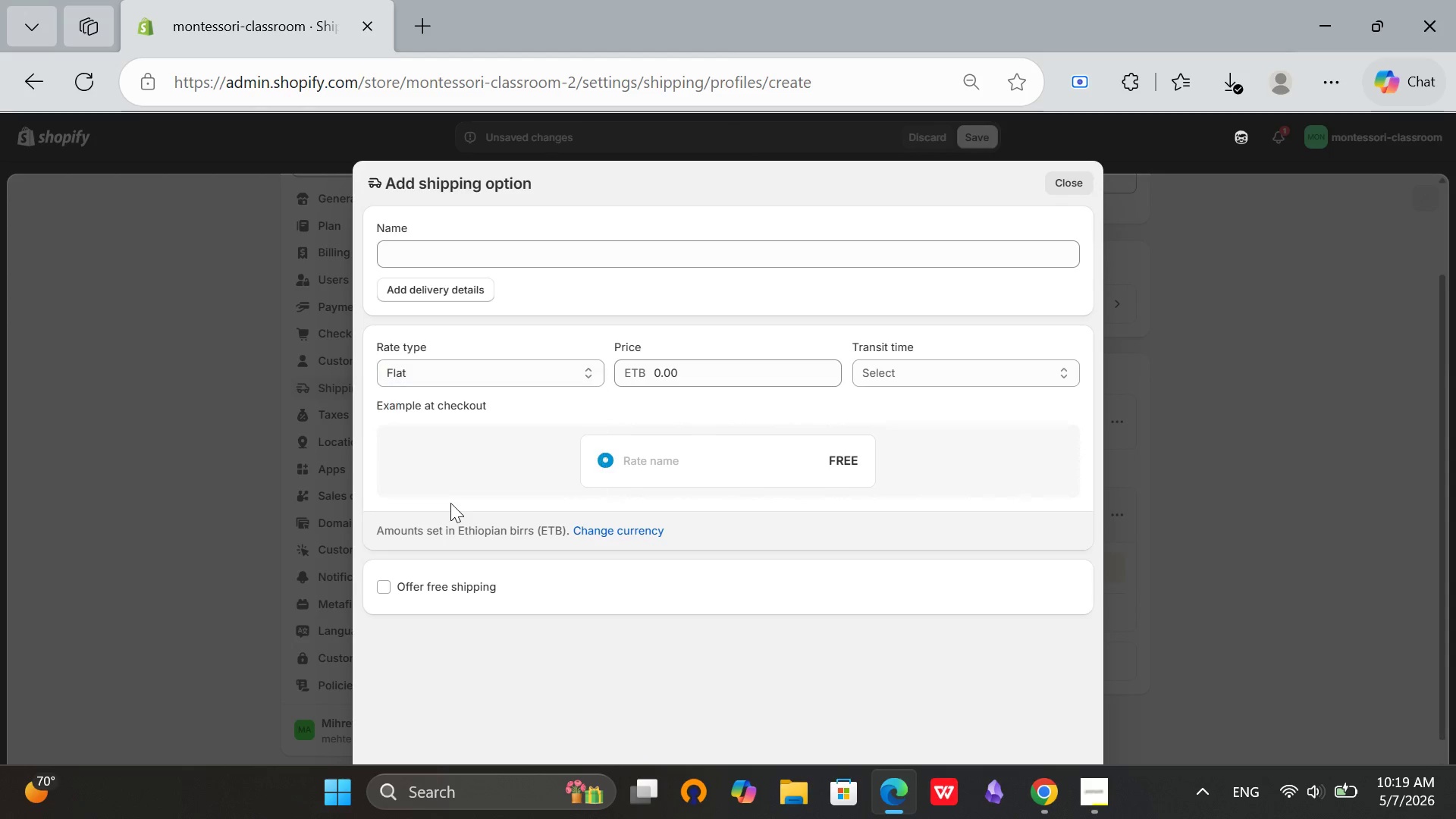 
left_click([450, 503])
 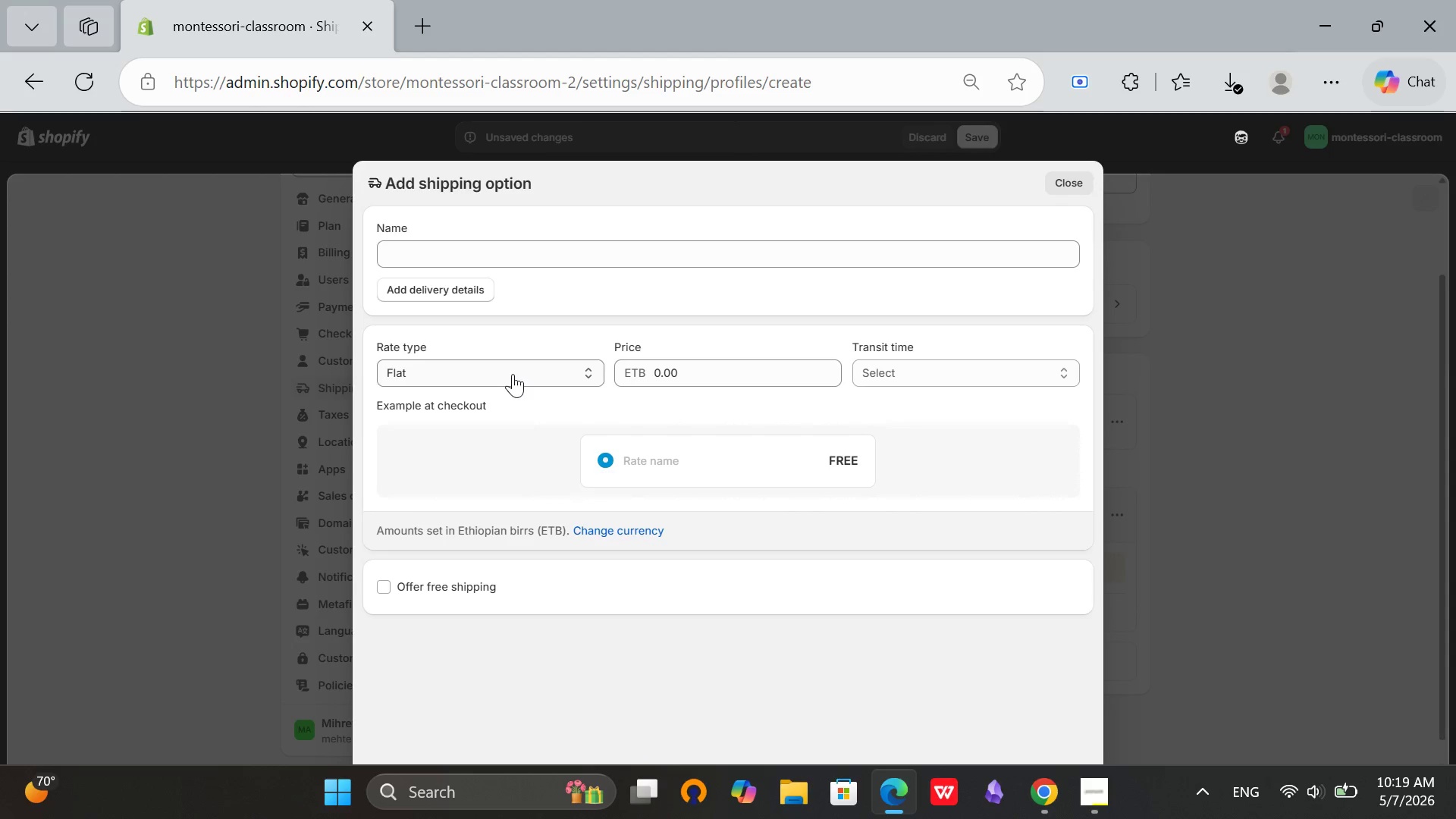 
left_click([513, 374])
 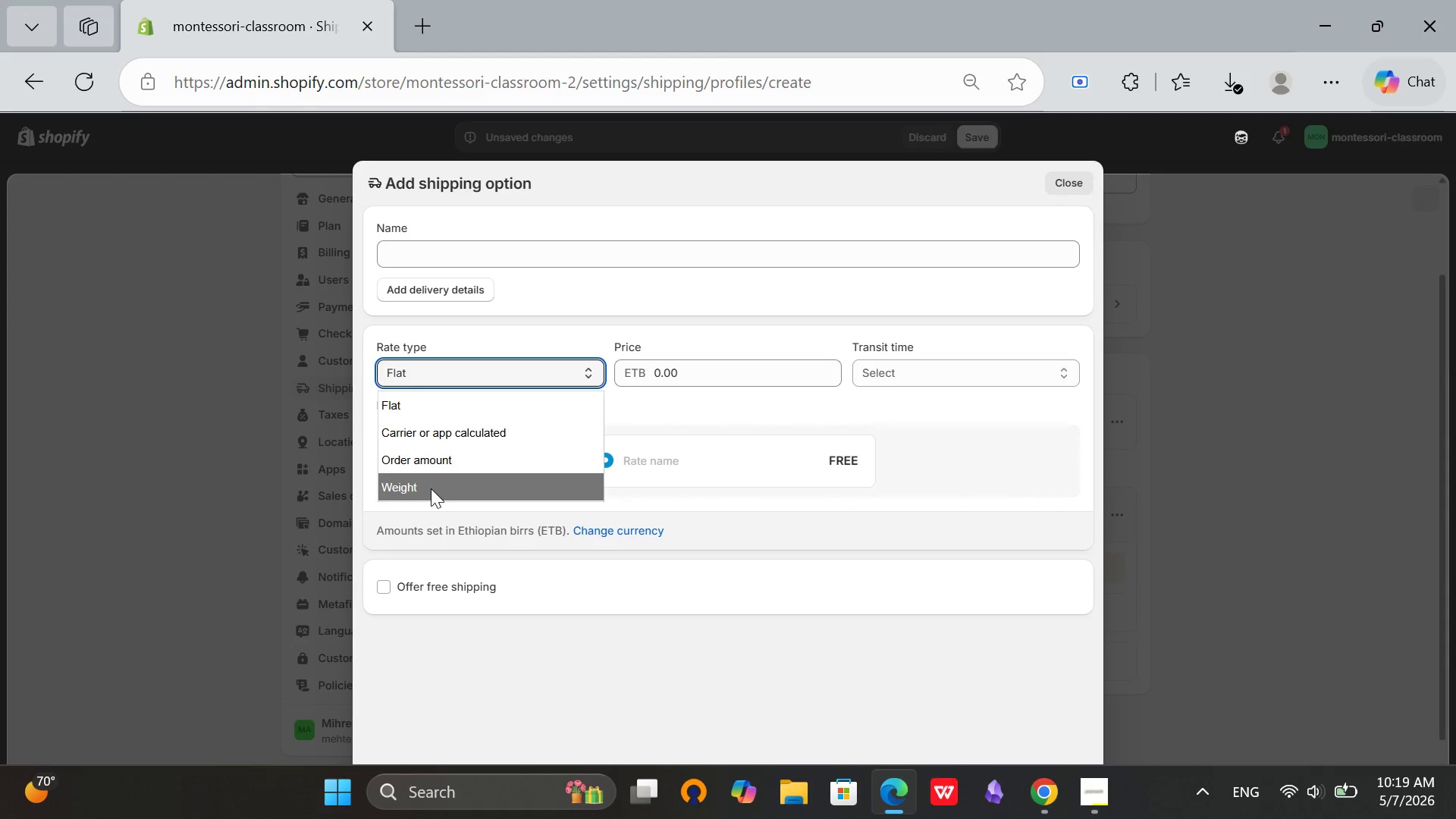 
left_click([431, 488])
 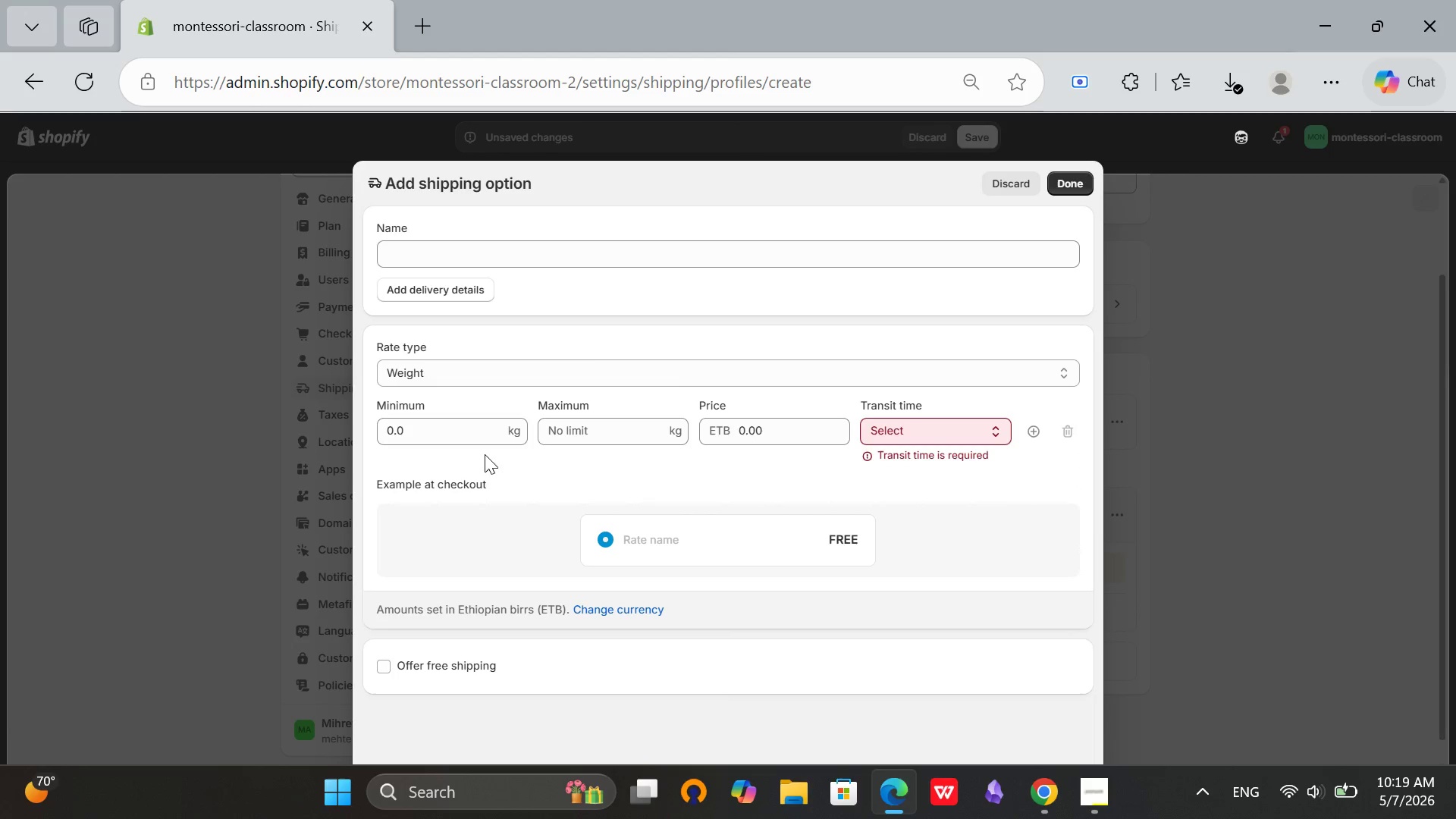 
left_click([447, 428])
 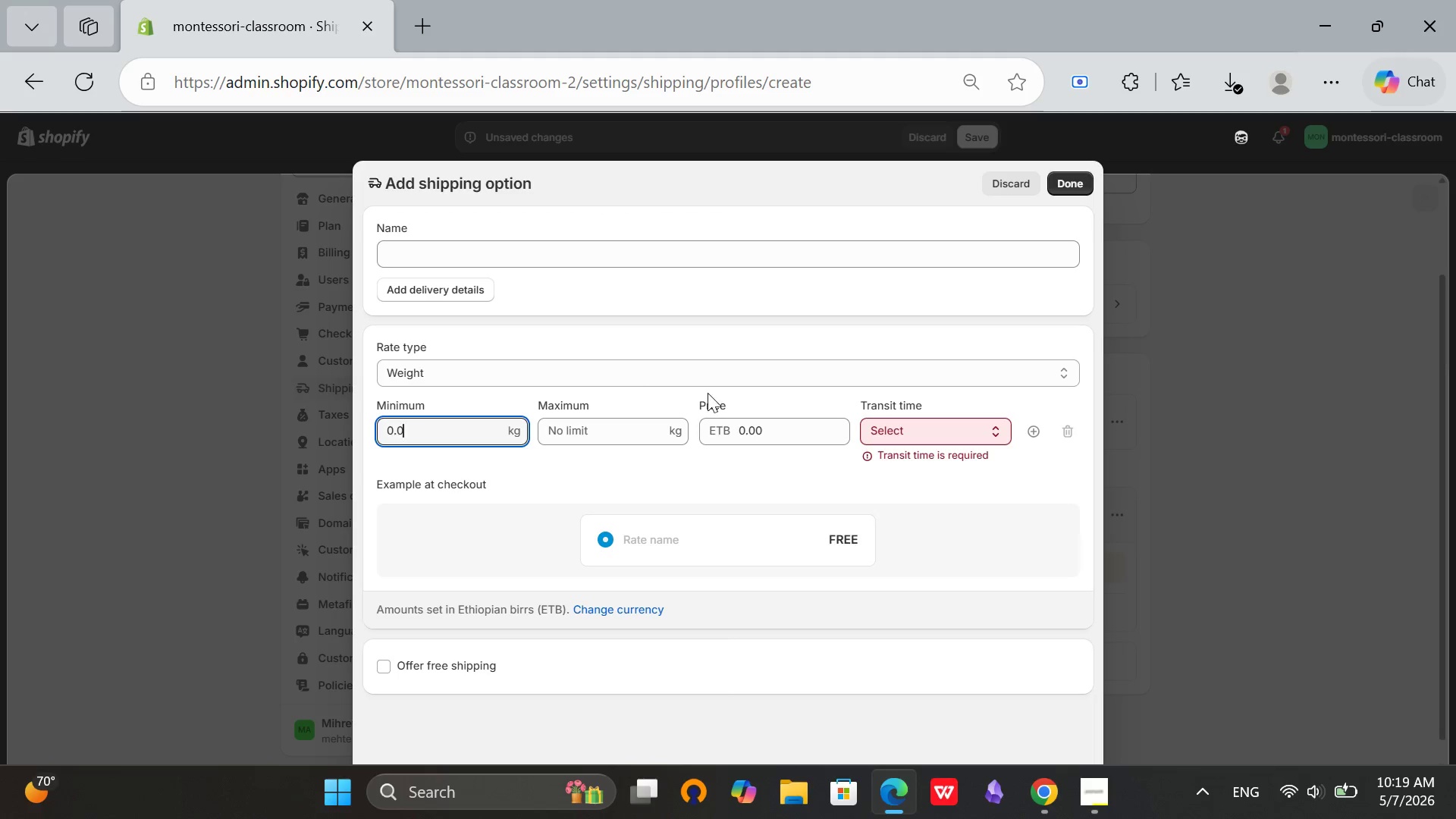 
scroll: coordinate [708, 393], scroll_direction: down, amount: 2.0
 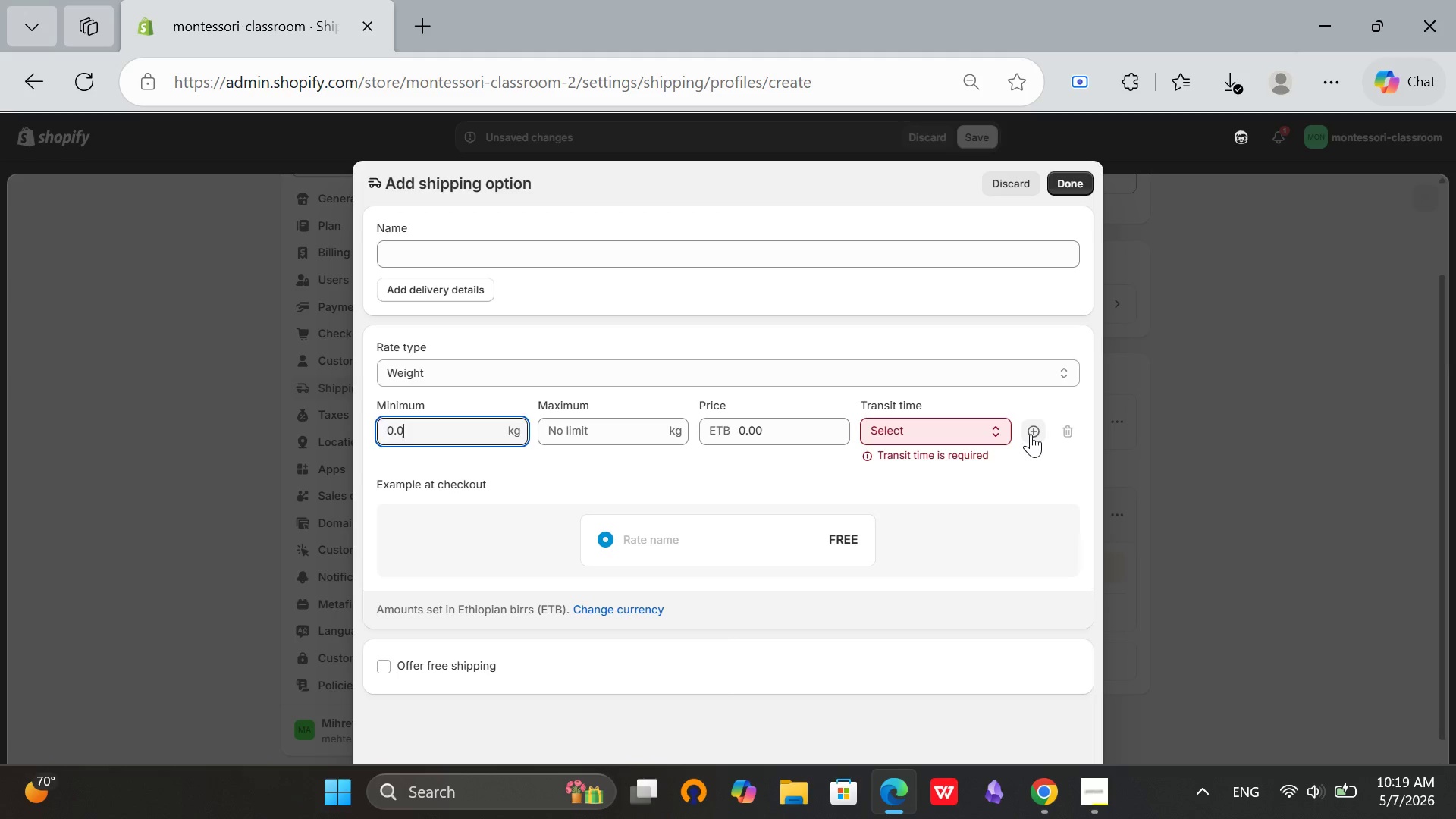 
left_click([1031, 434])
 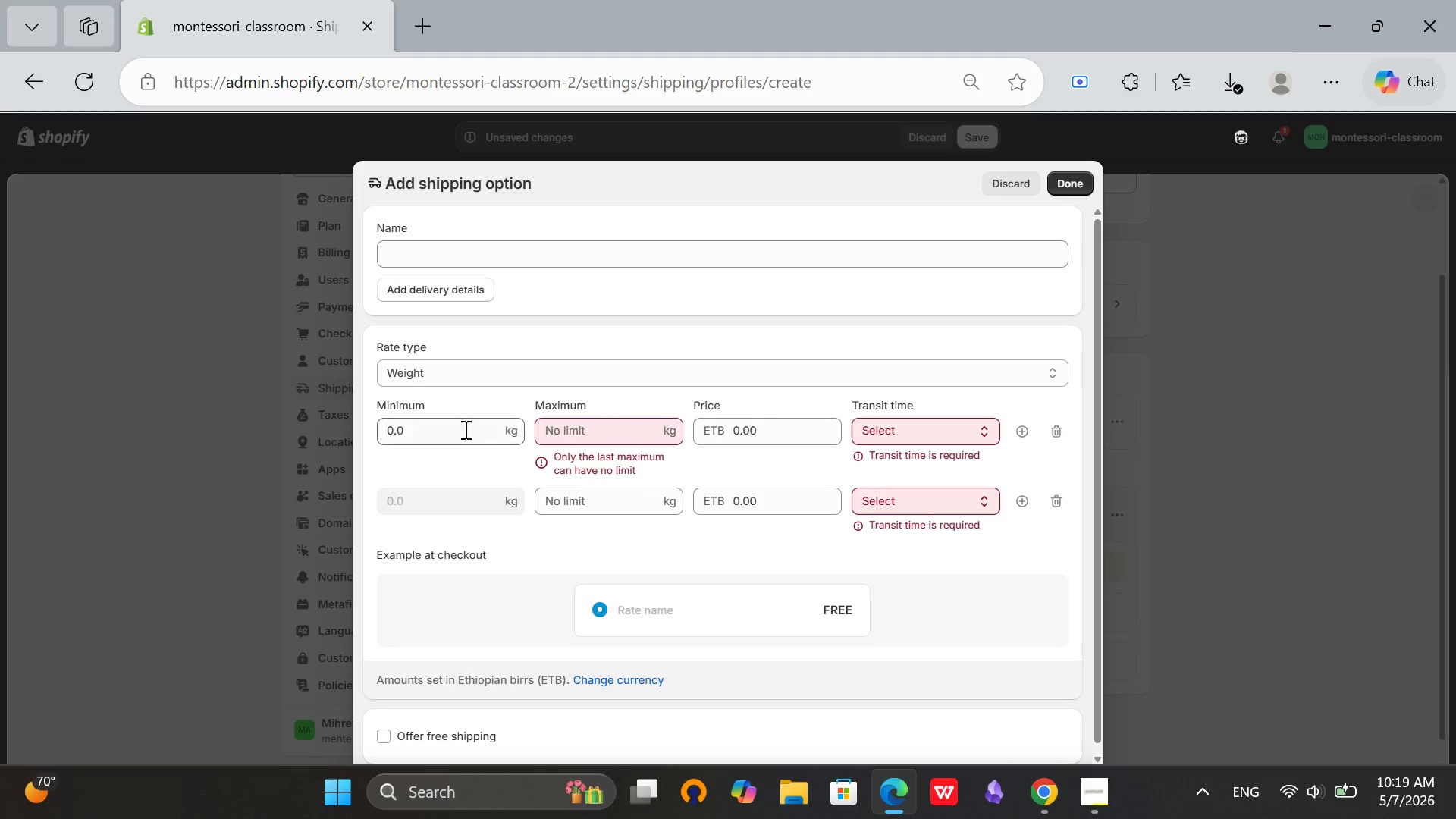 
left_click([463, 425])
 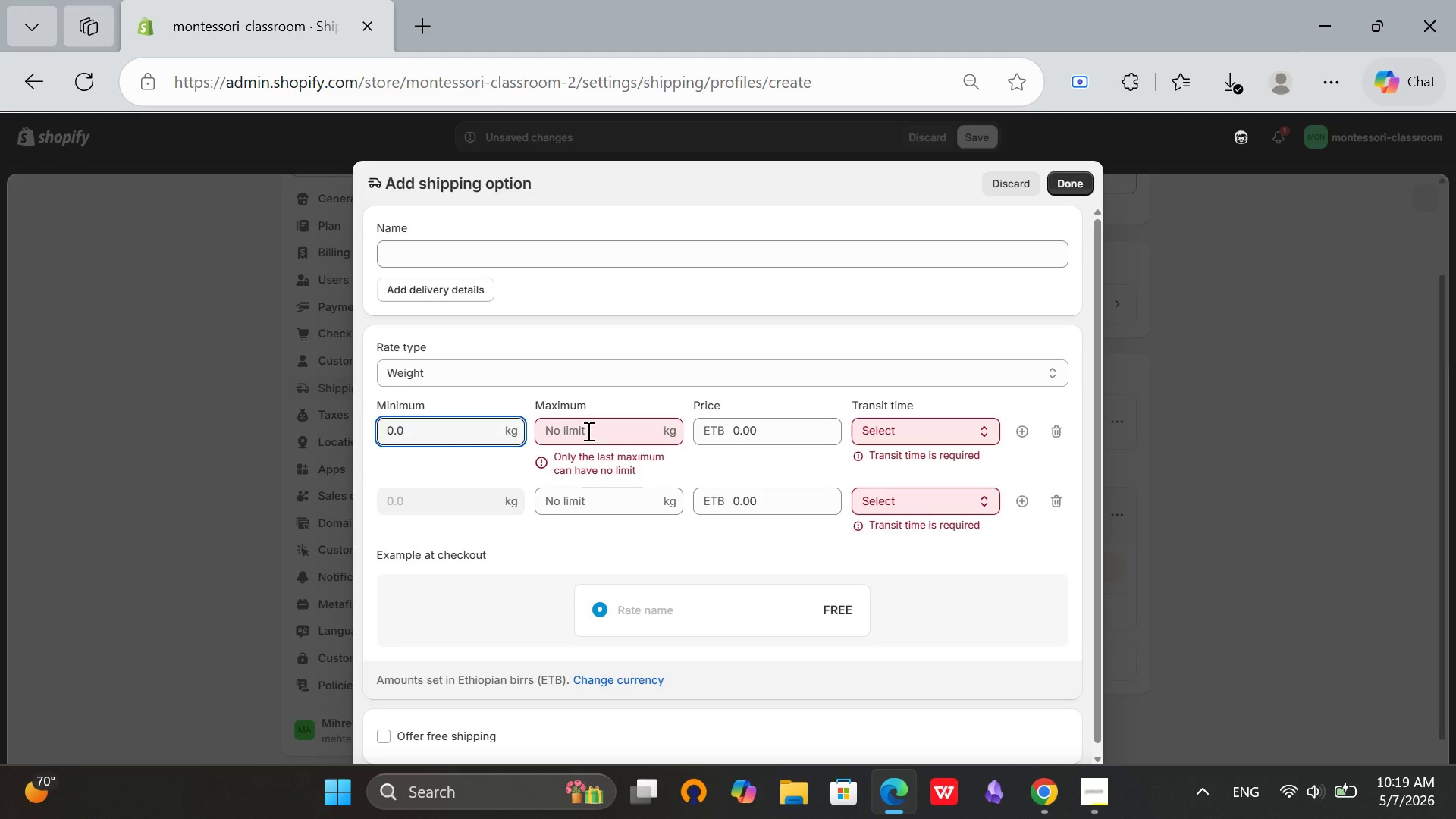 
left_click([587, 431])
 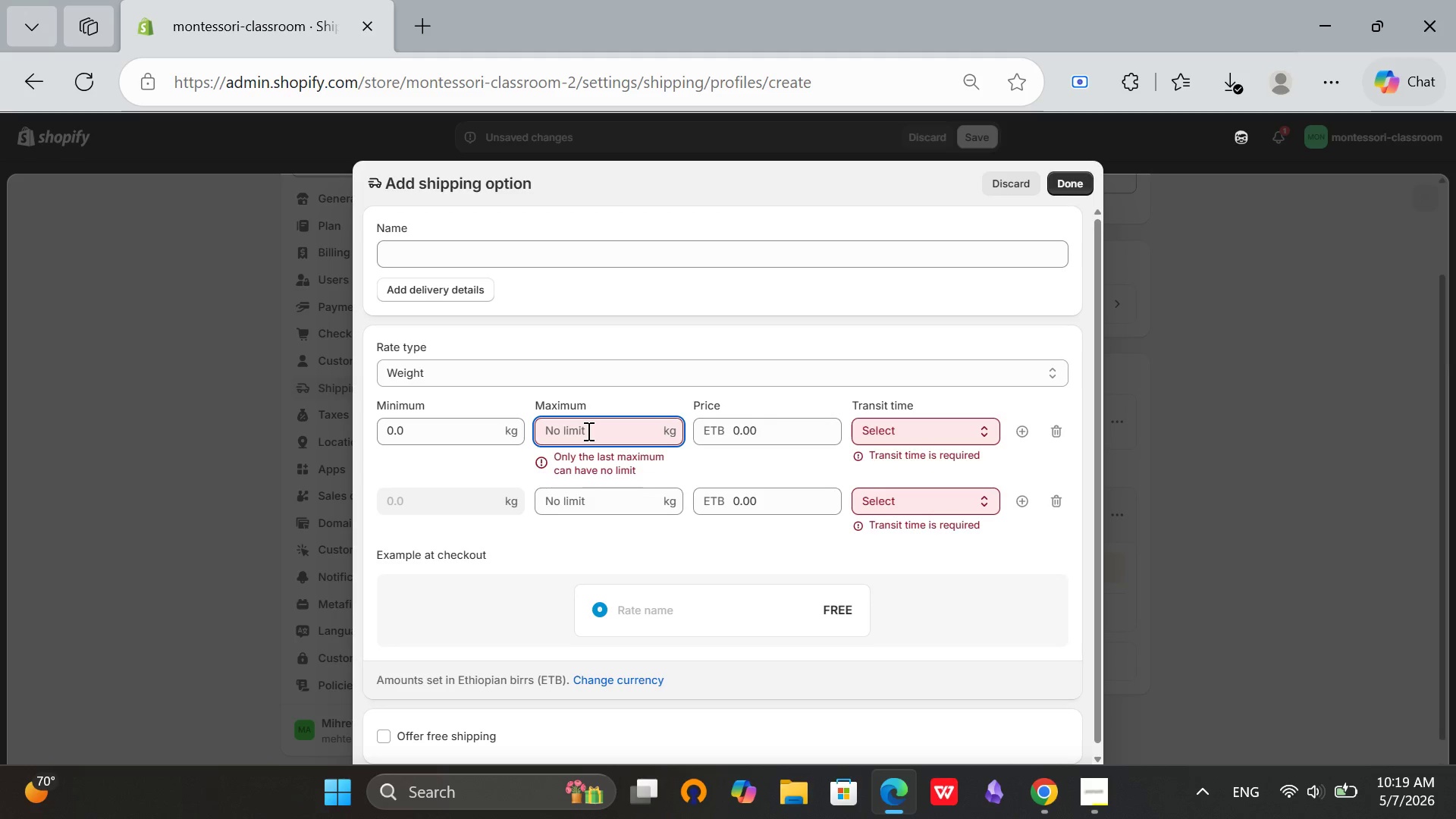 
key(1)
 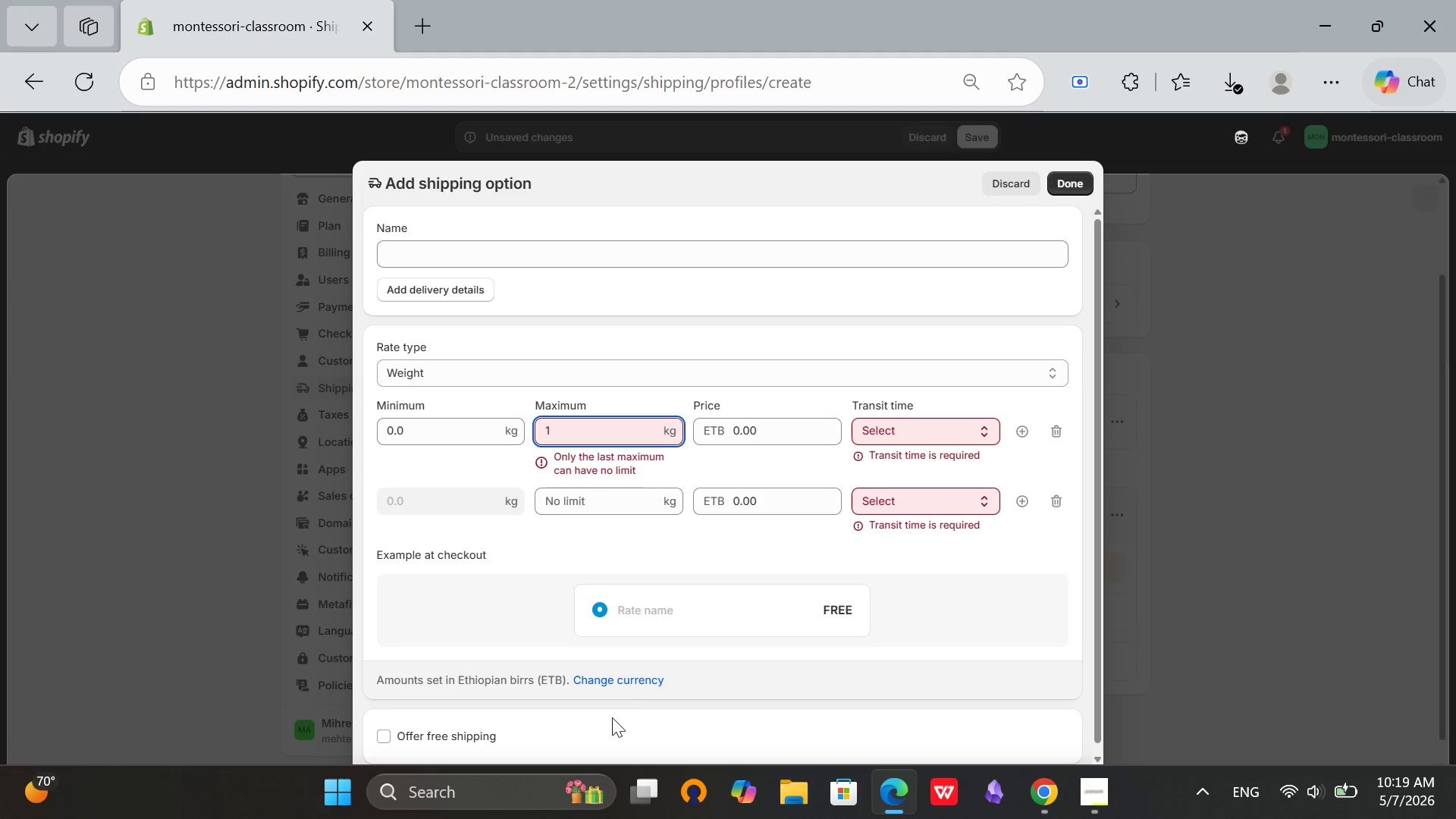 
left_click([635, 683])
 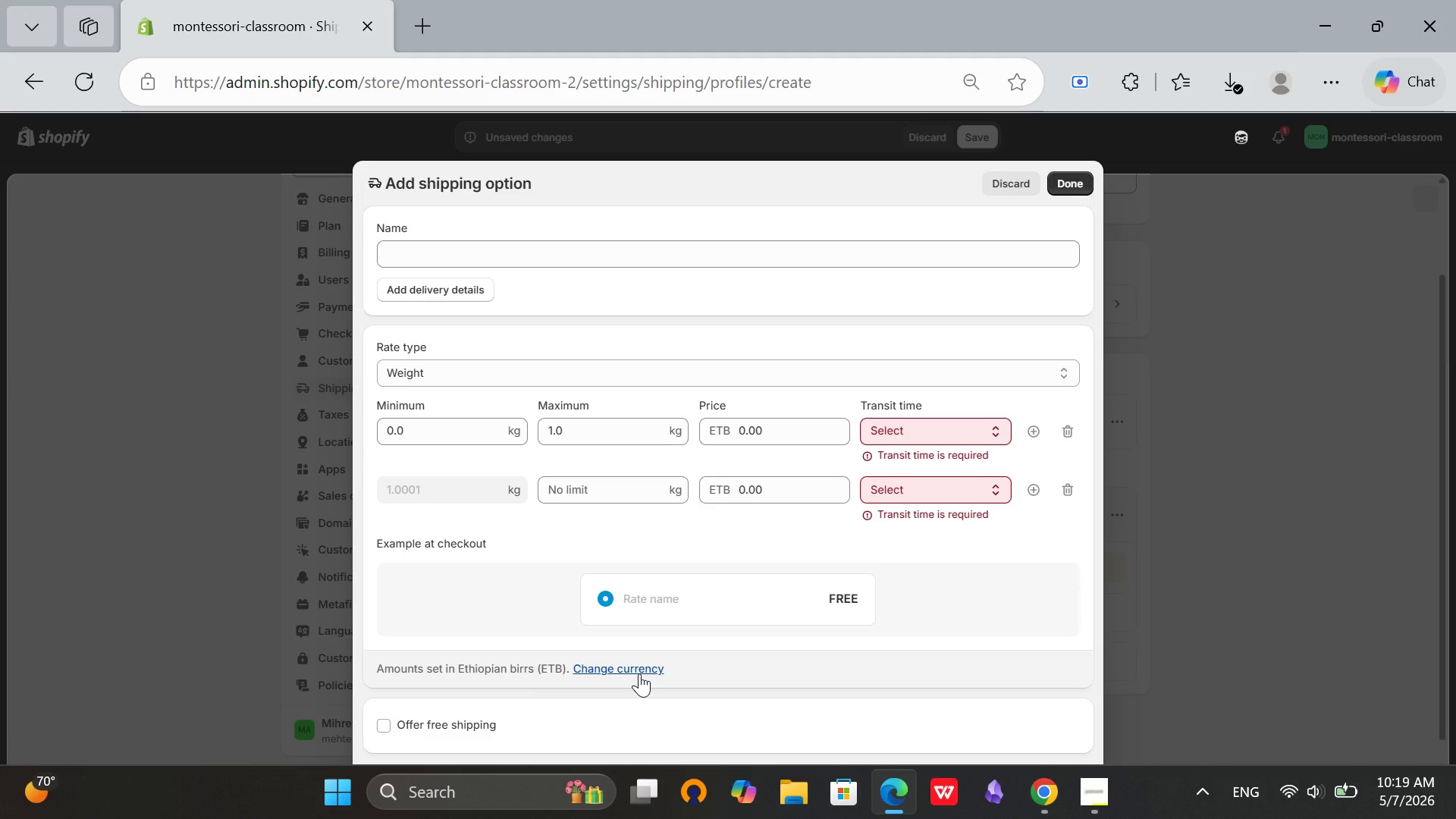 
left_click([639, 673])
 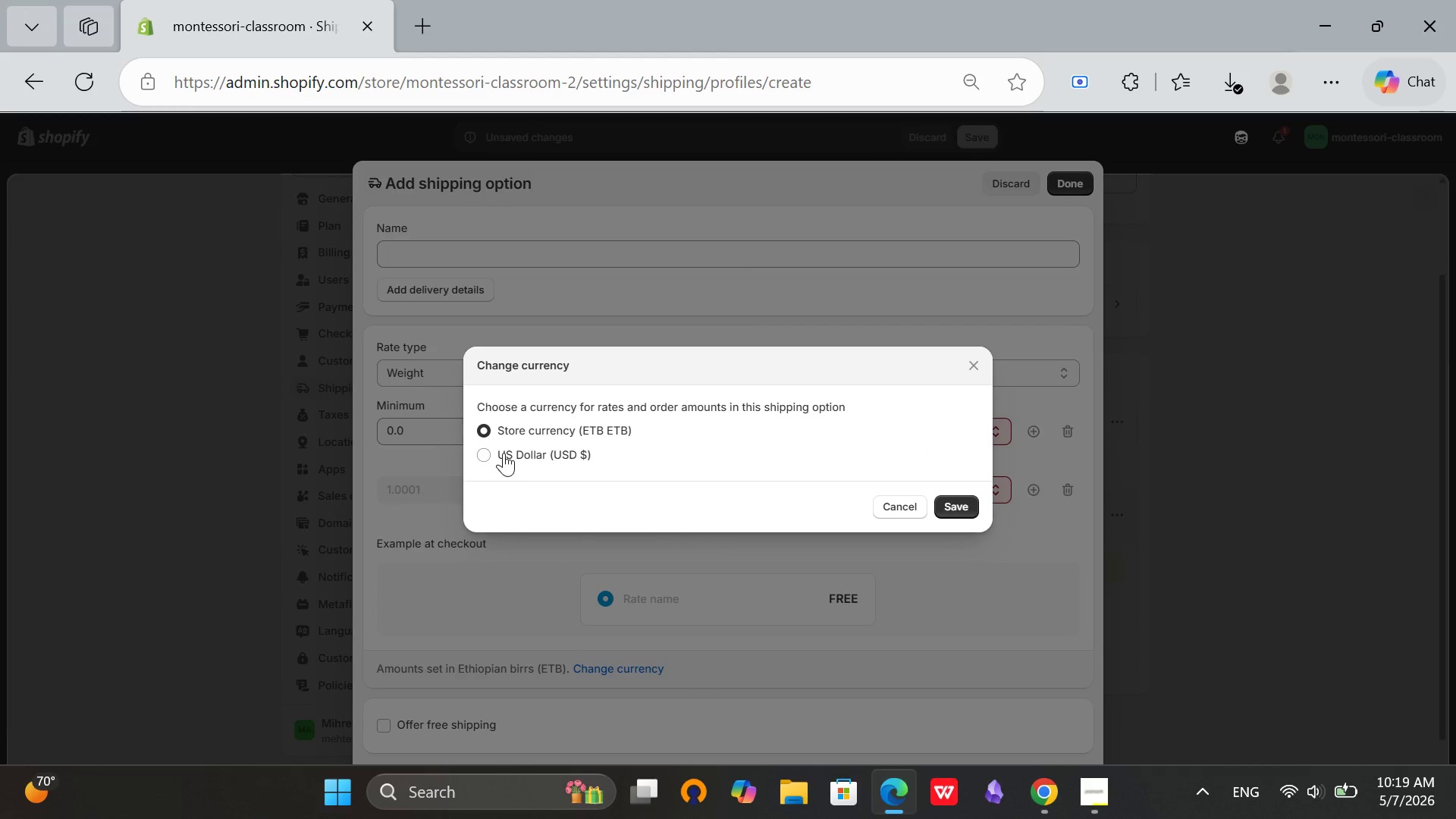 
left_click([504, 453])
 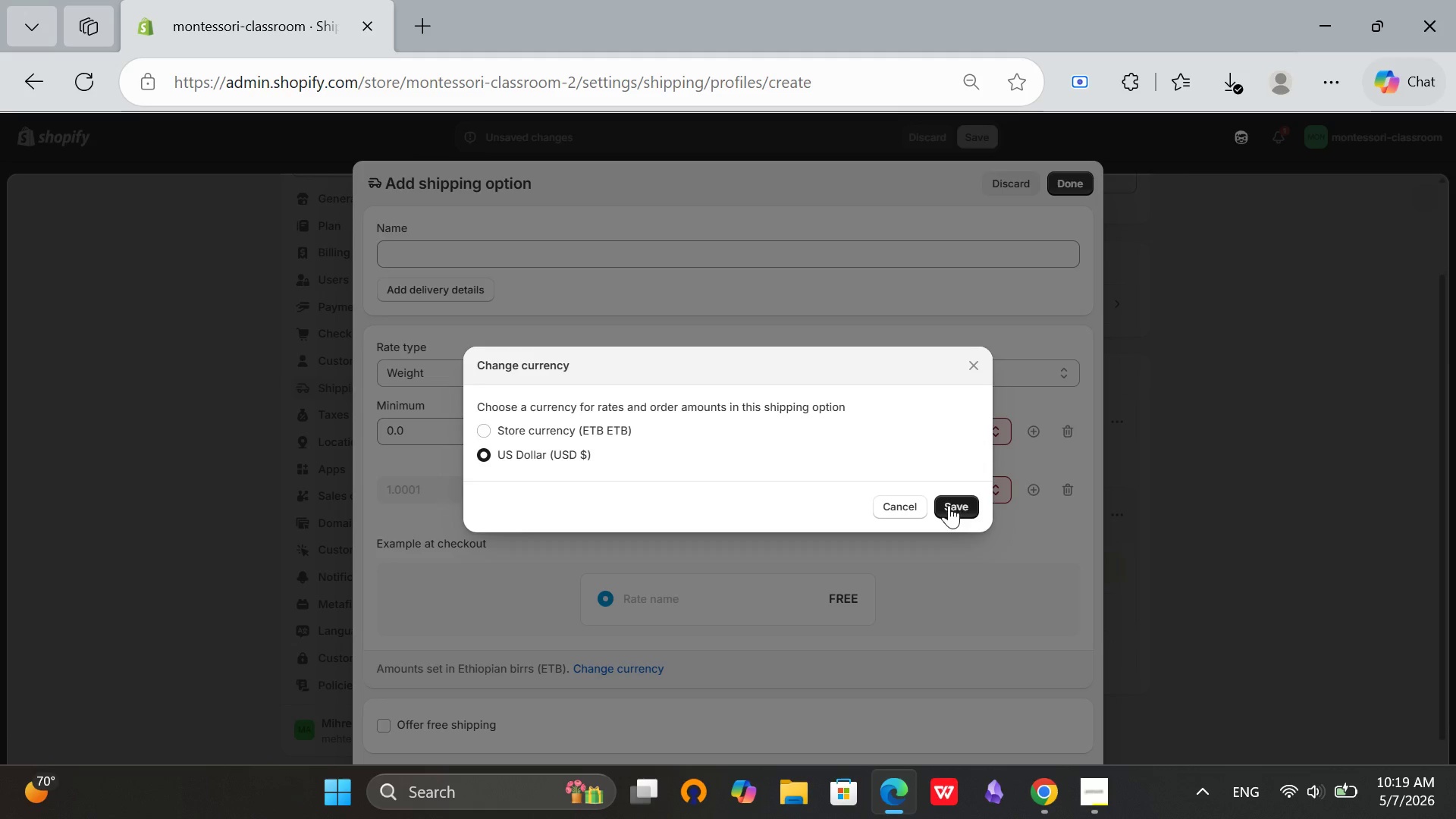 
left_click([949, 502])
 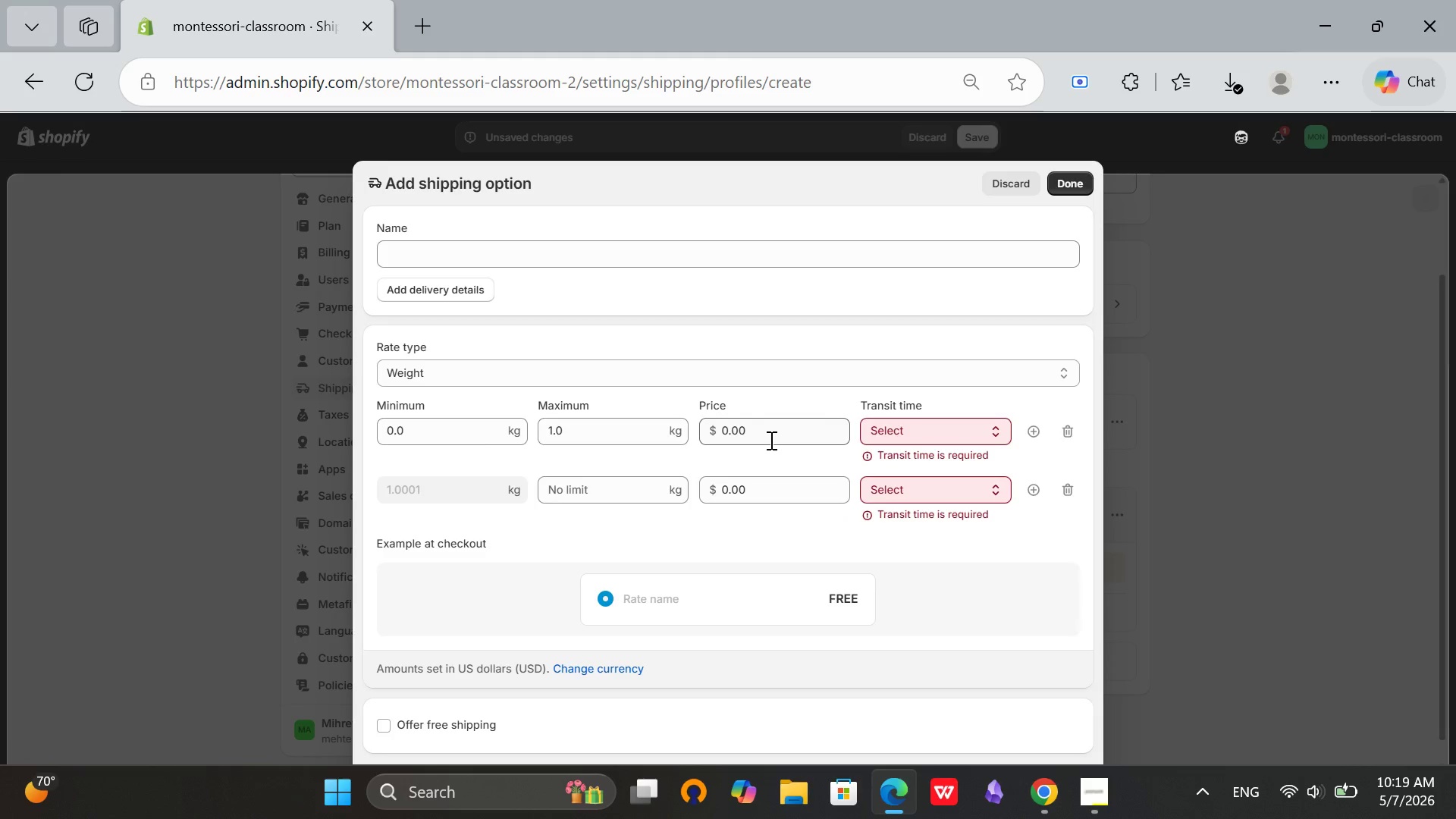 
left_click([770, 435])
 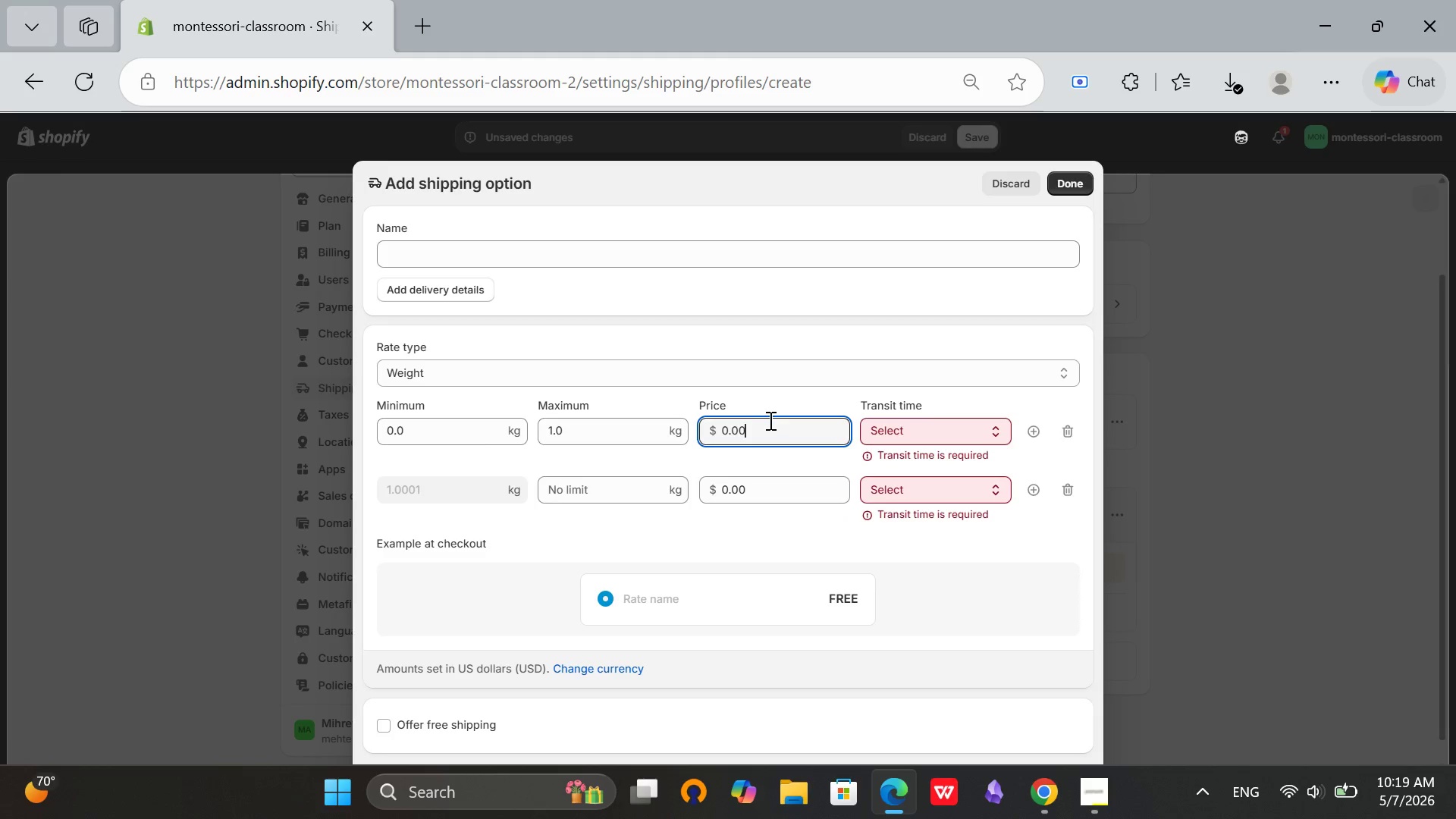 
key(Backspace)
key(Backspace)
key(Backspace)
key(Backspace)
type(9.99)
 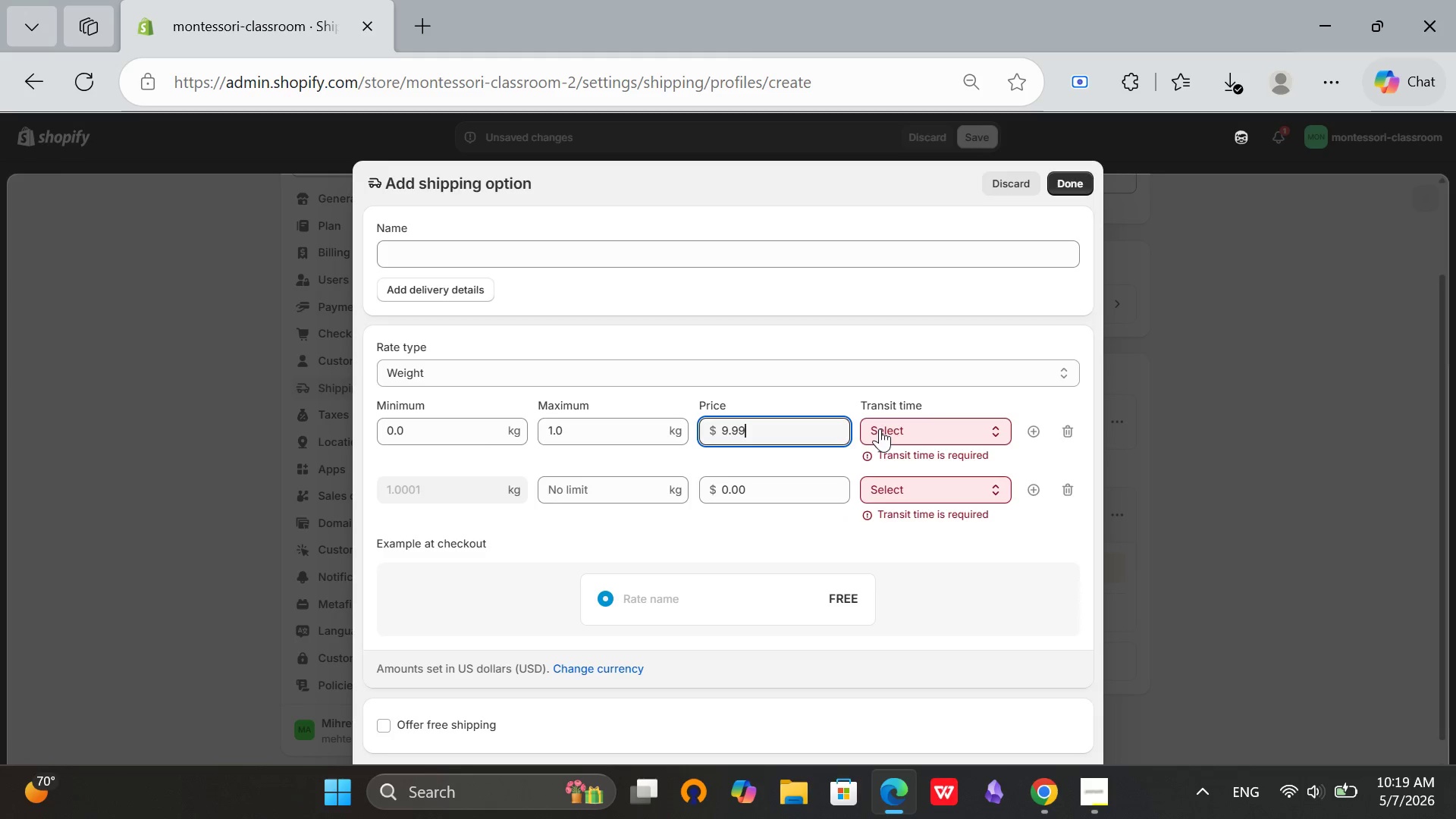 
left_click([883, 435])
 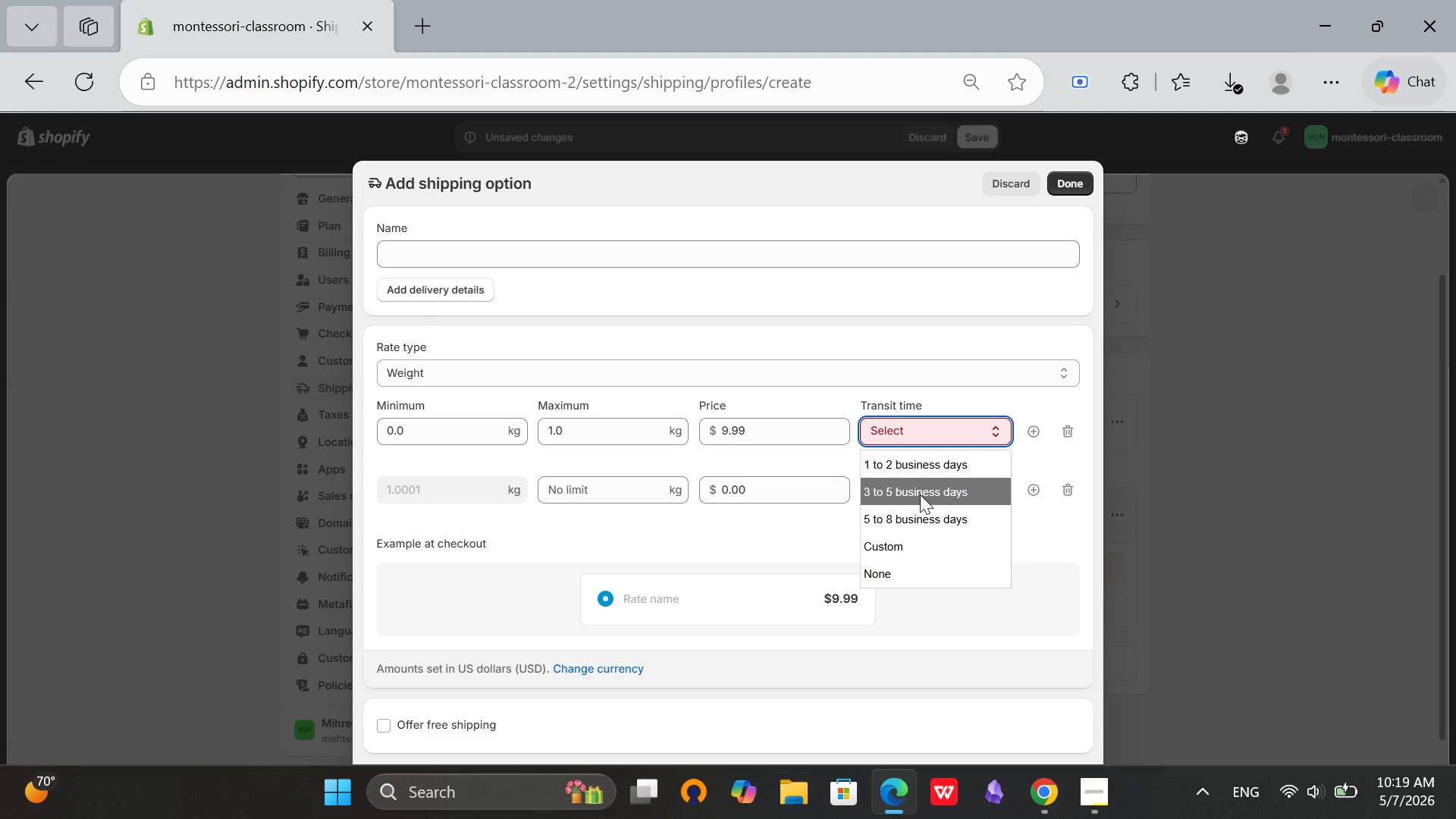 
left_click([927, 494])
 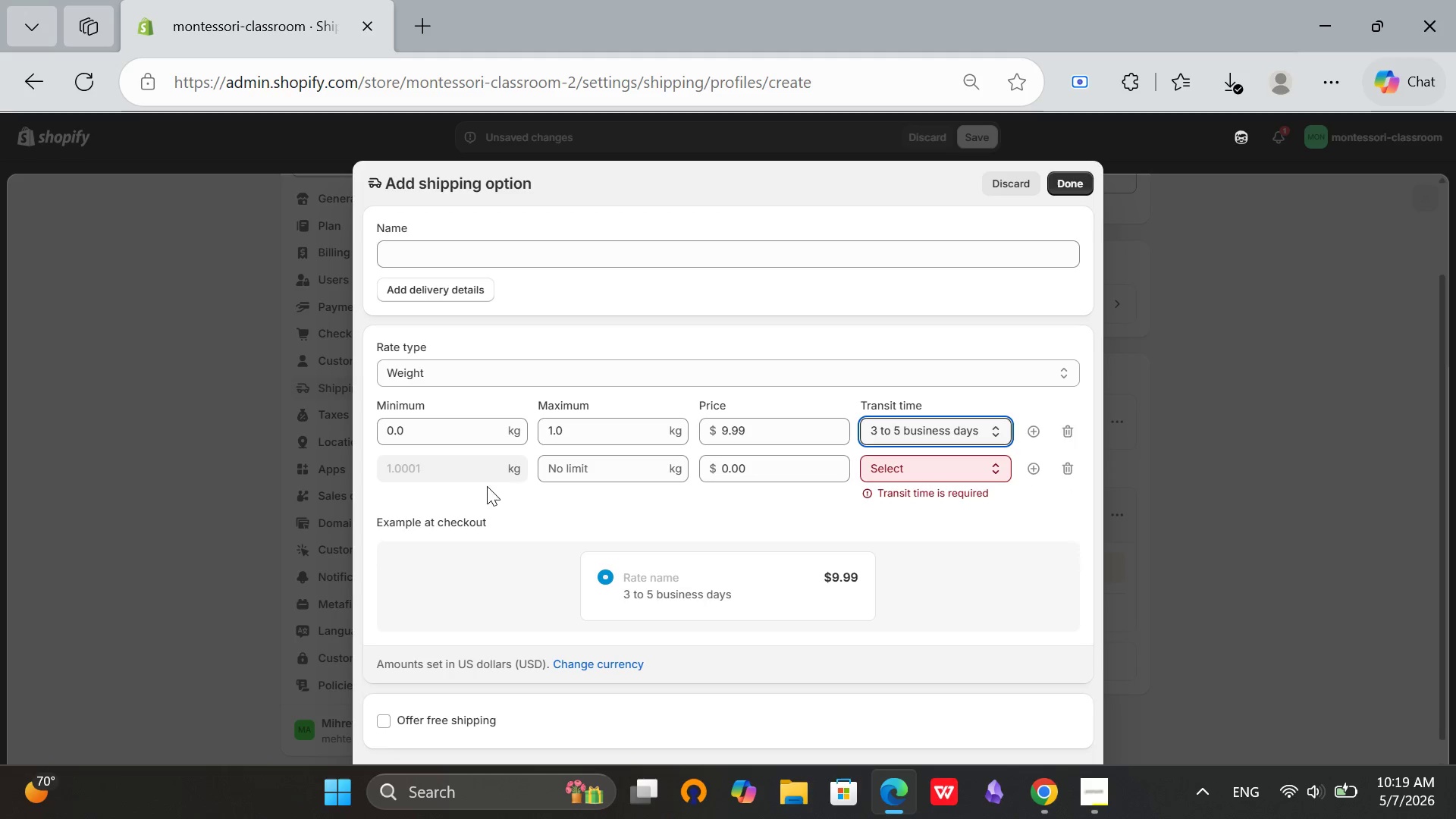 
left_click([567, 475])
 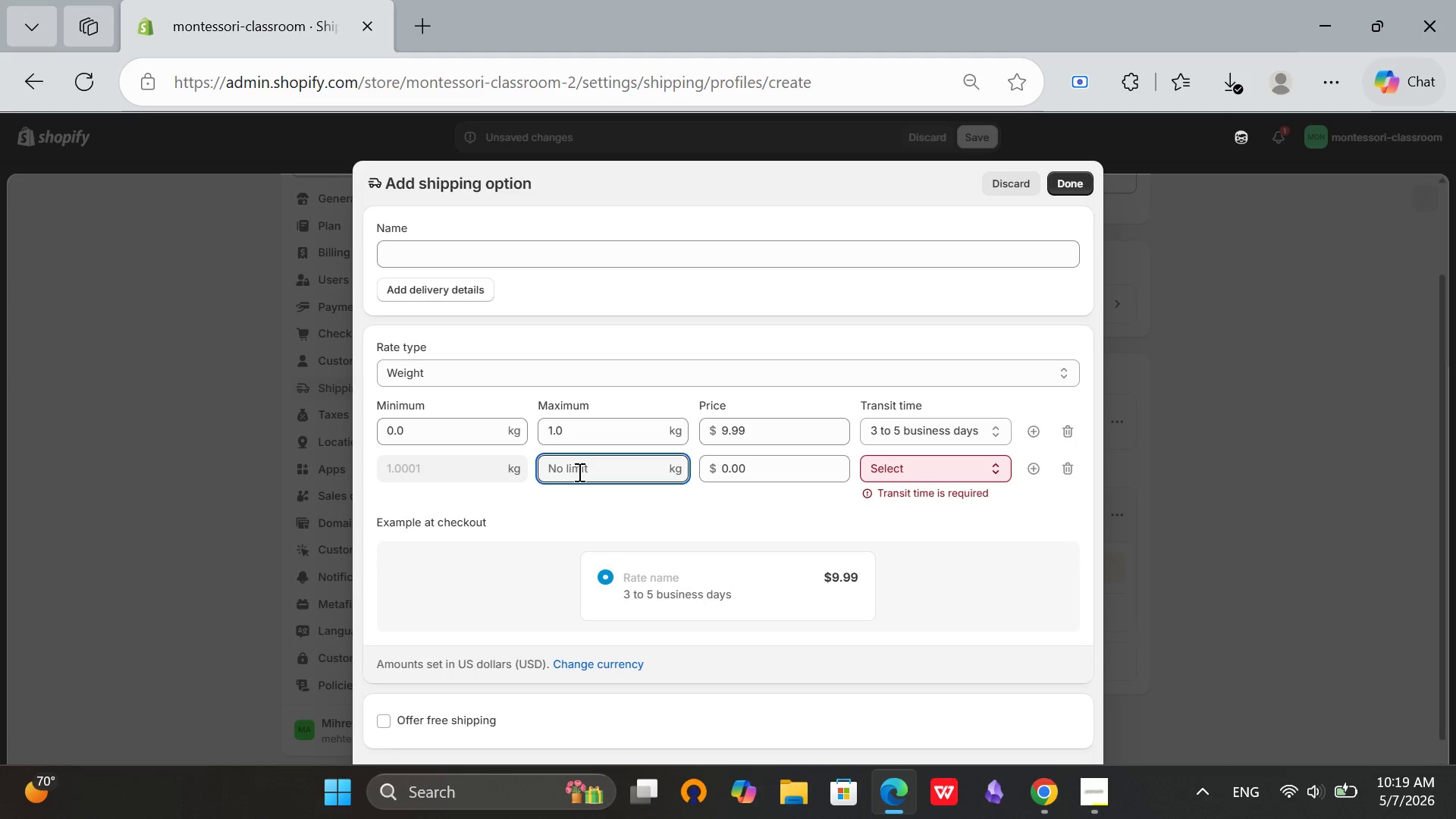 
key(3)
 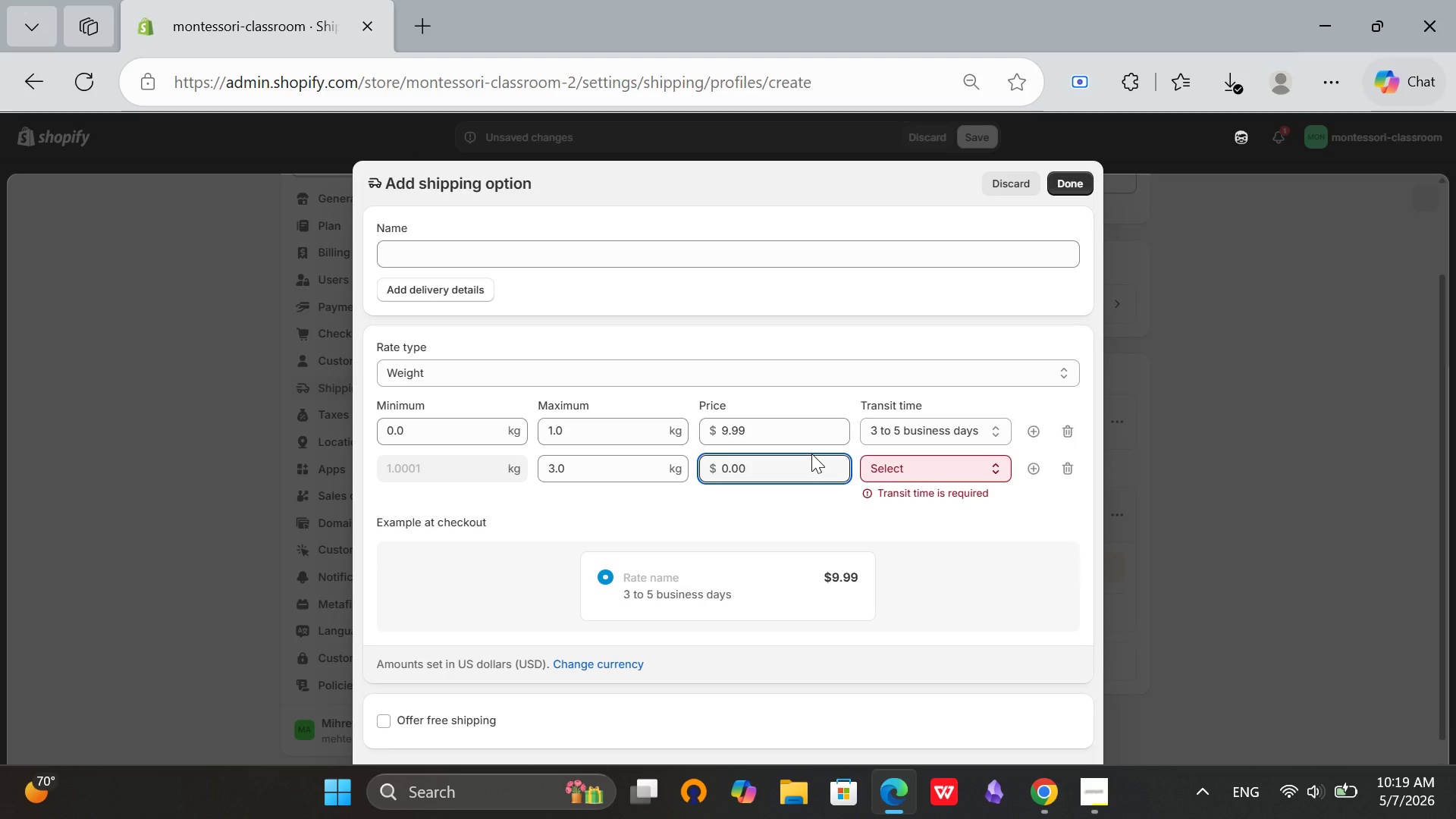 
key(Backspace)
key(Backspace)
key(Backspace)
key(Backspace)
type(14.99)
 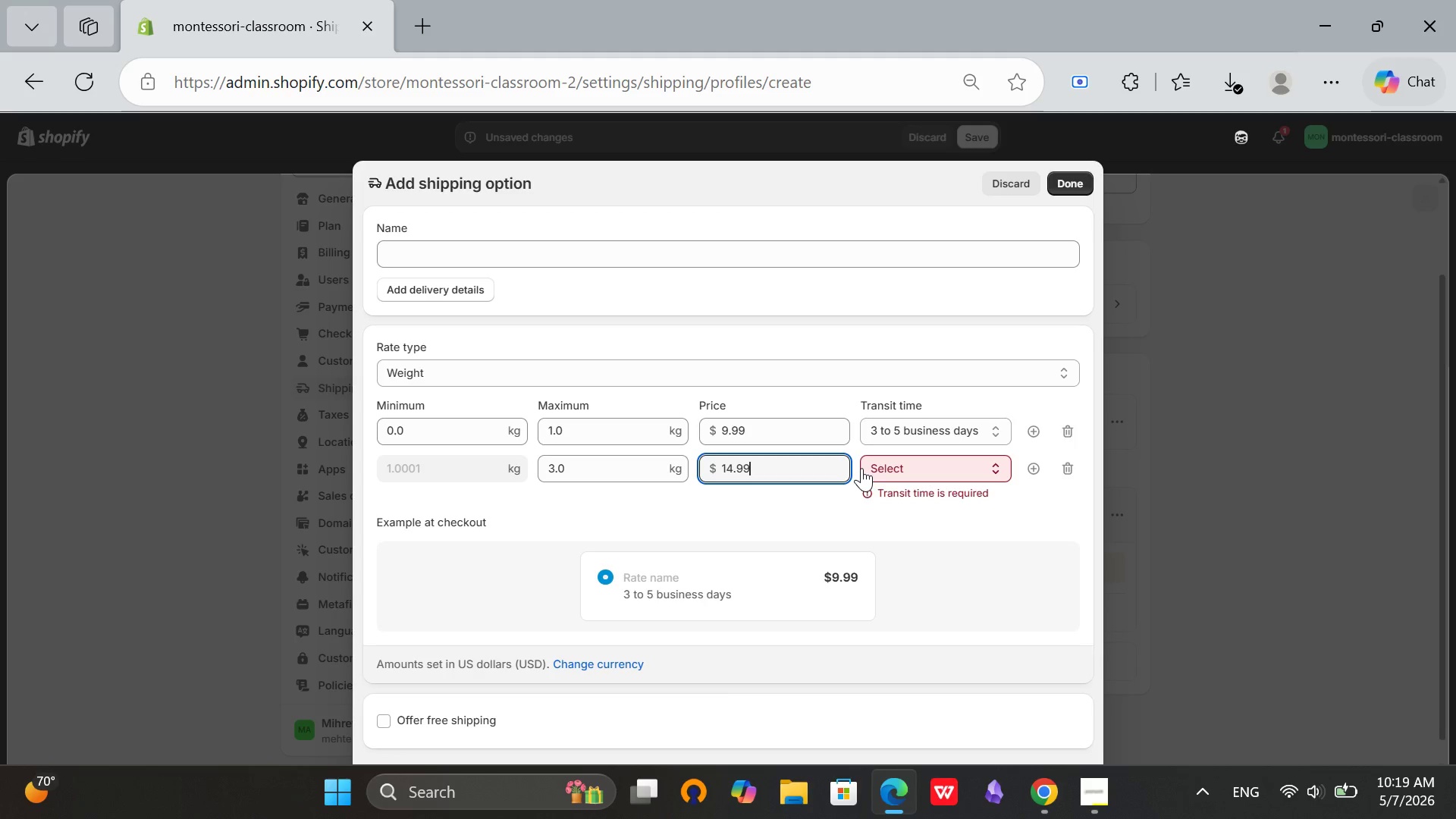 
left_click([861, 468])
 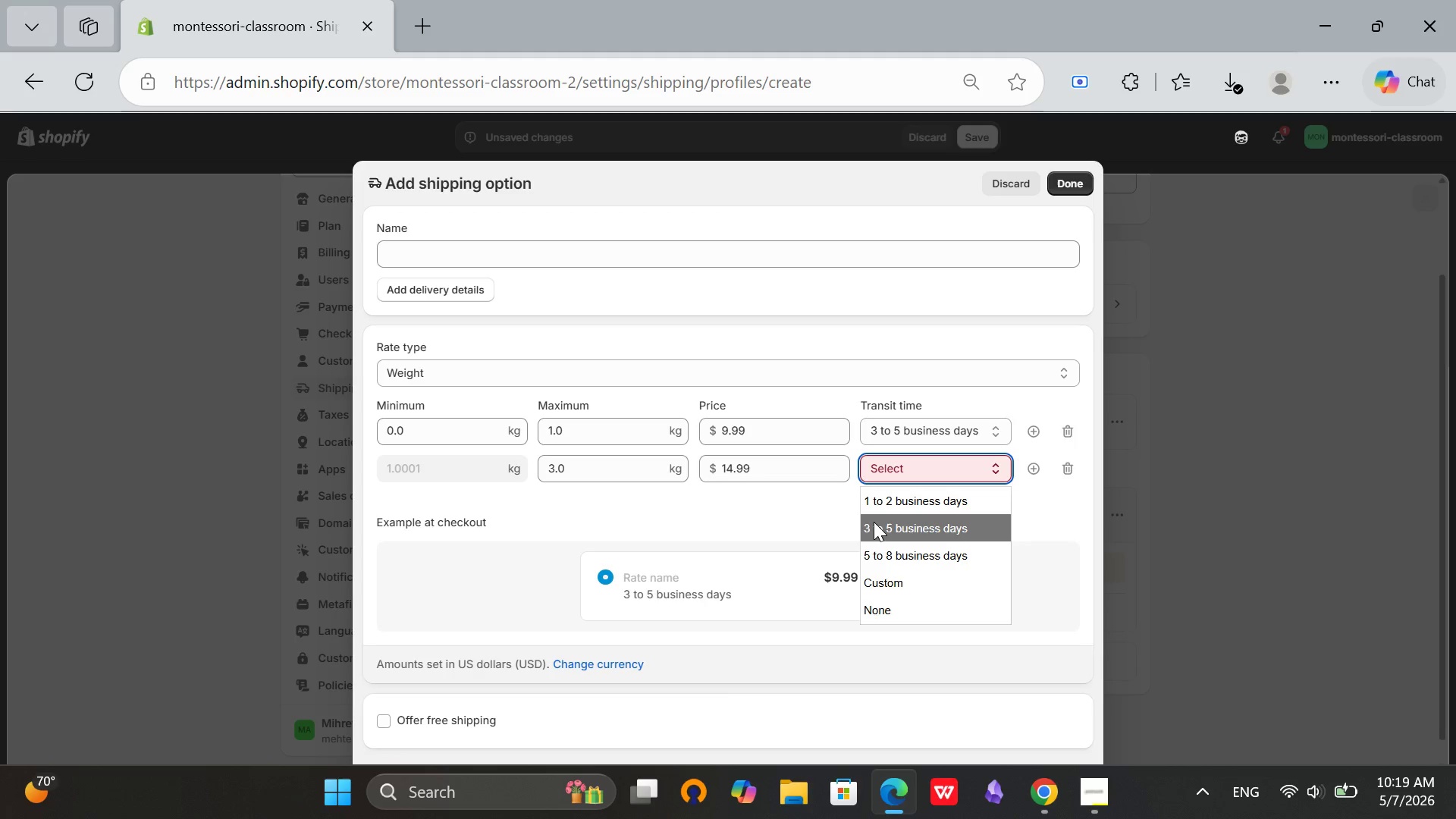 
left_click([874, 522])
 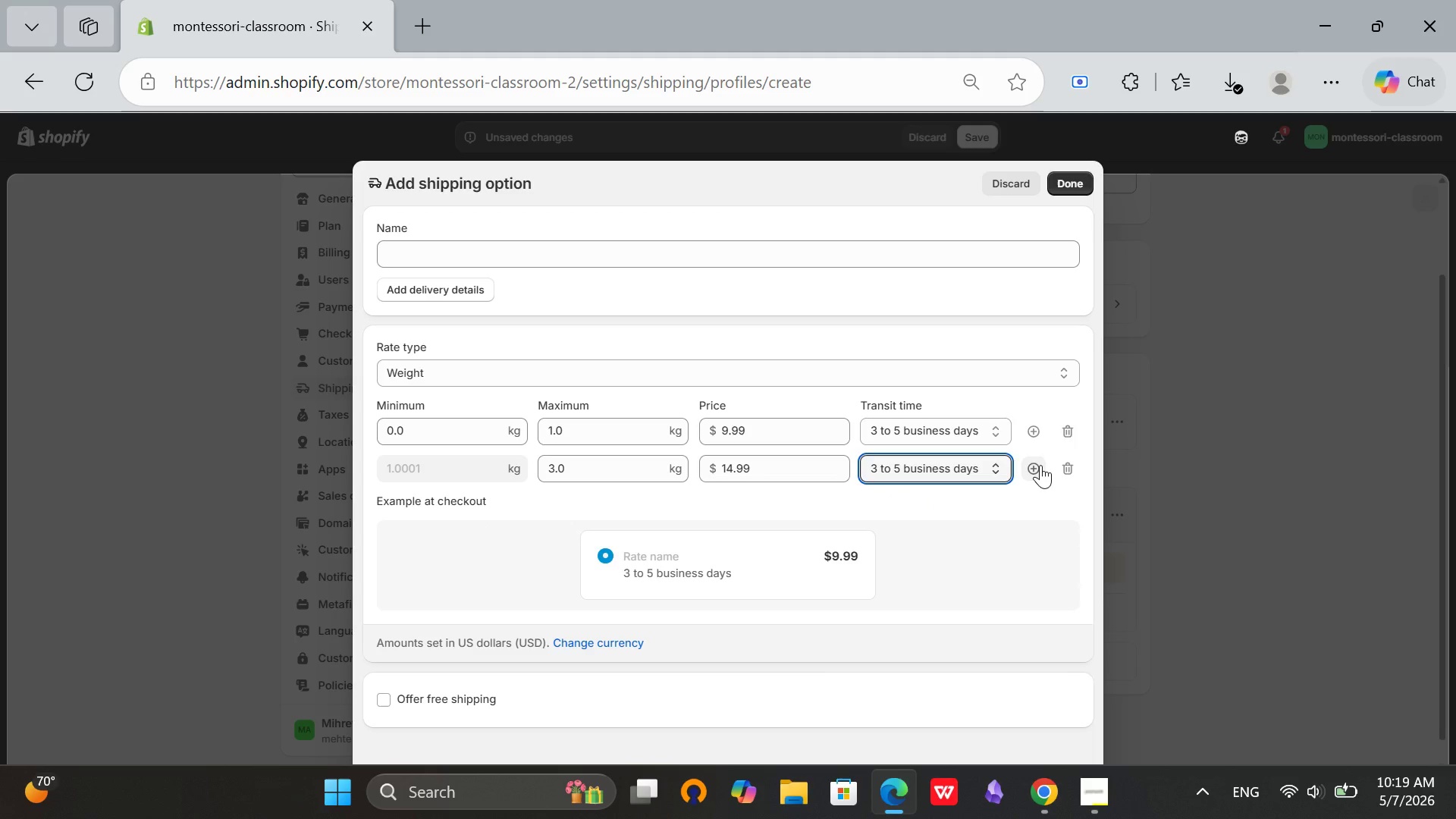 
left_click([1040, 465])
 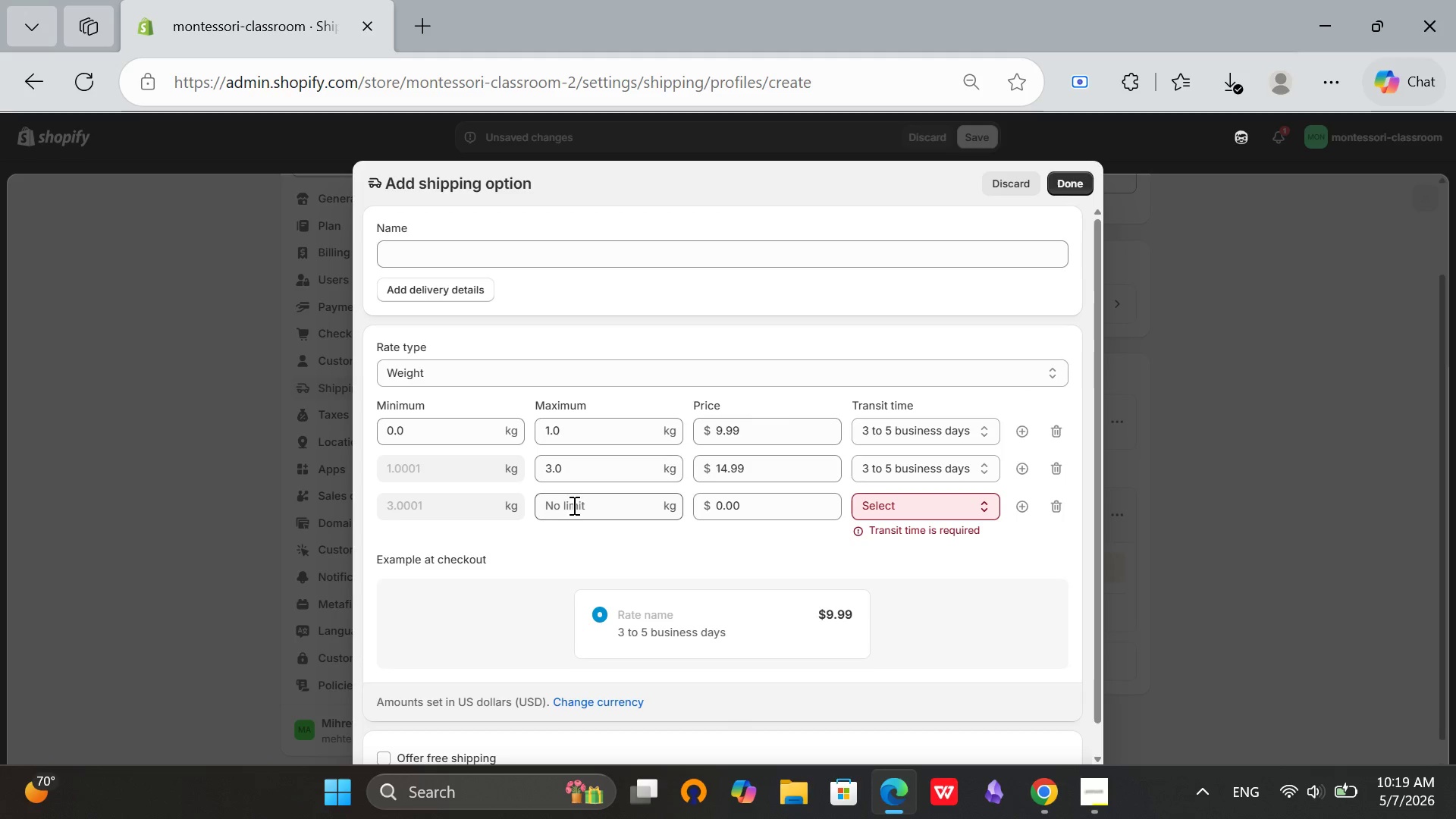 
left_click([578, 503])
 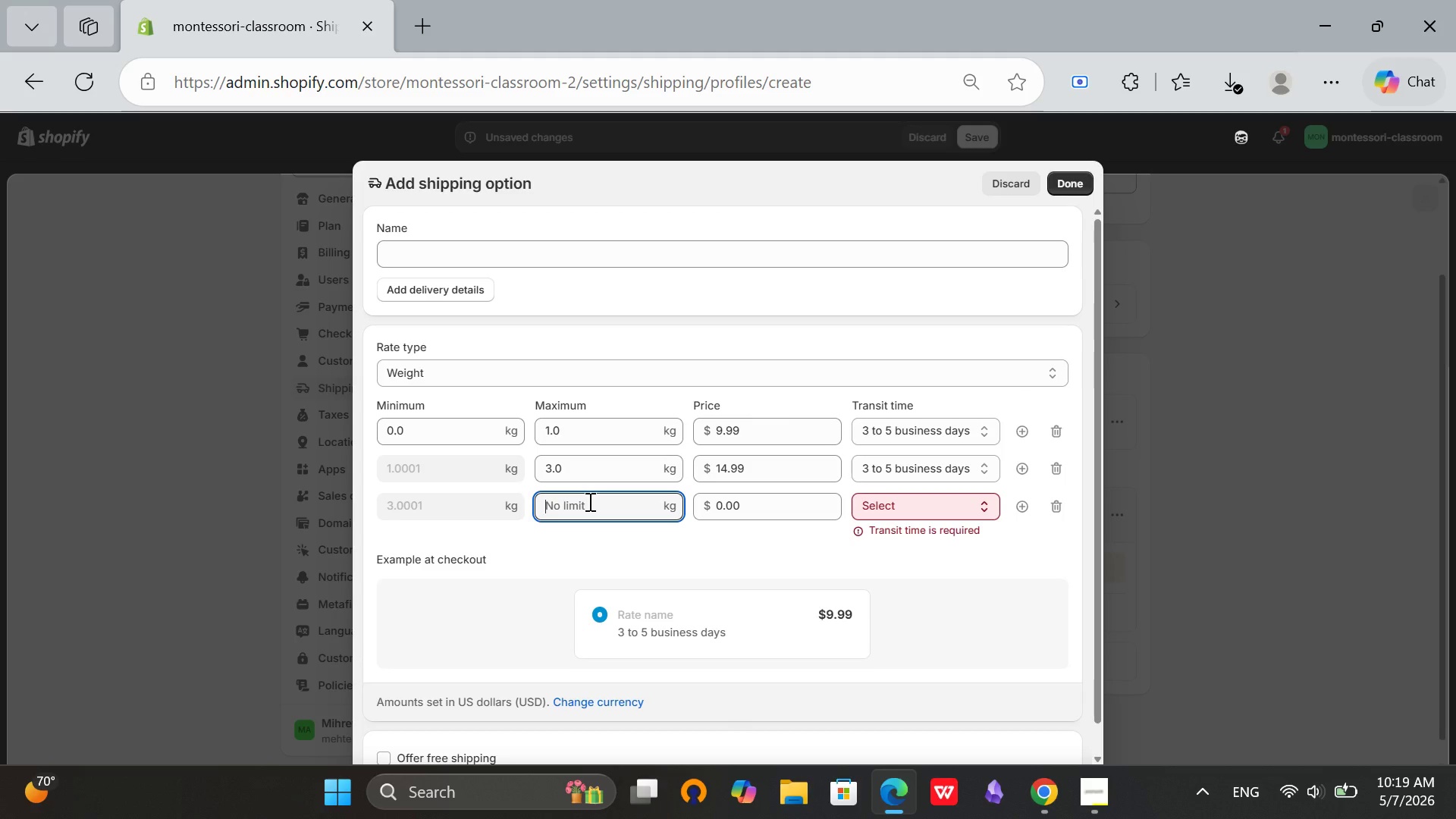 
key(5)
 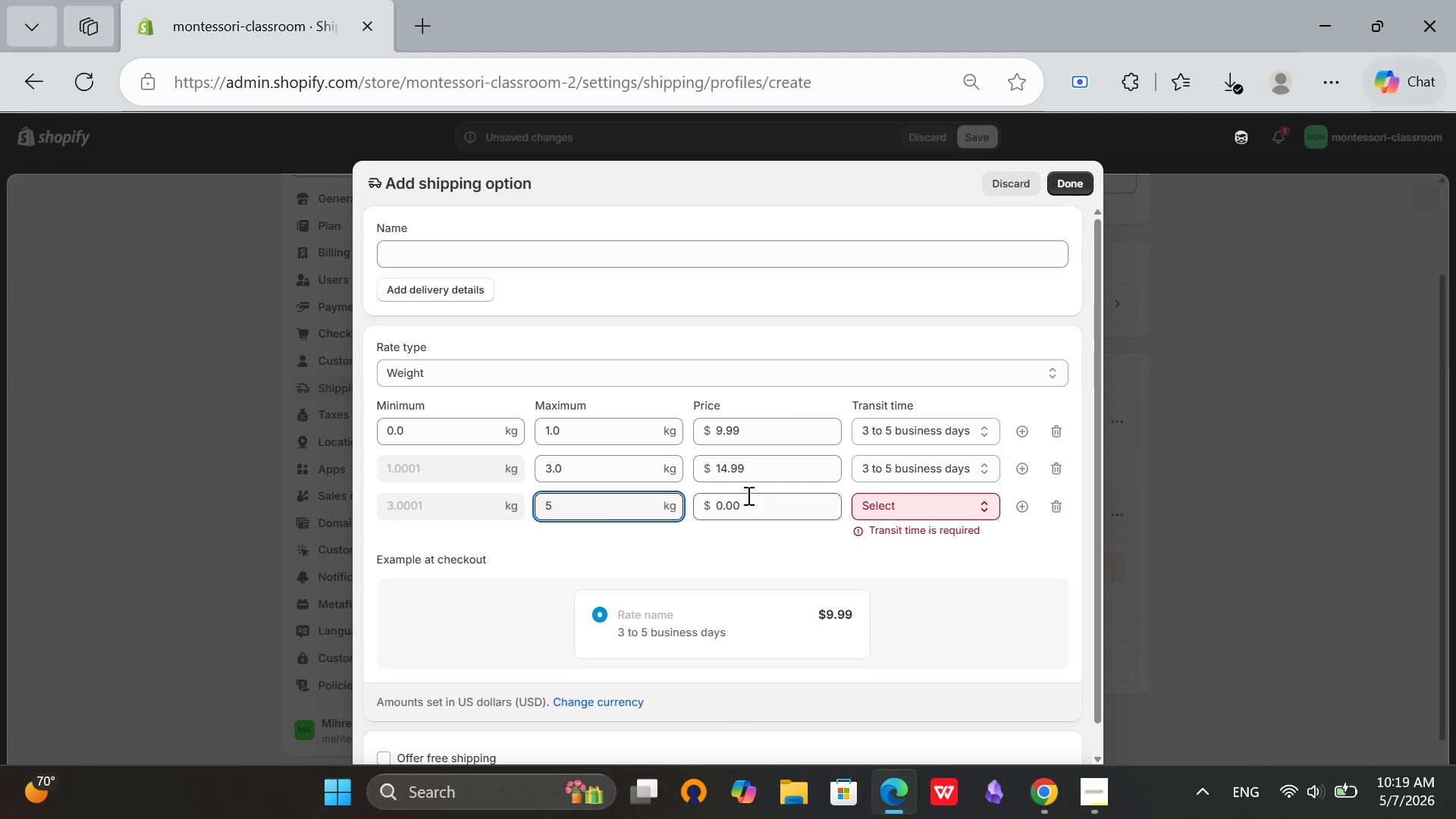 
left_click([747, 495])
 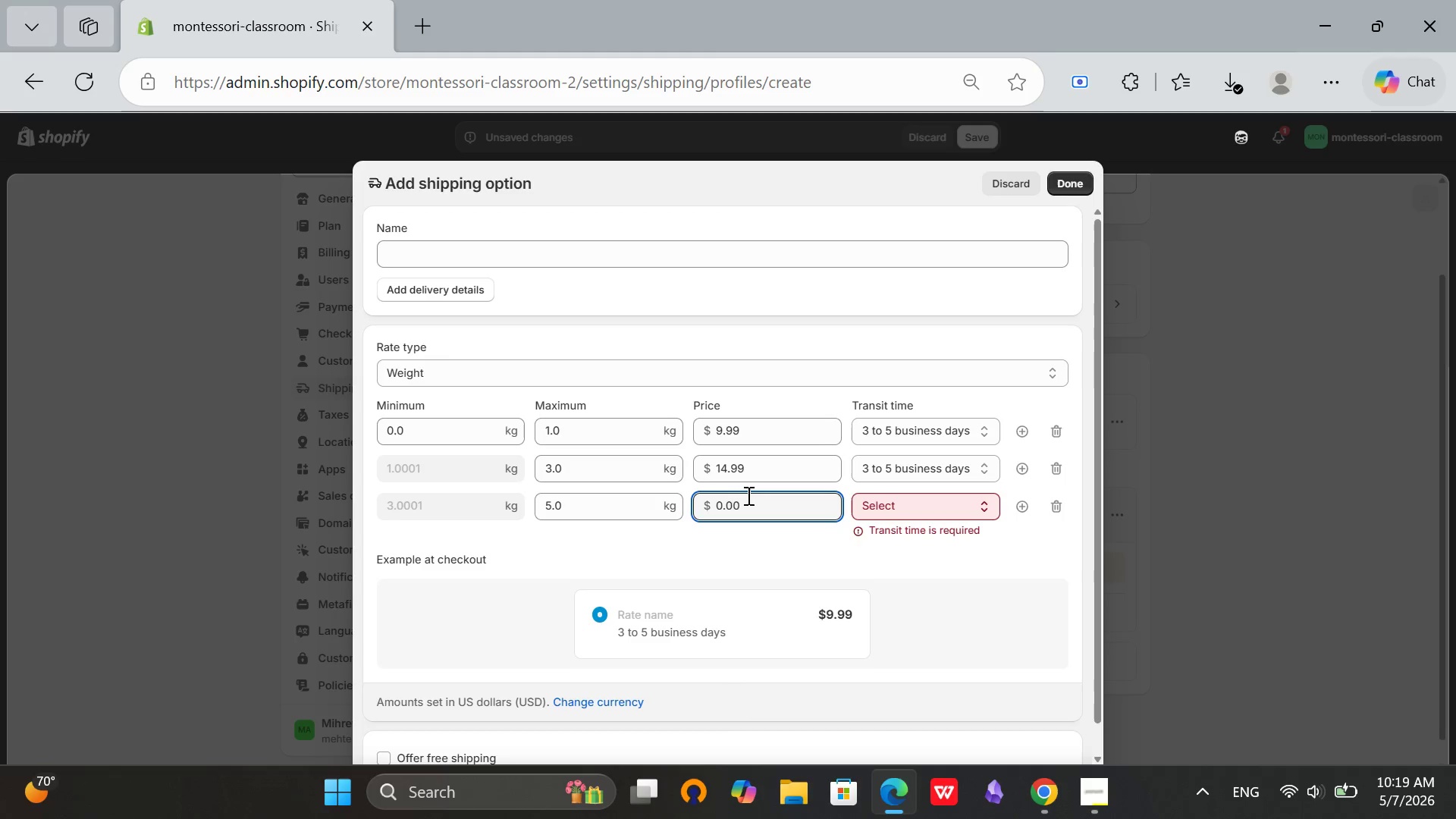 
key(Backspace)
 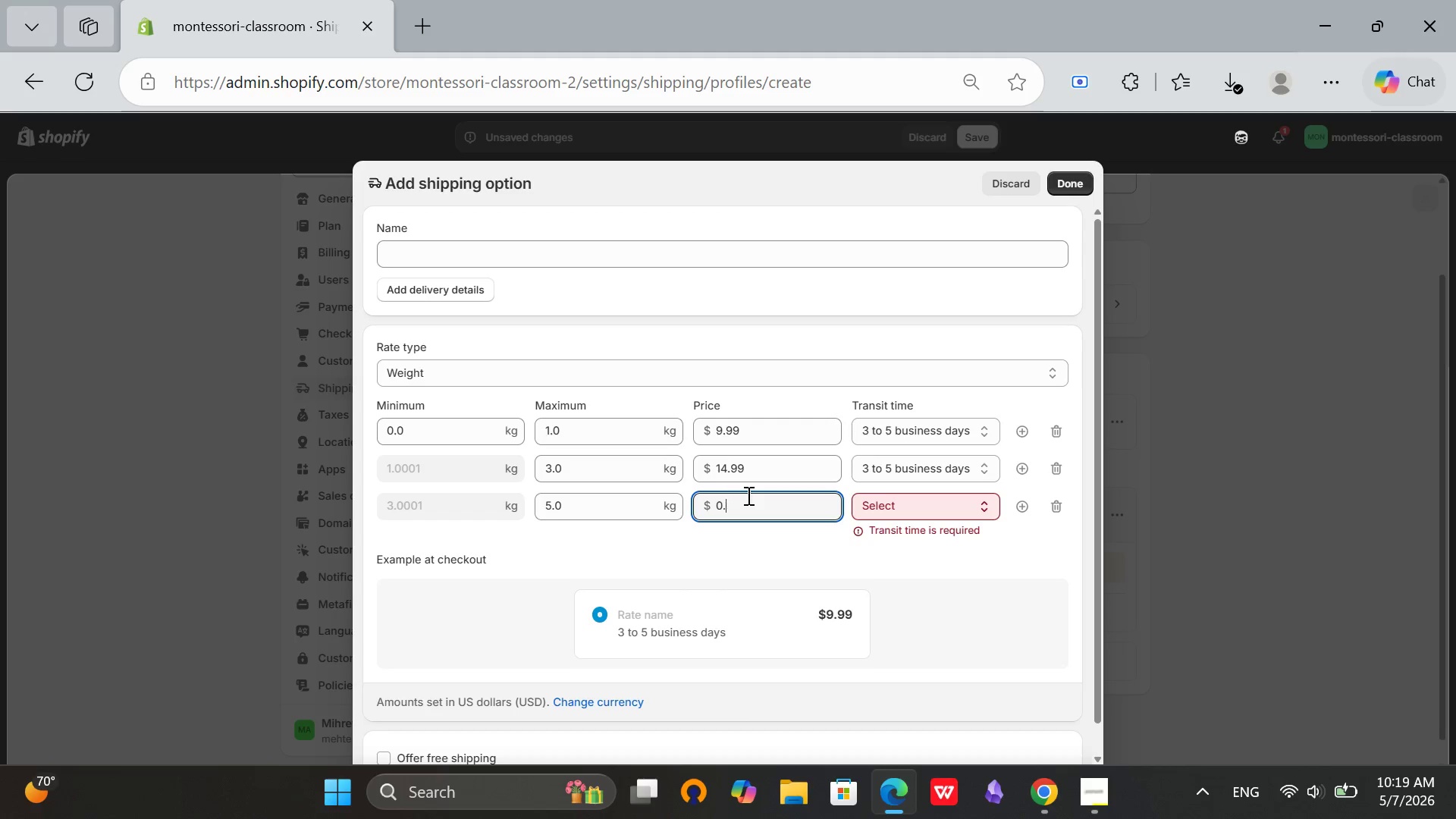 
key(Backspace)
 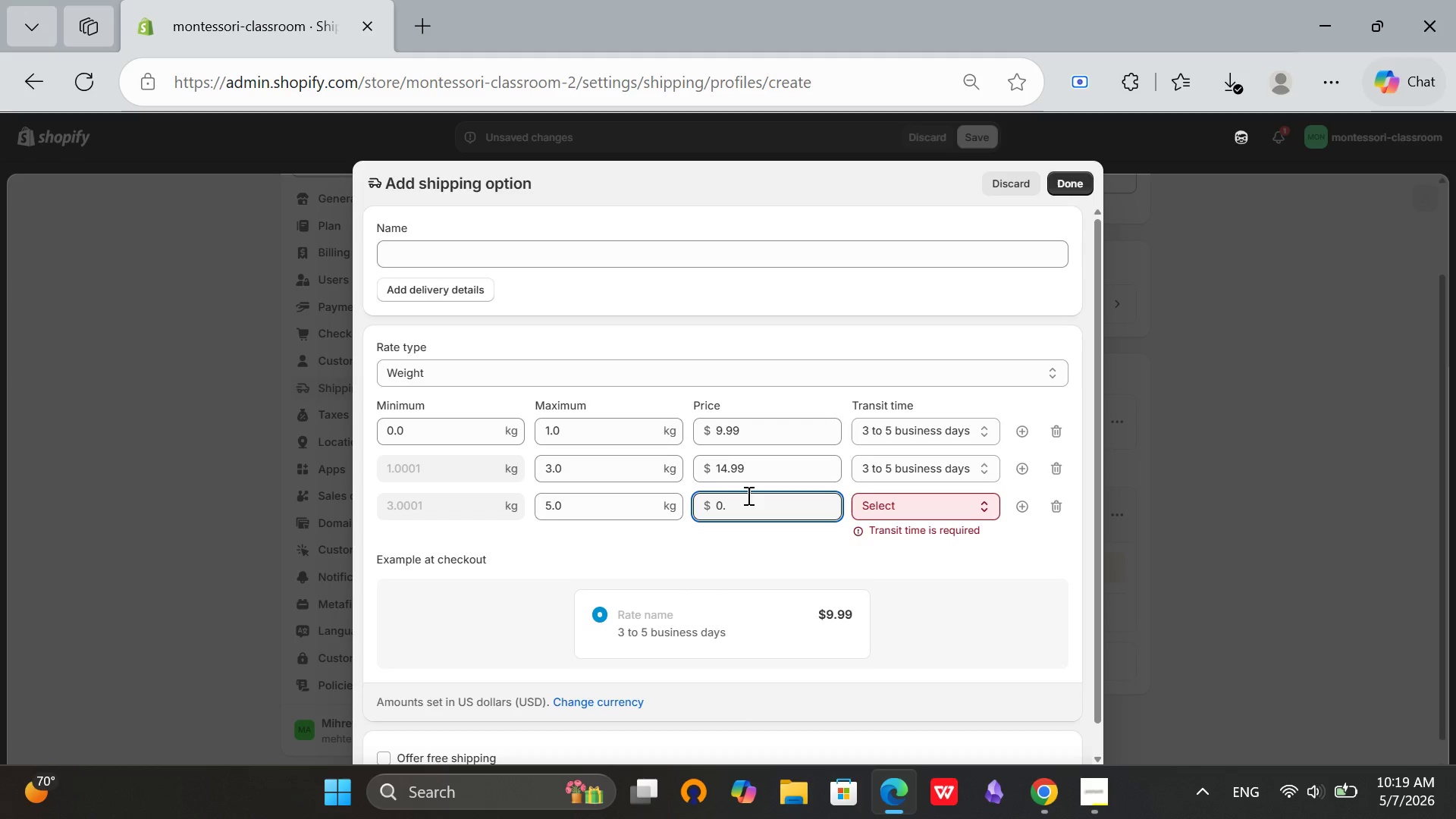 
key(Backspace)
 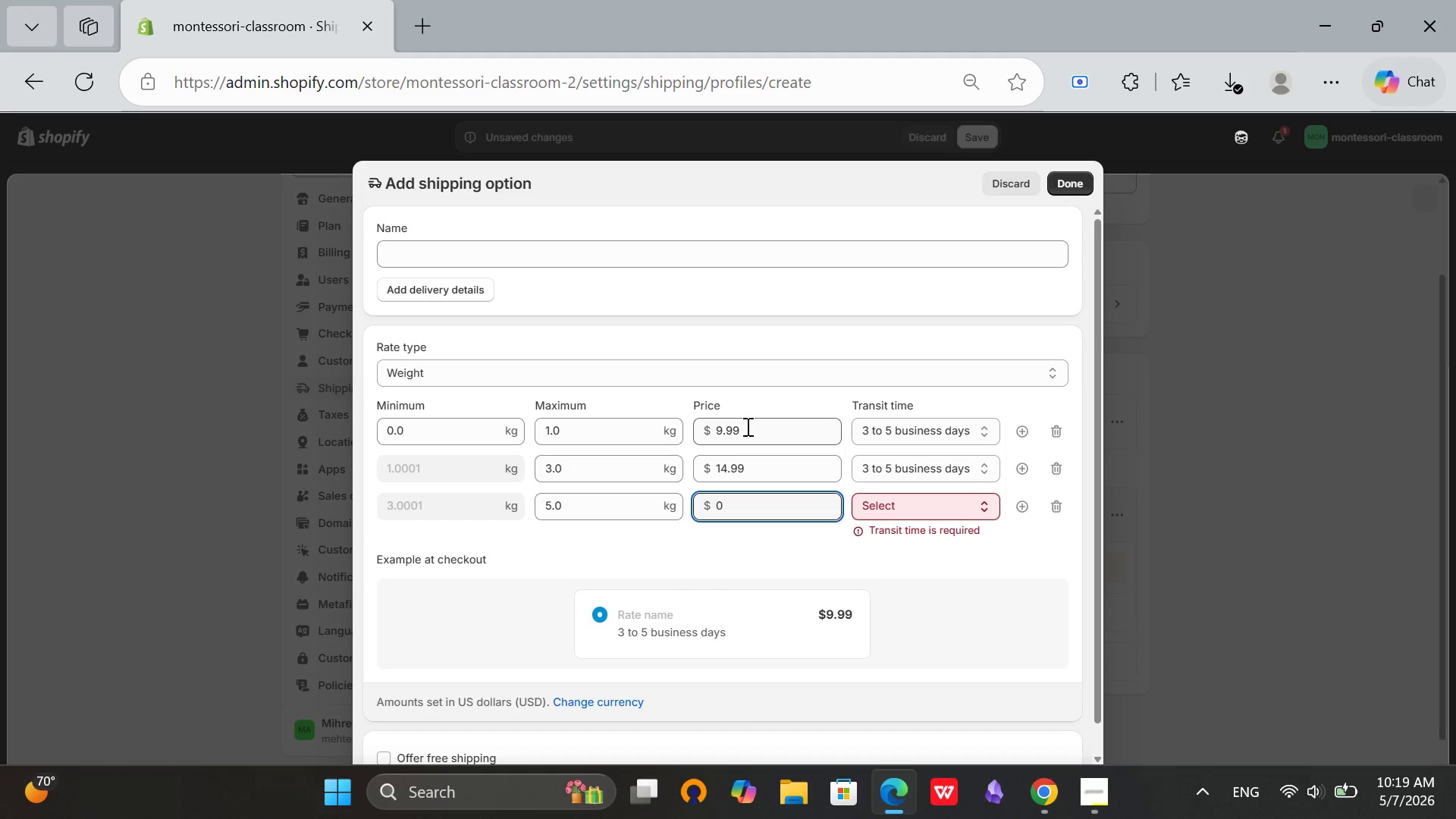 
key(Backspace)
type(19.99)
 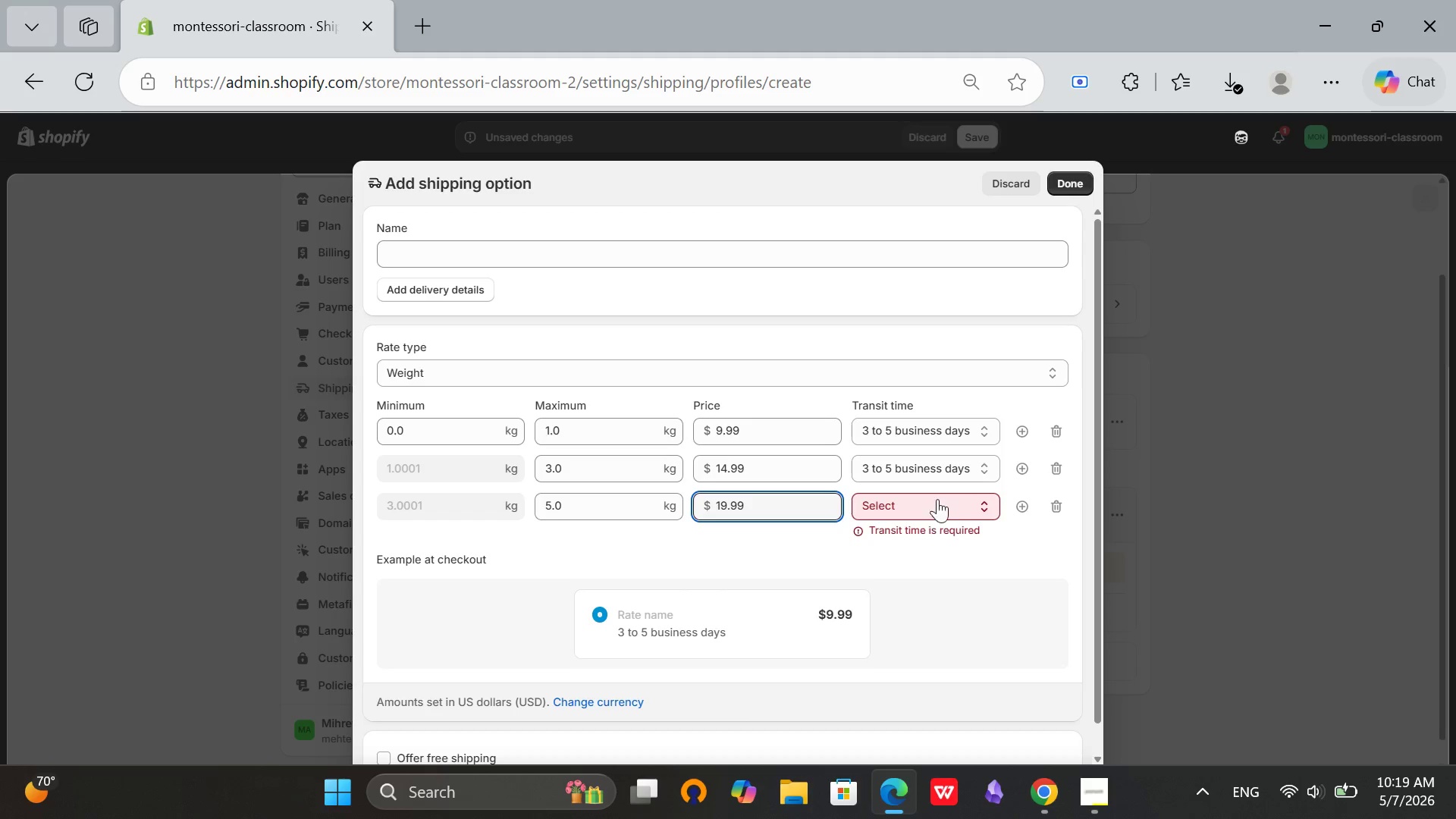 
left_click([937, 498])
 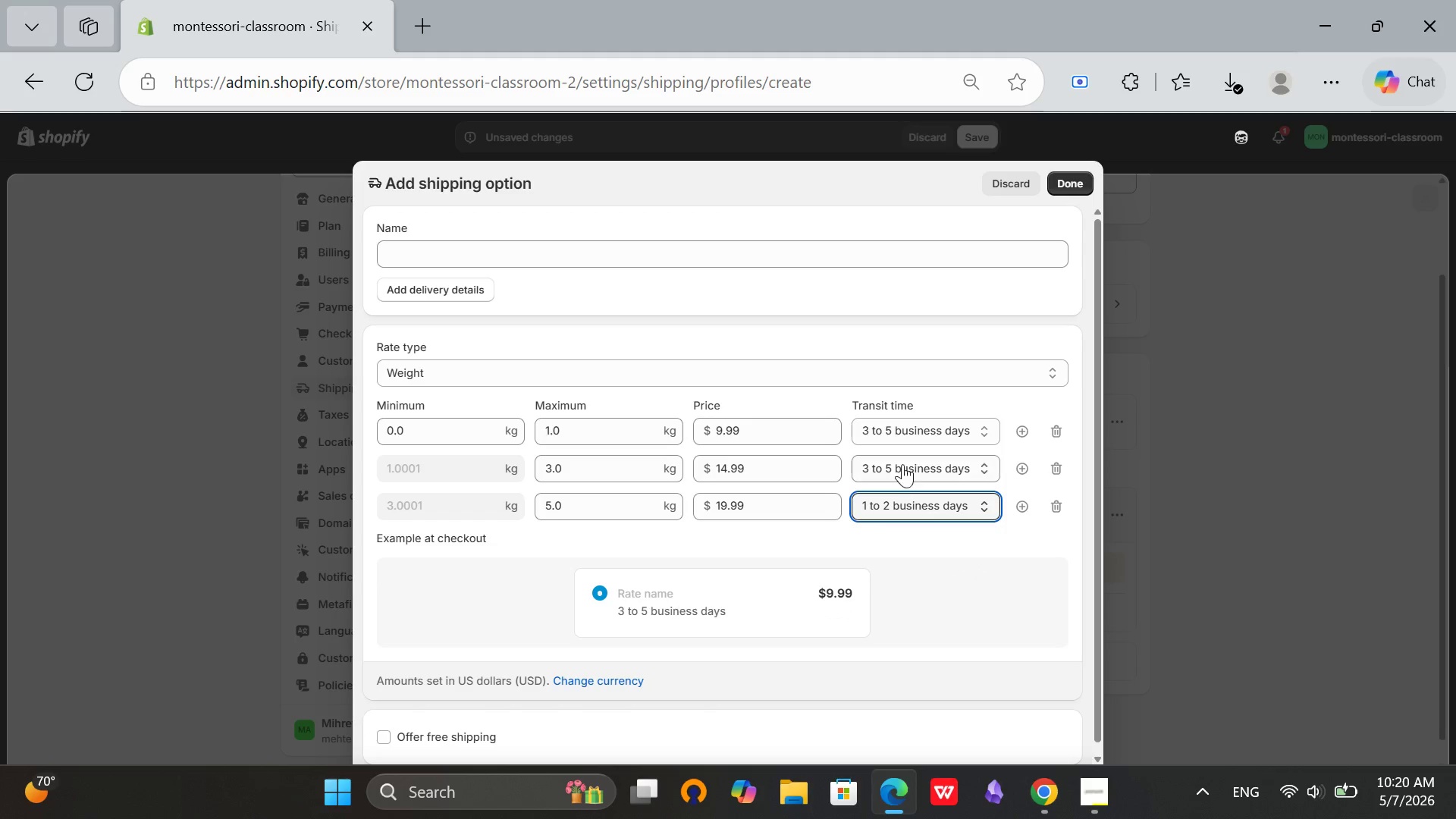 
double_click([905, 457])
 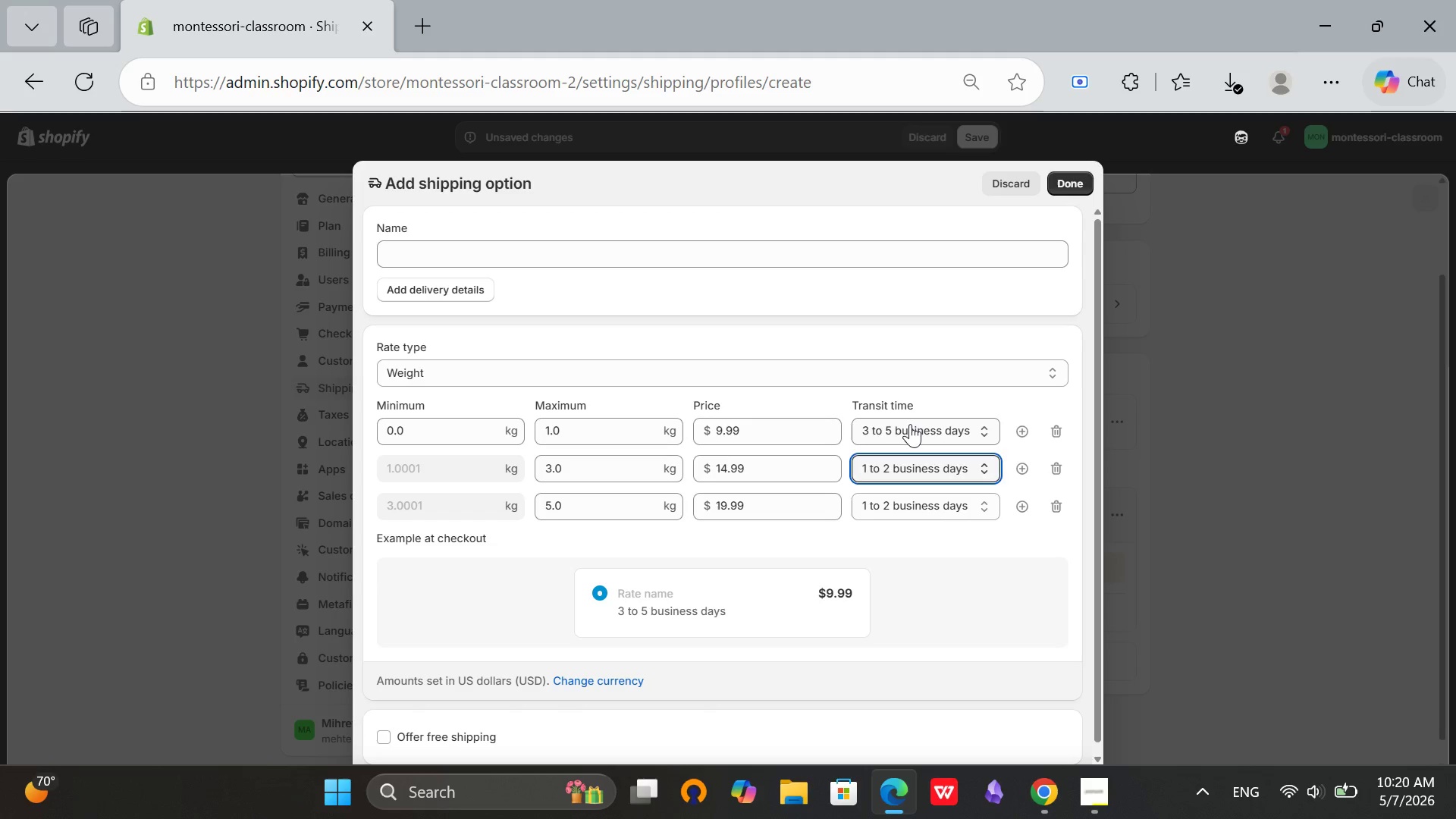 
double_click([912, 418])
 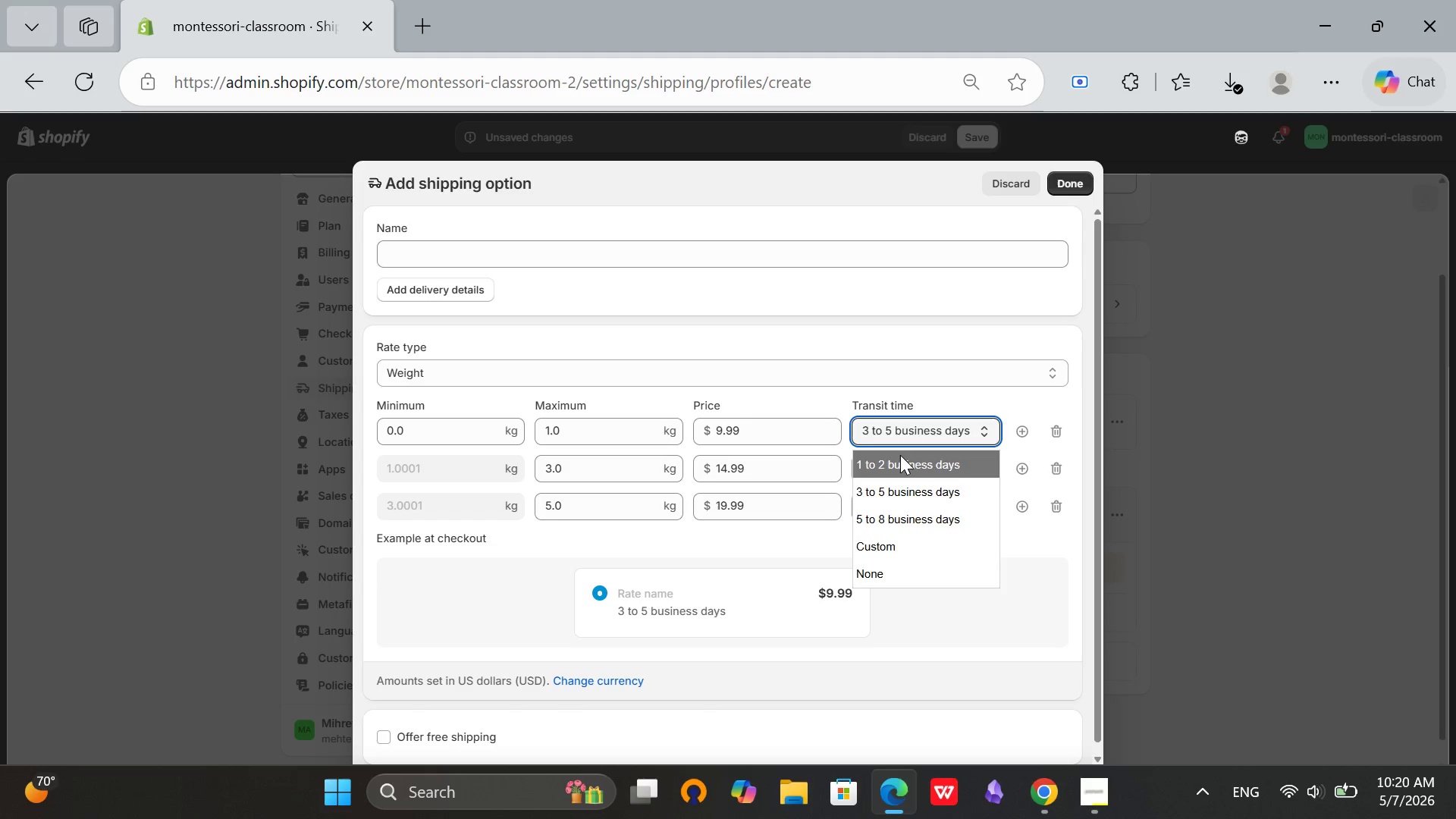 
left_click([900, 455])
 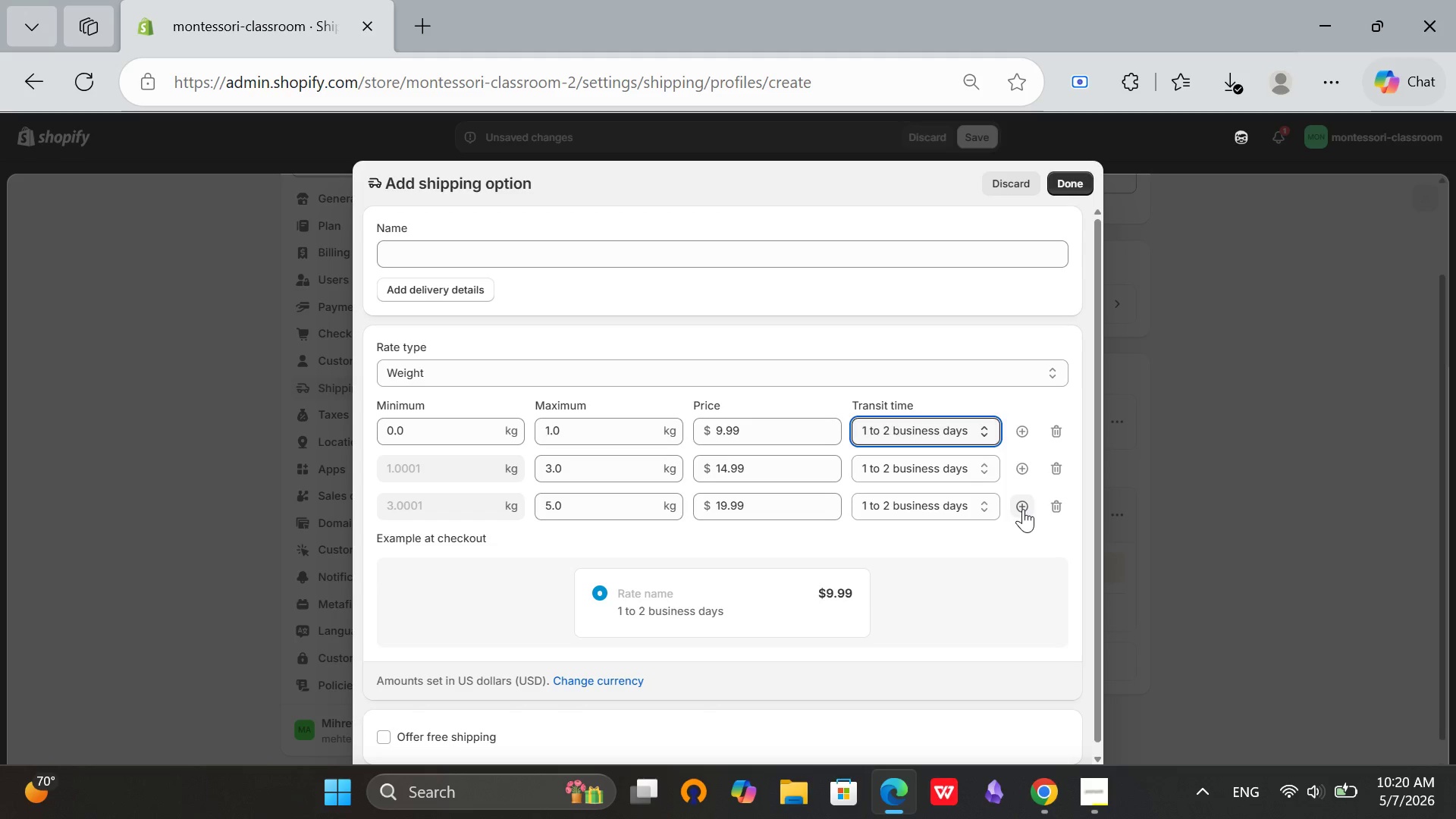 
left_click([1023, 509])
 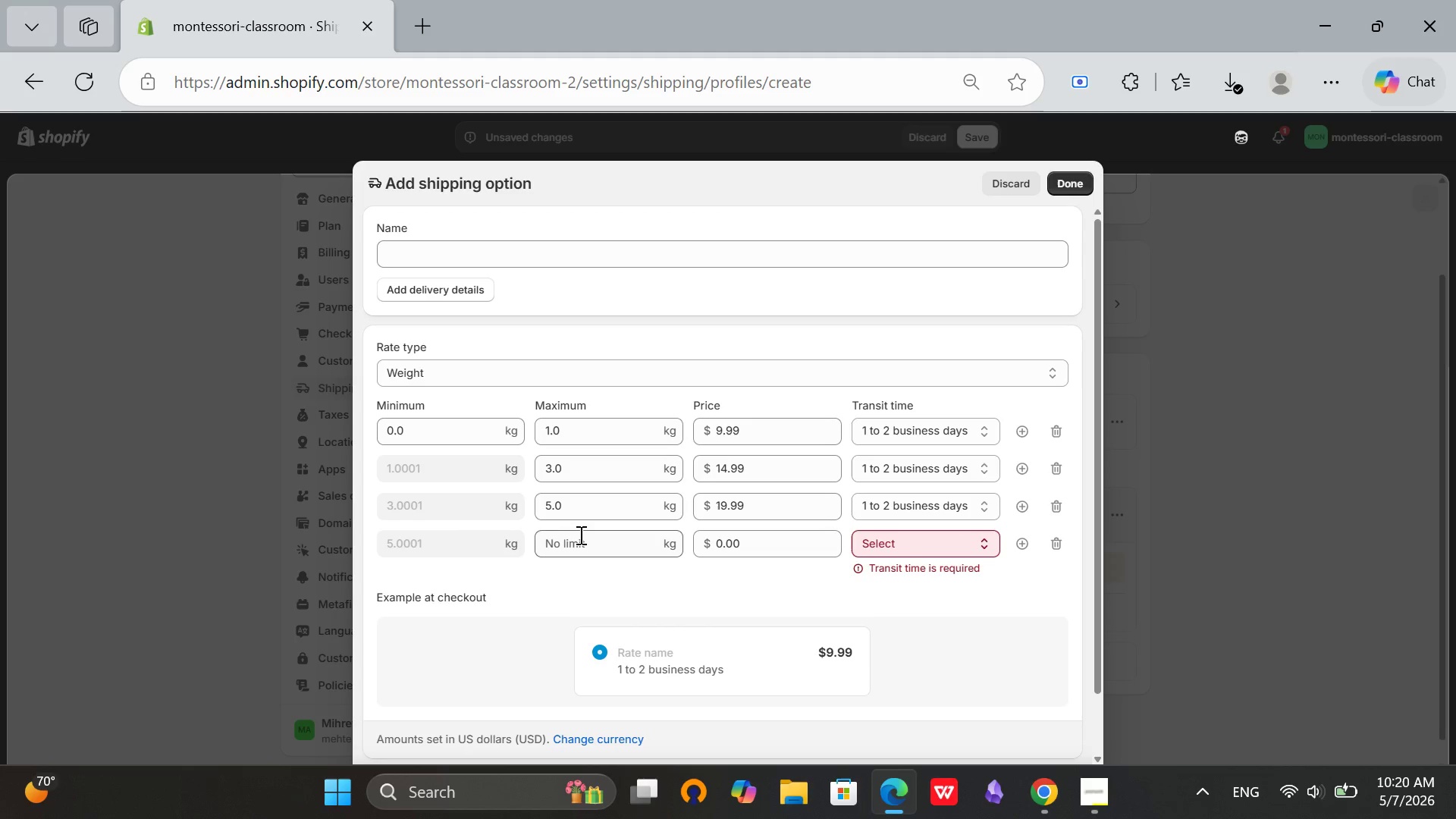 
left_click([583, 534])
 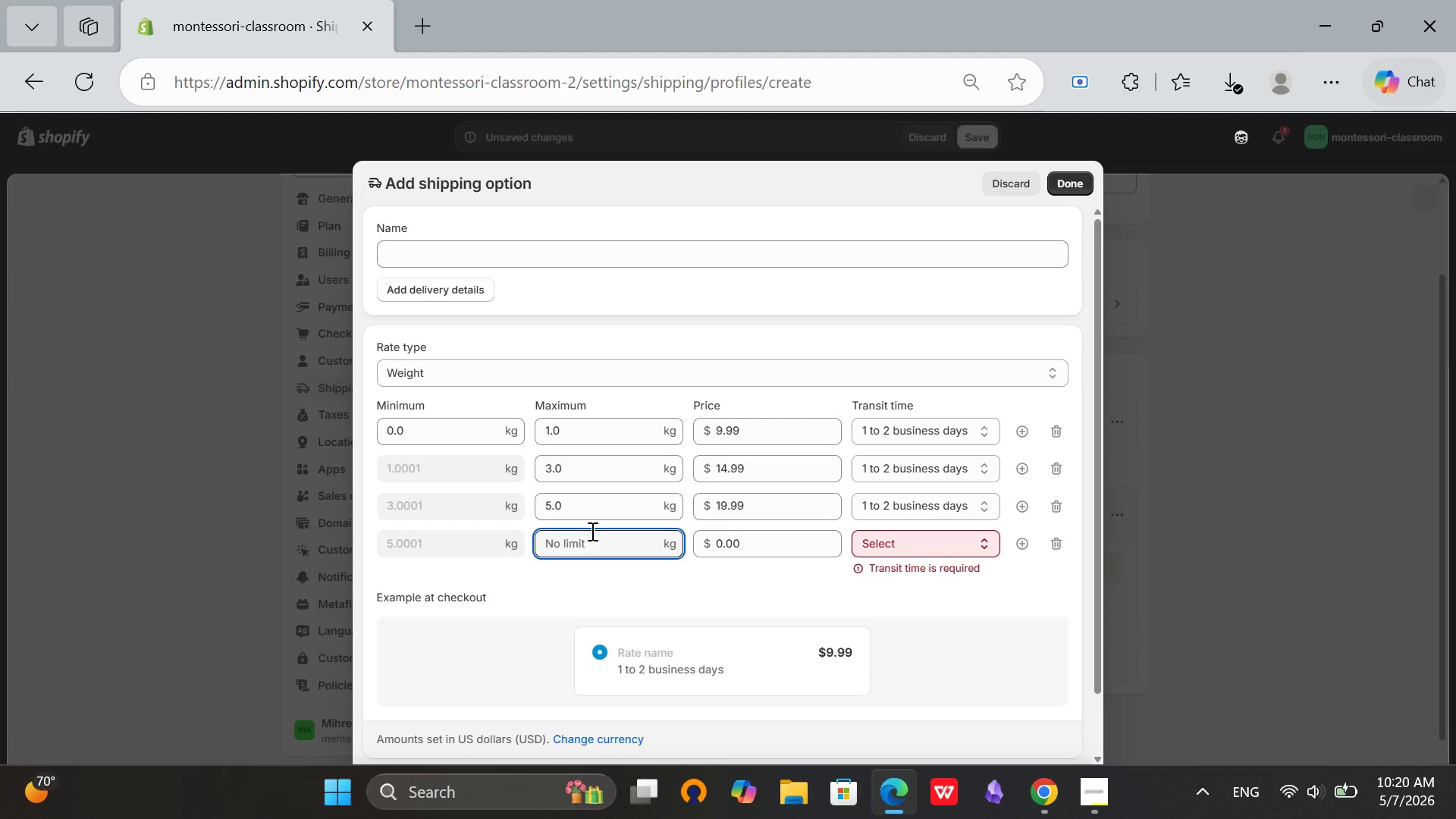 
type(10)
 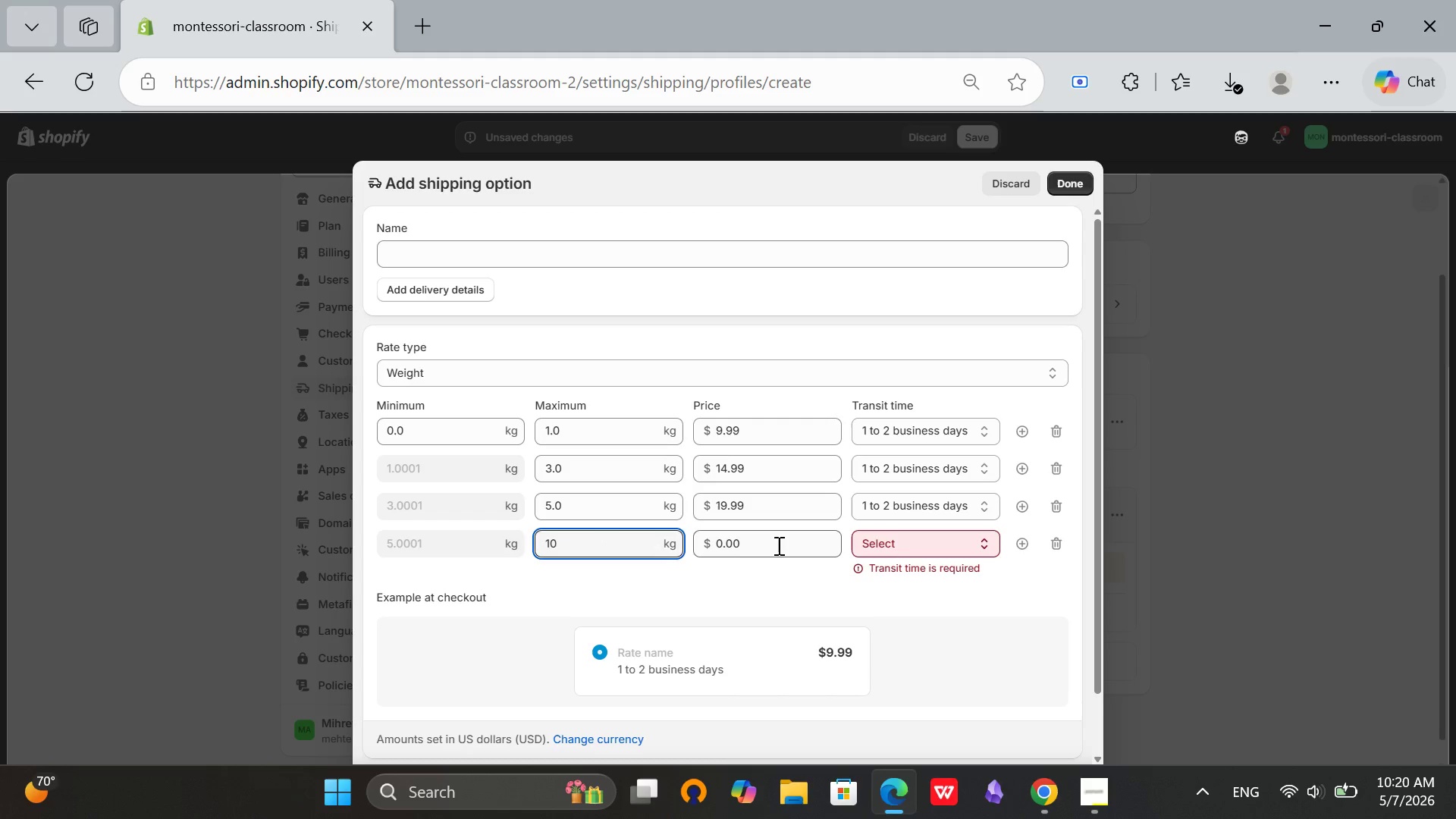 
left_click([777, 544])
 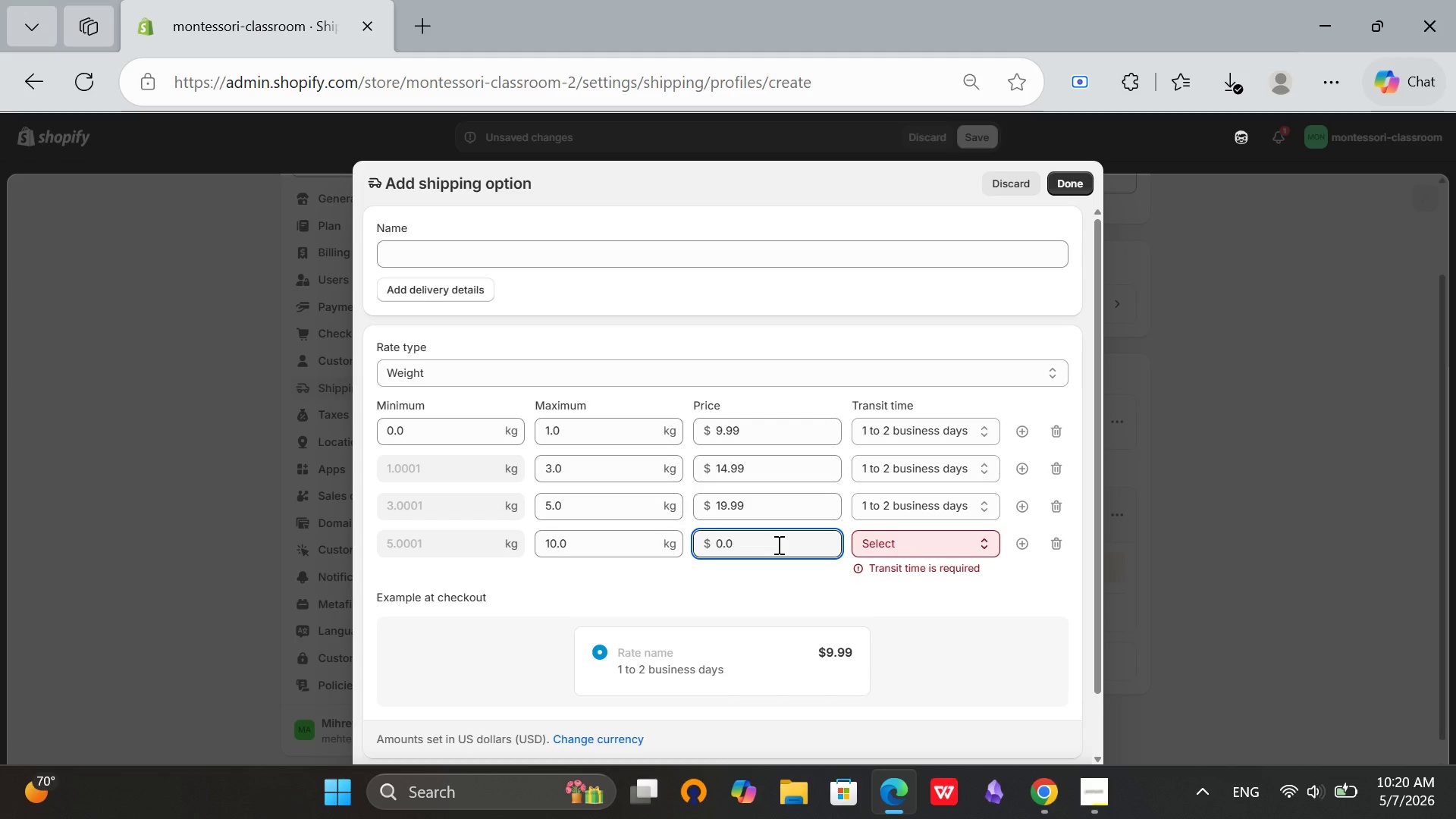 
key(Backspace)
 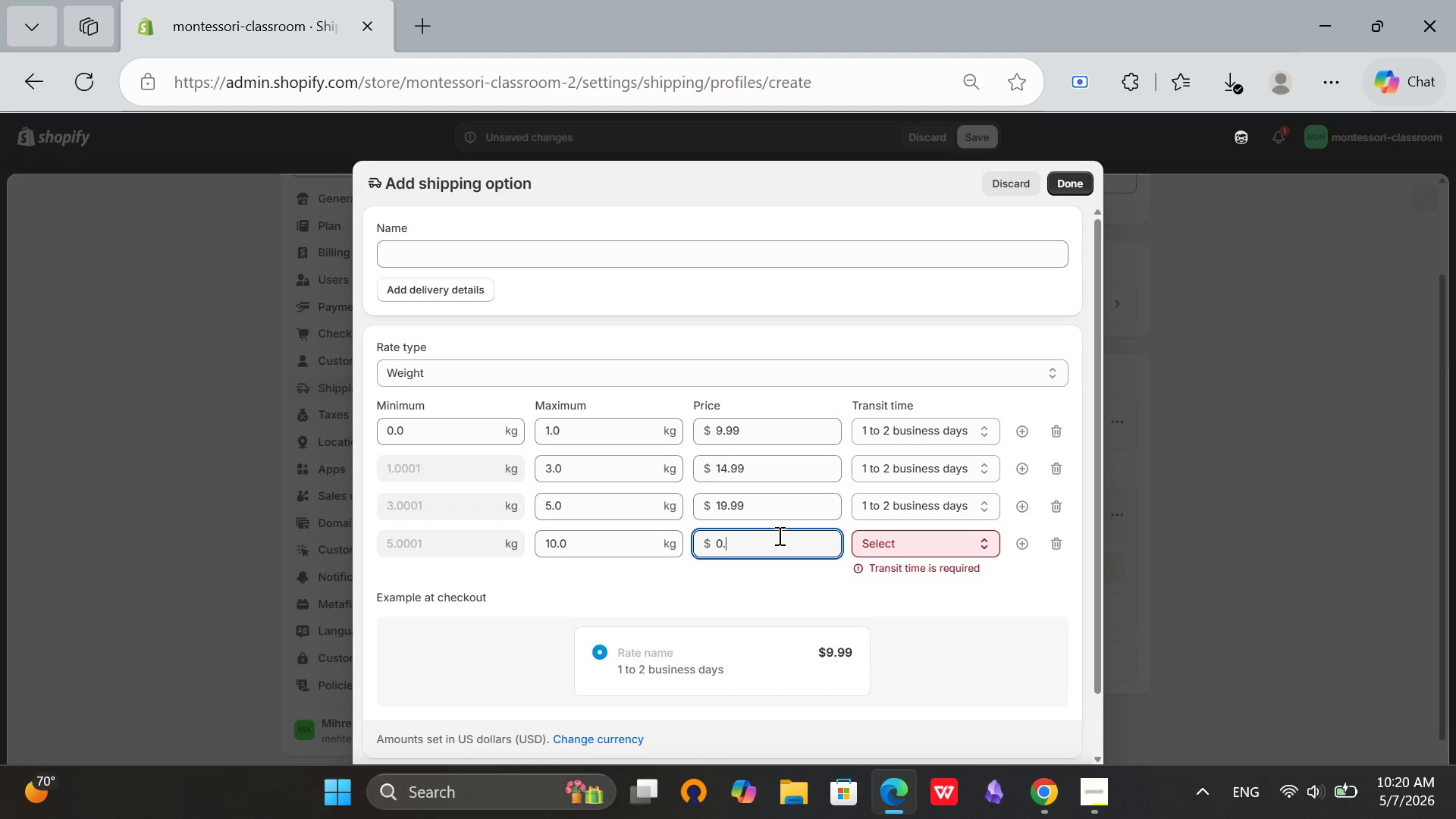 
key(Backspace)
key(Backspace)
key(Backspace)
key(Backspace)
type(29.99)
 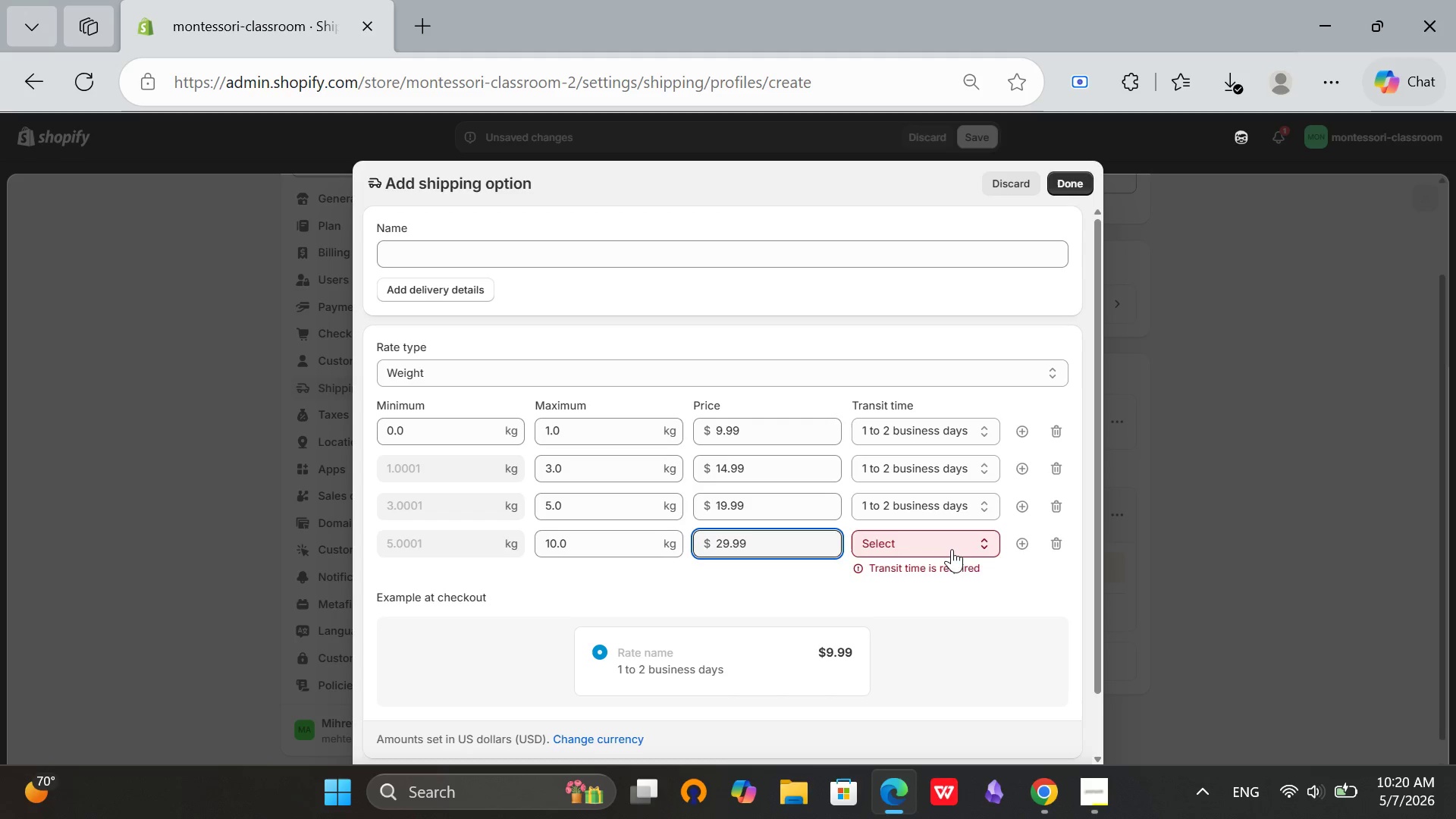 
left_click([952, 549])
 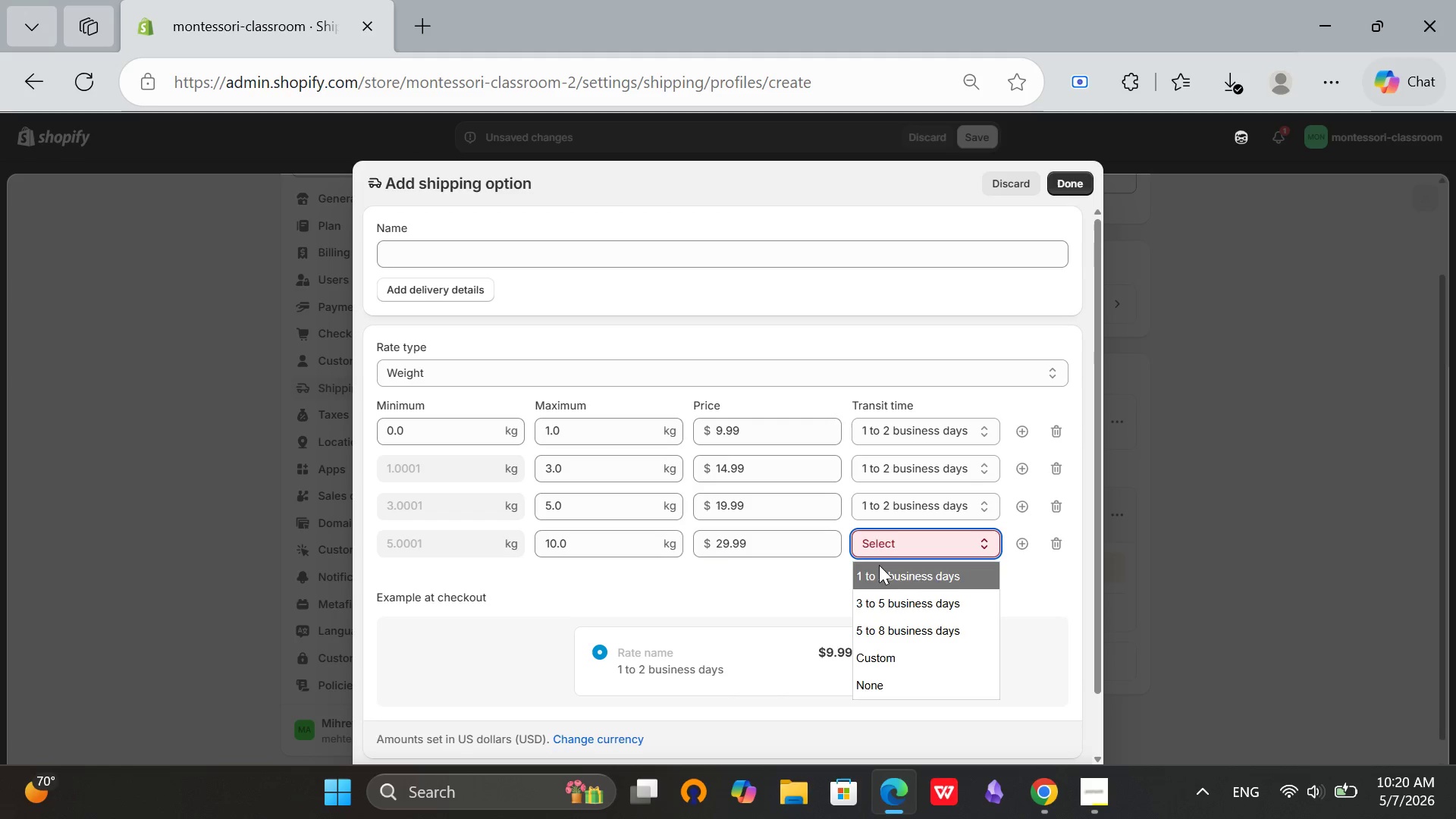 
left_click([879, 565])
 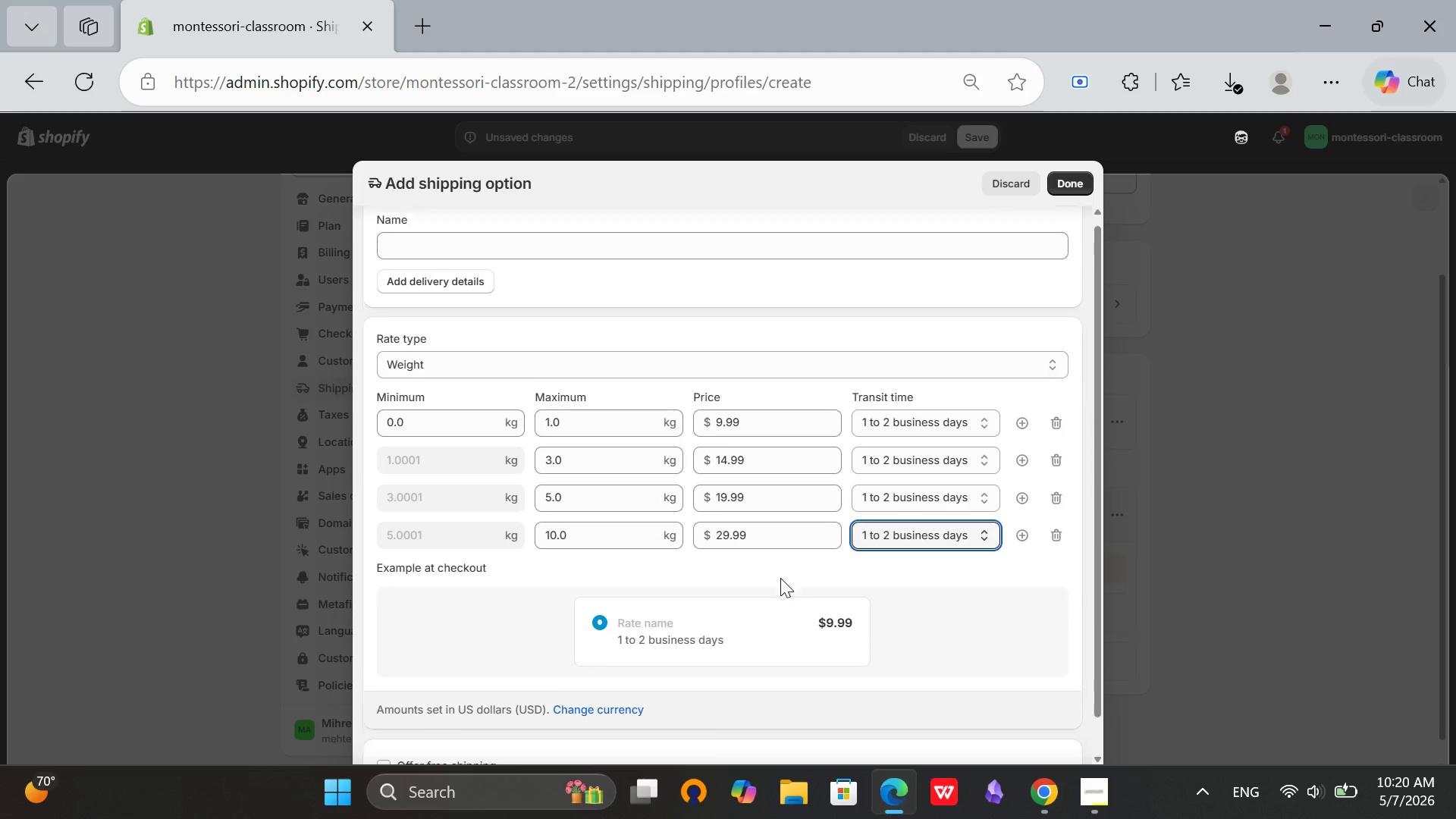 
scroll: coordinate [780, 578], scroll_direction: down, amount: 4.0
 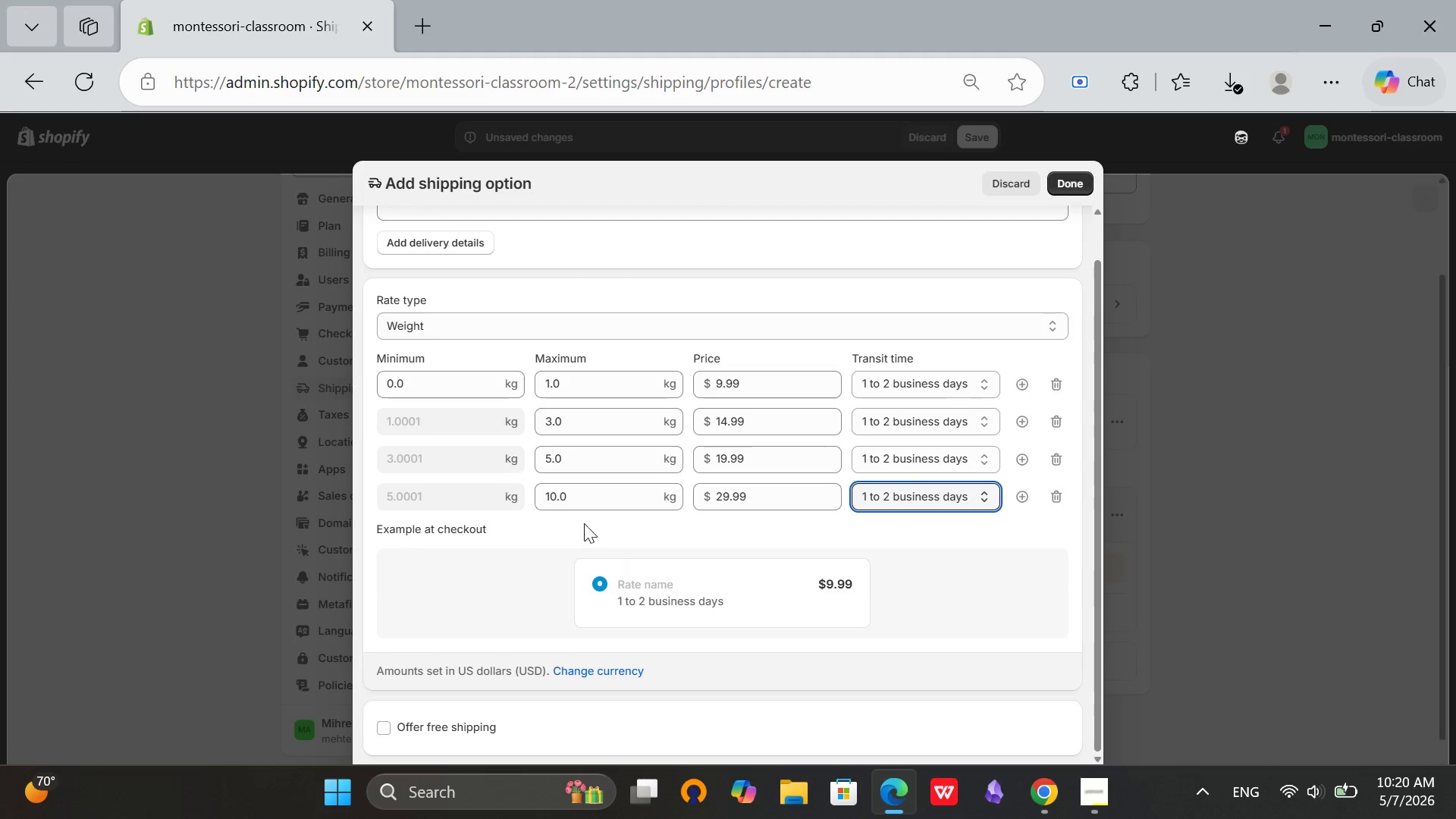 
scroll: coordinate [545, 457], scroll_direction: up, amount: 3.0
 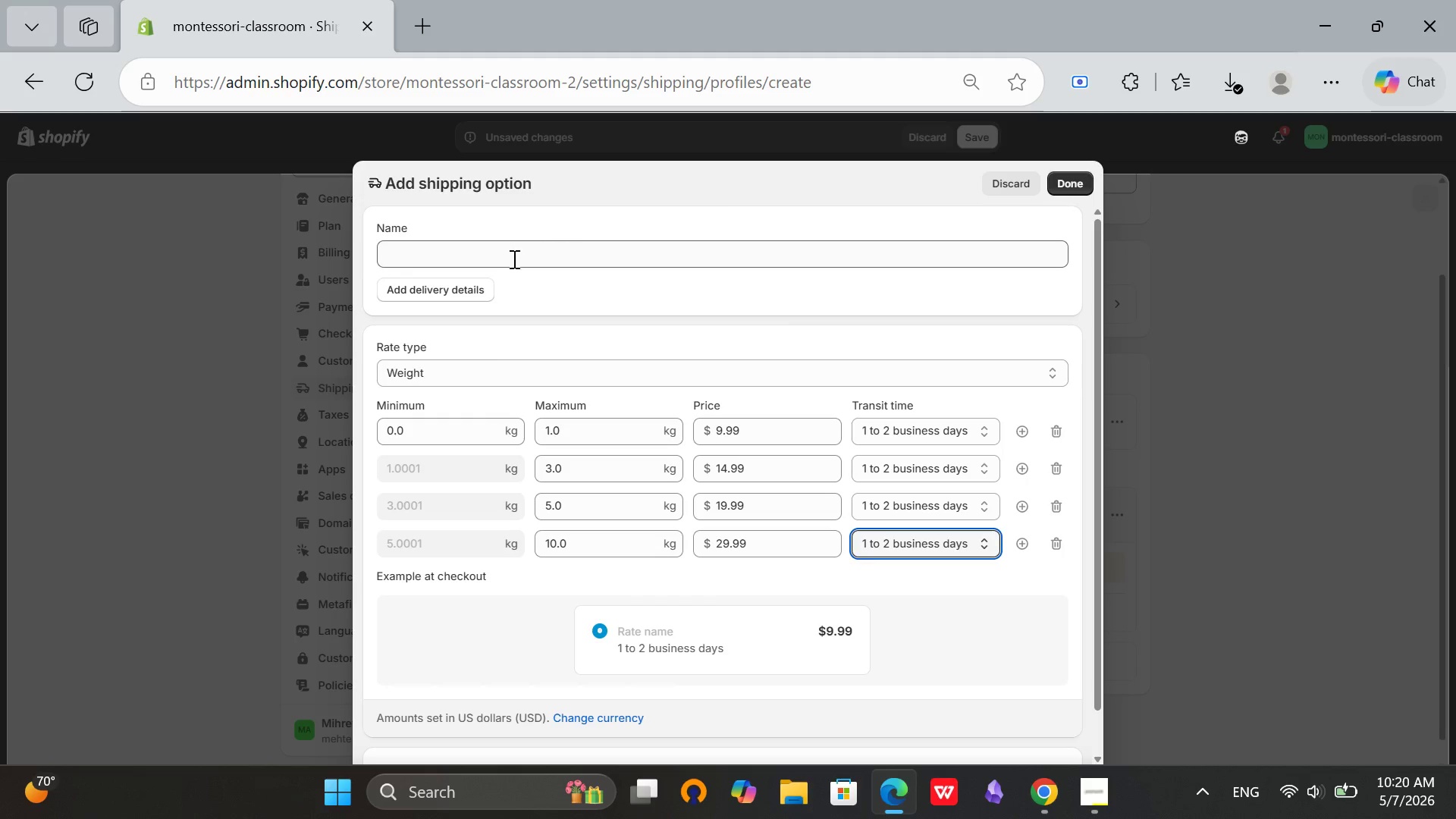 
left_click([469, 247])
 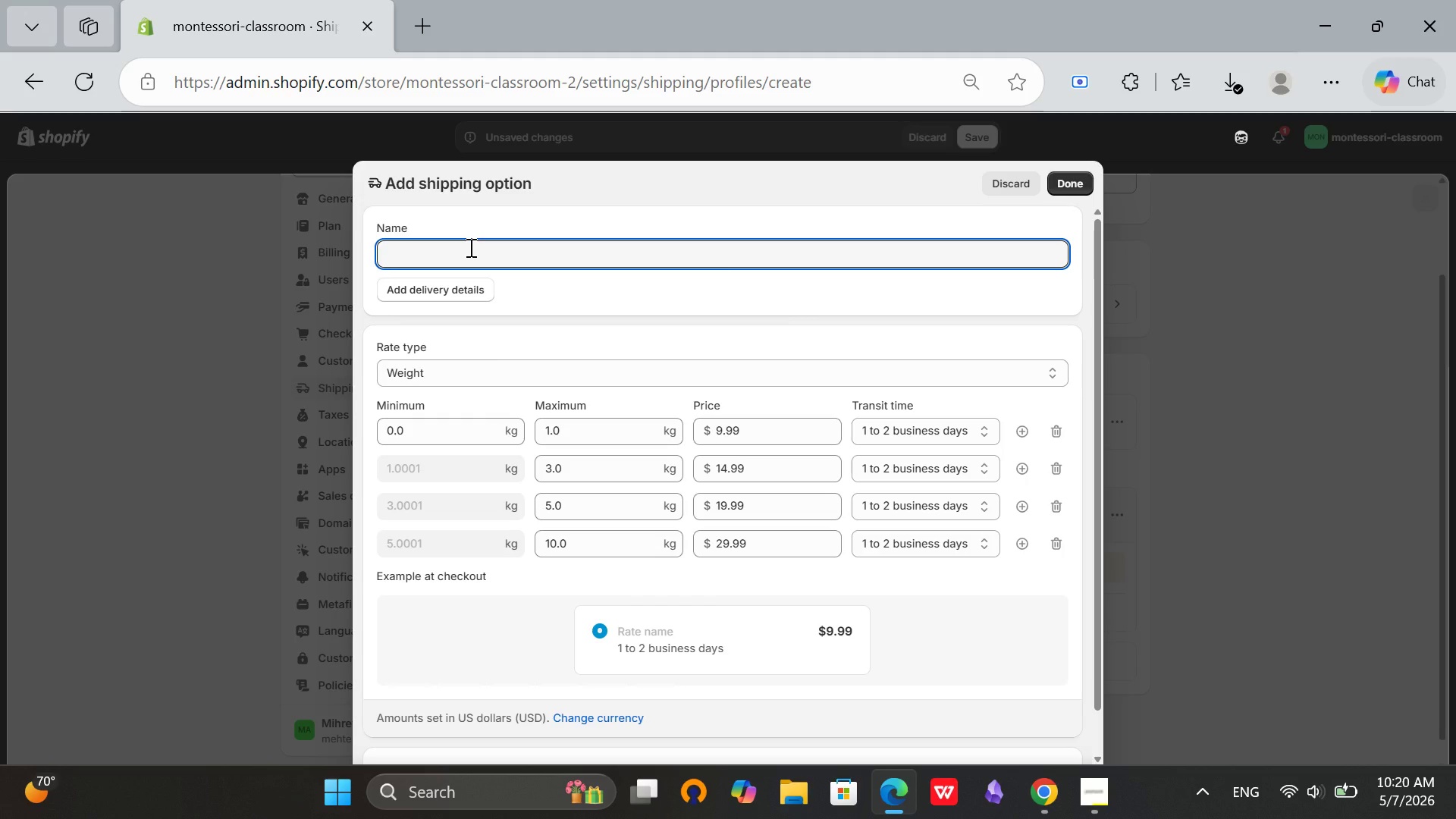 
key(CapsLock)
 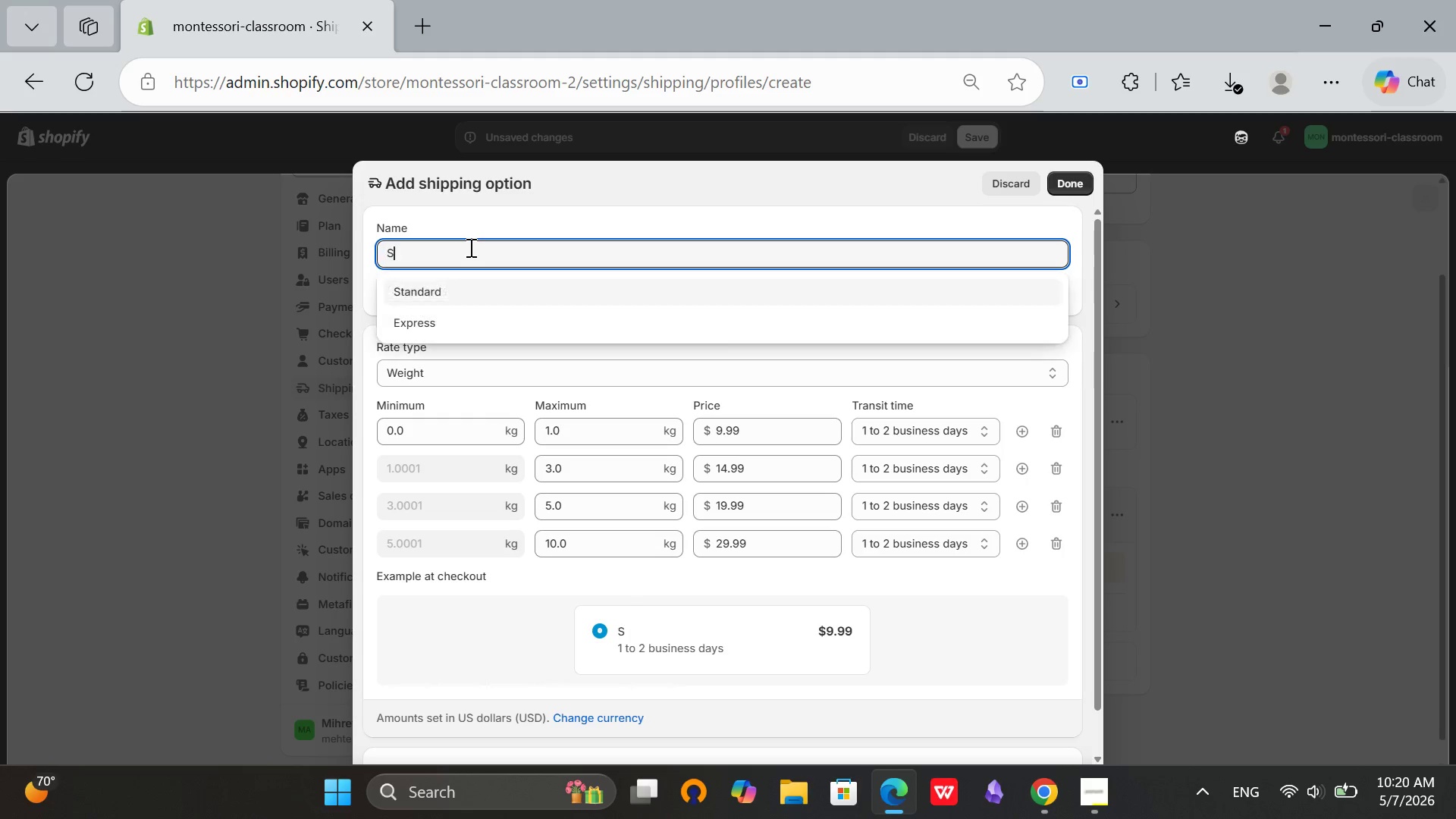 
key(S)
 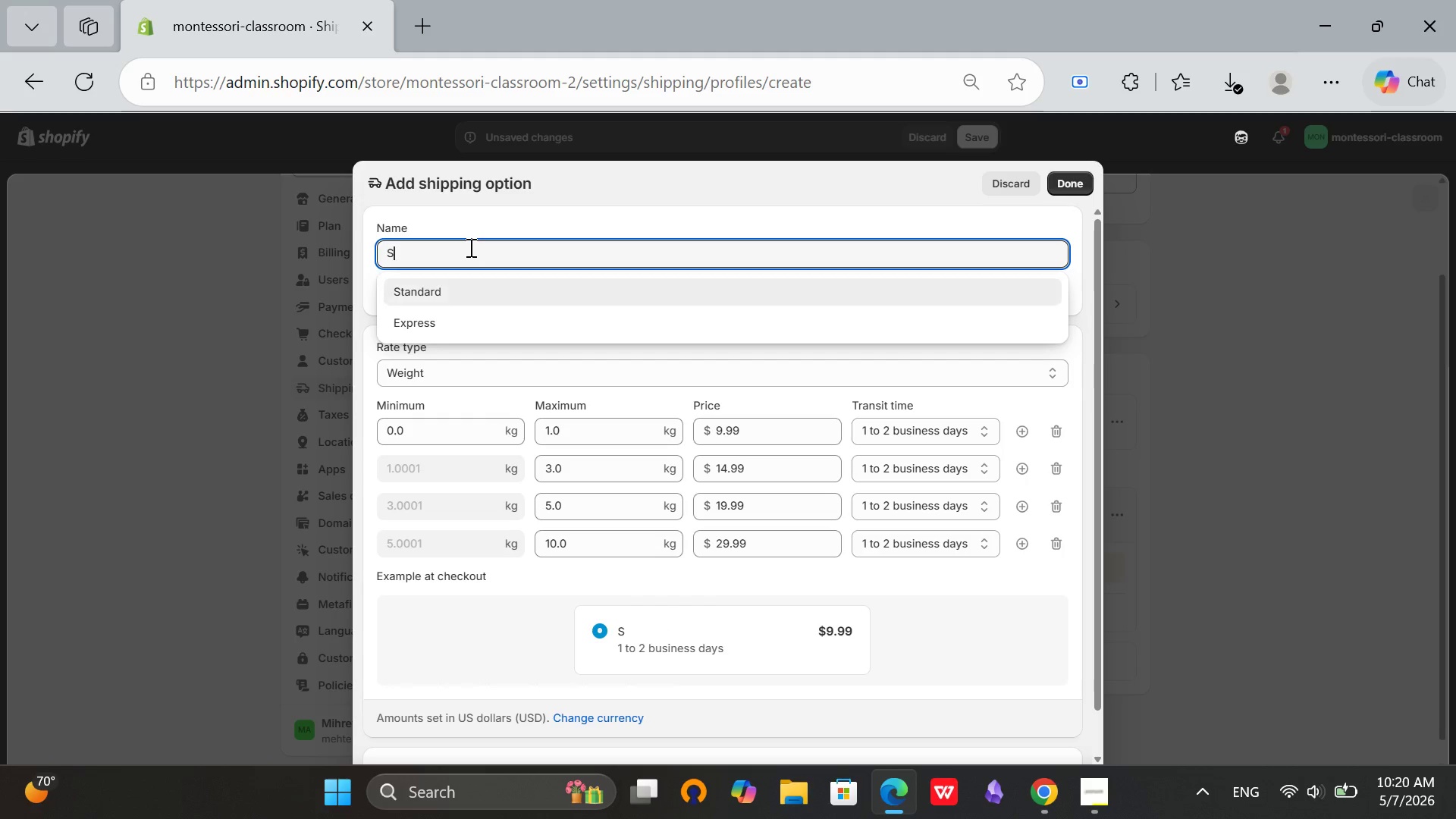 
key(CapsLock)
 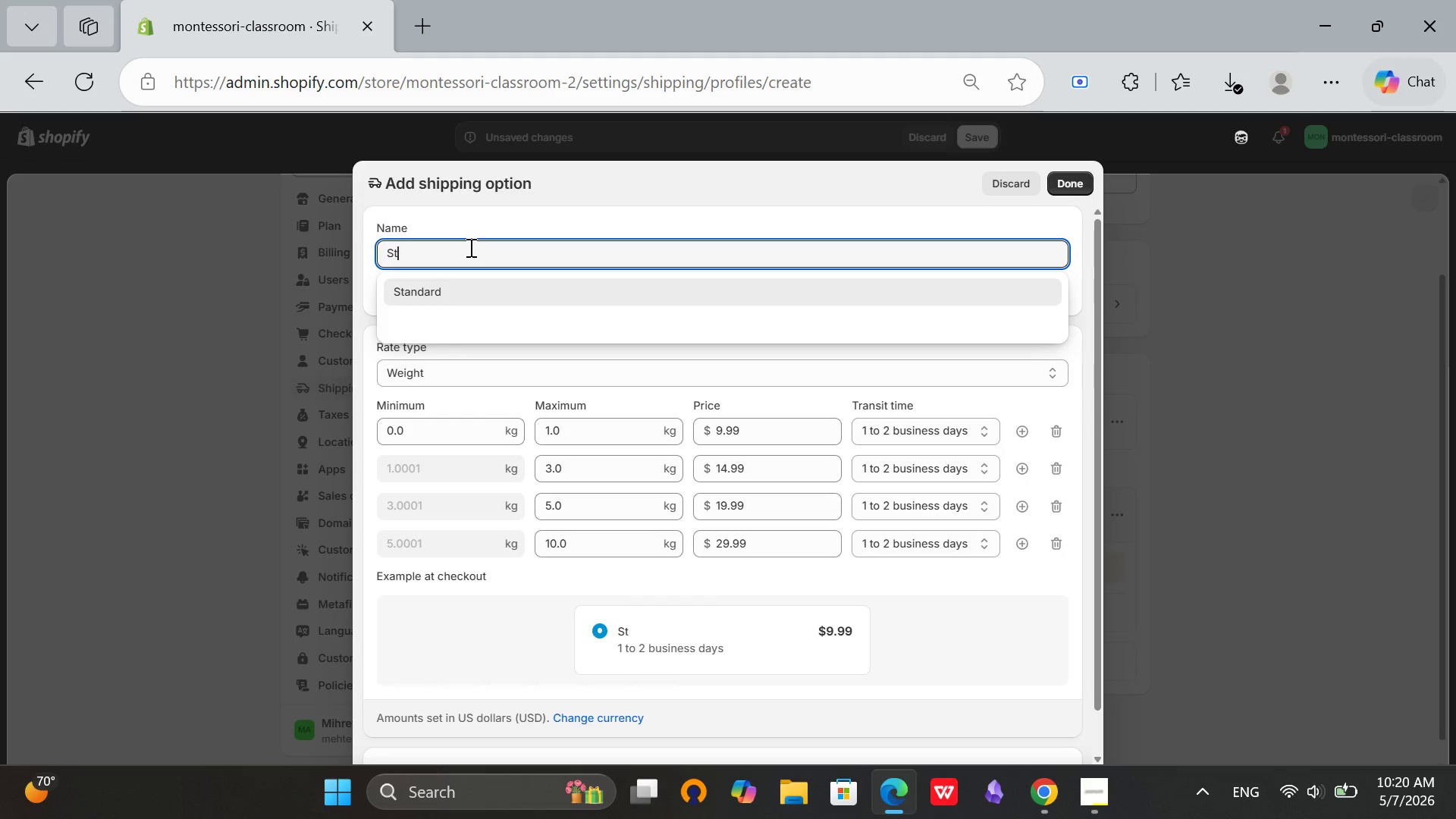 
key(T)
 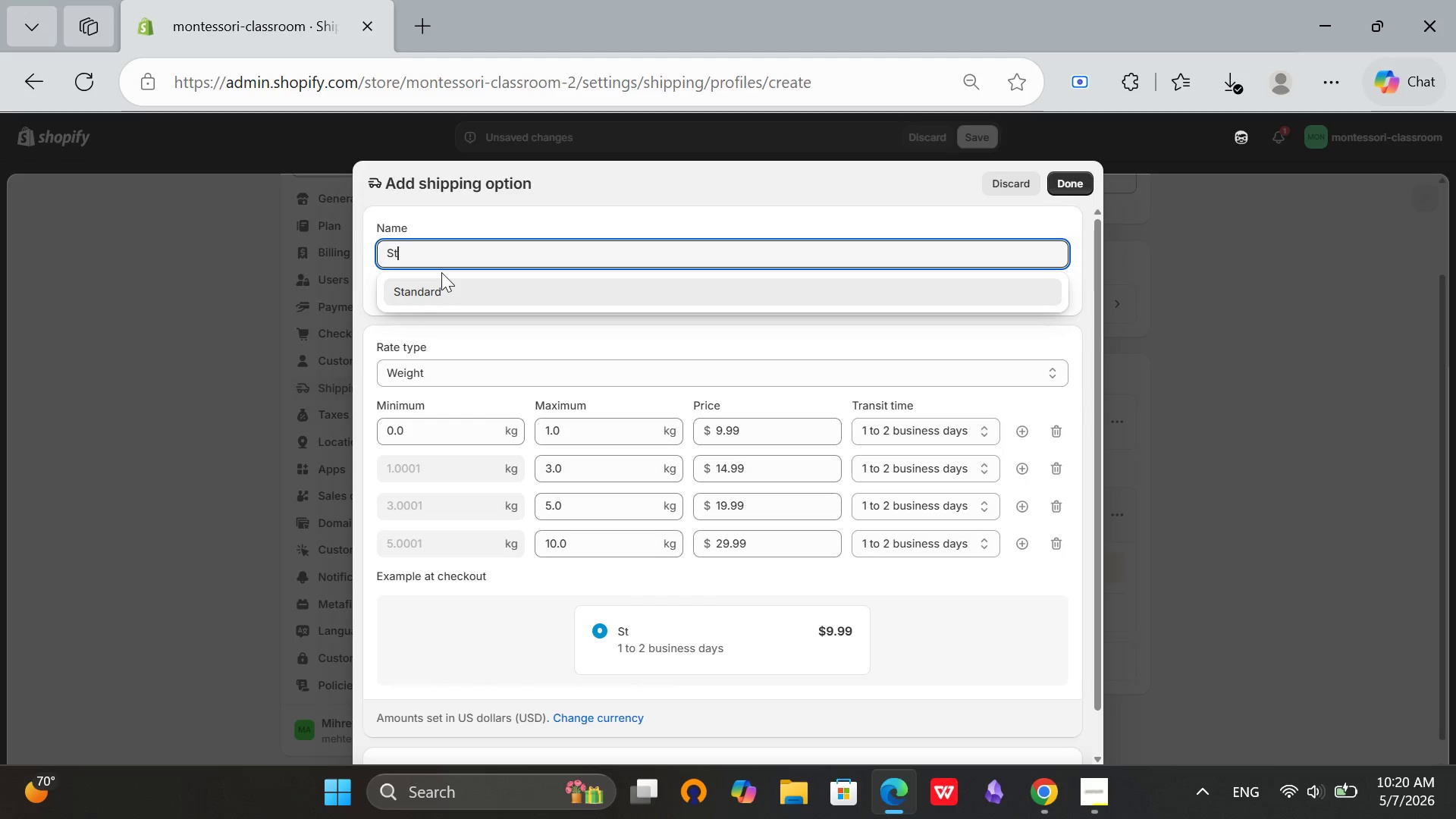 
left_click([438, 275])
 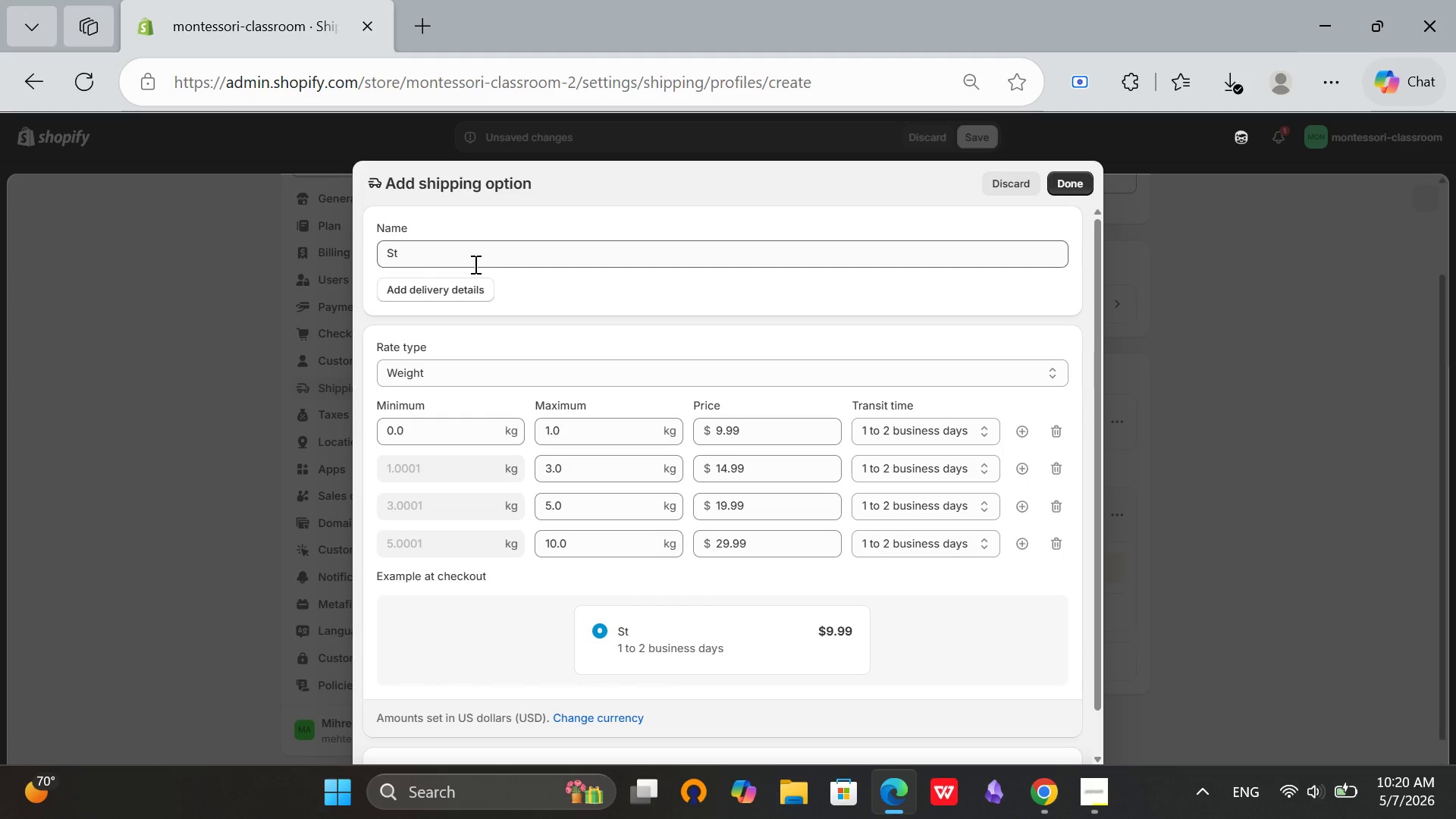 
left_click([474, 264])
 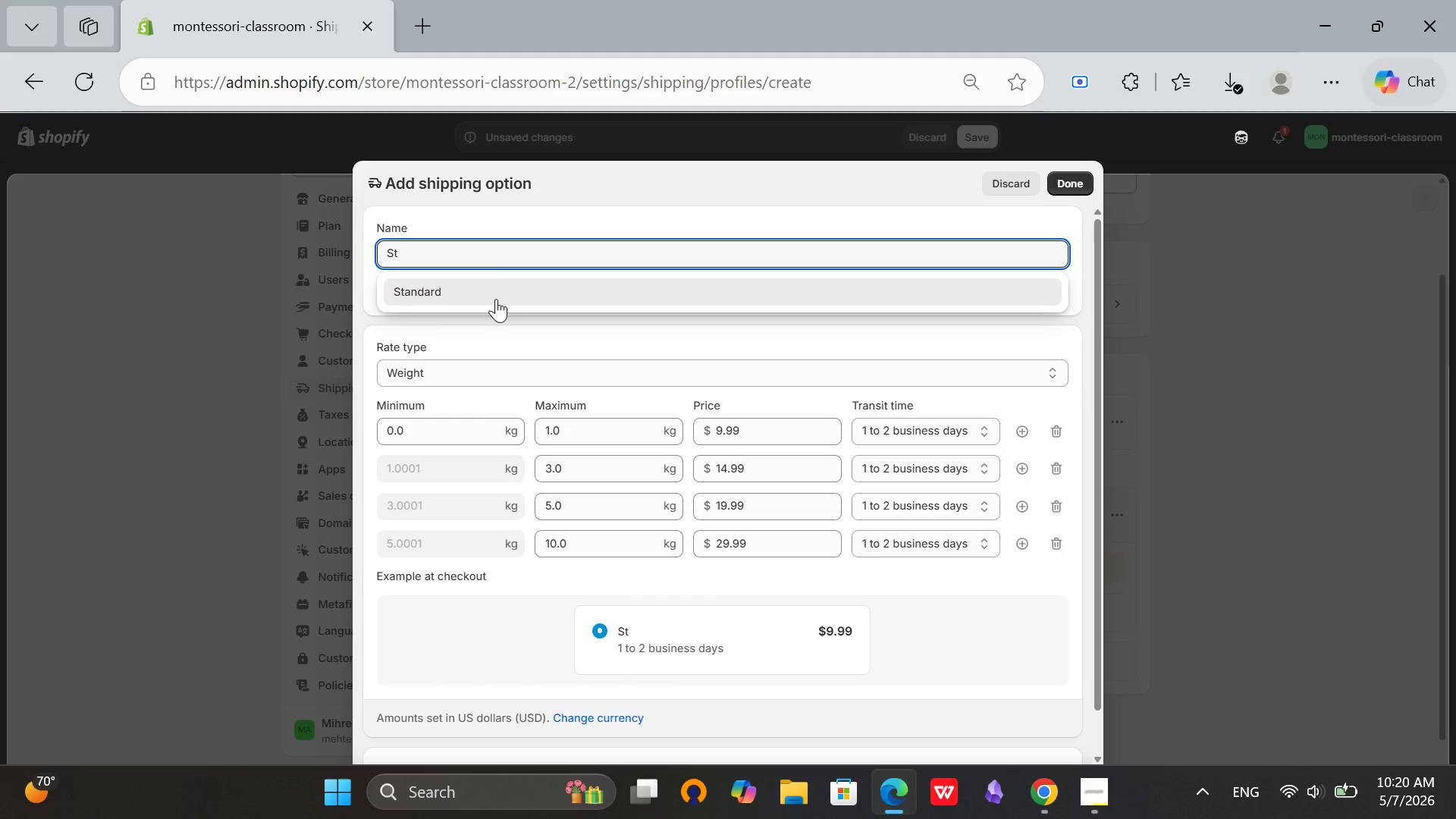 
left_click([496, 299])
 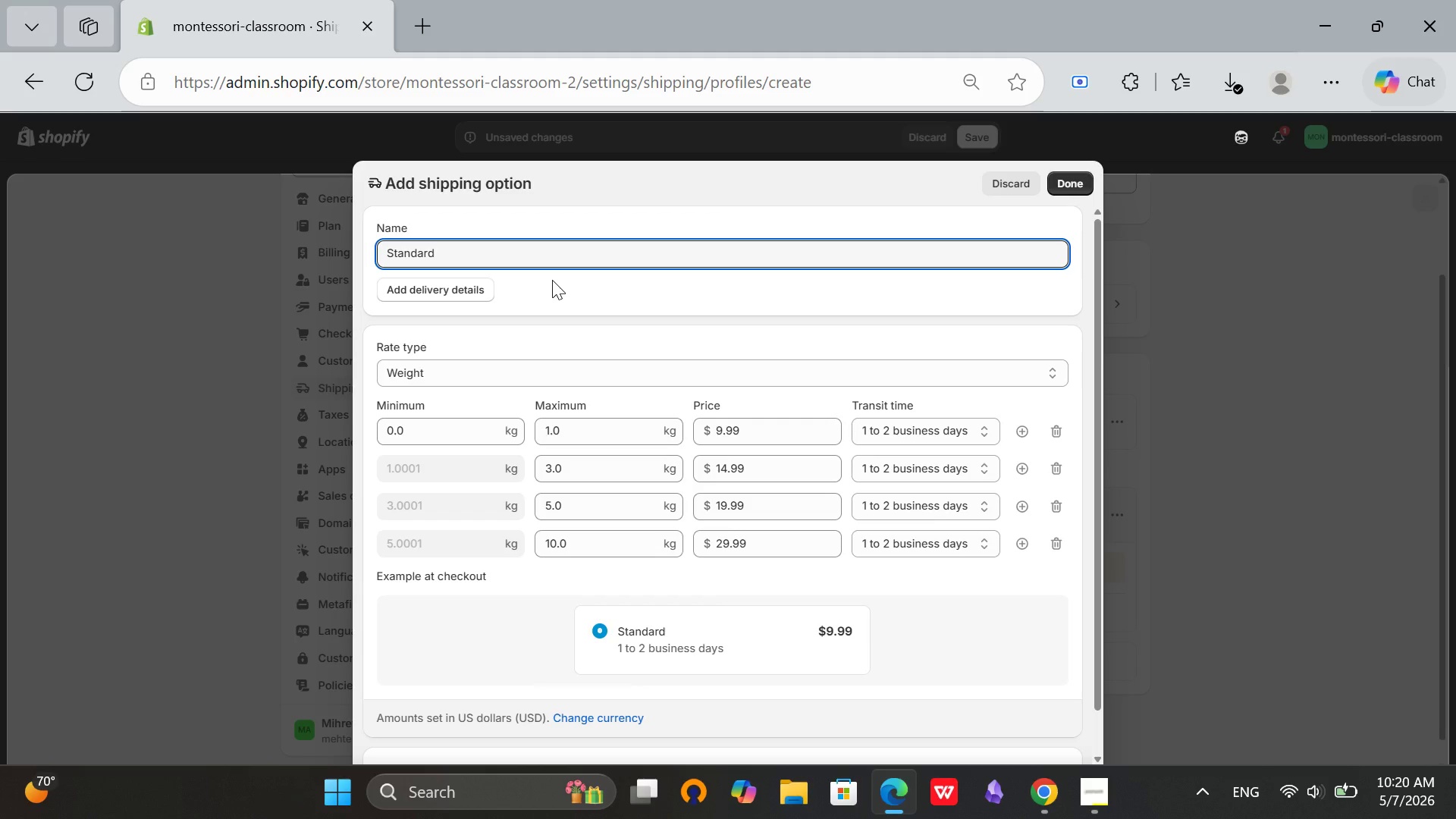 
scroll: coordinate [711, 532], scroll_direction: down, amount: 1.0
 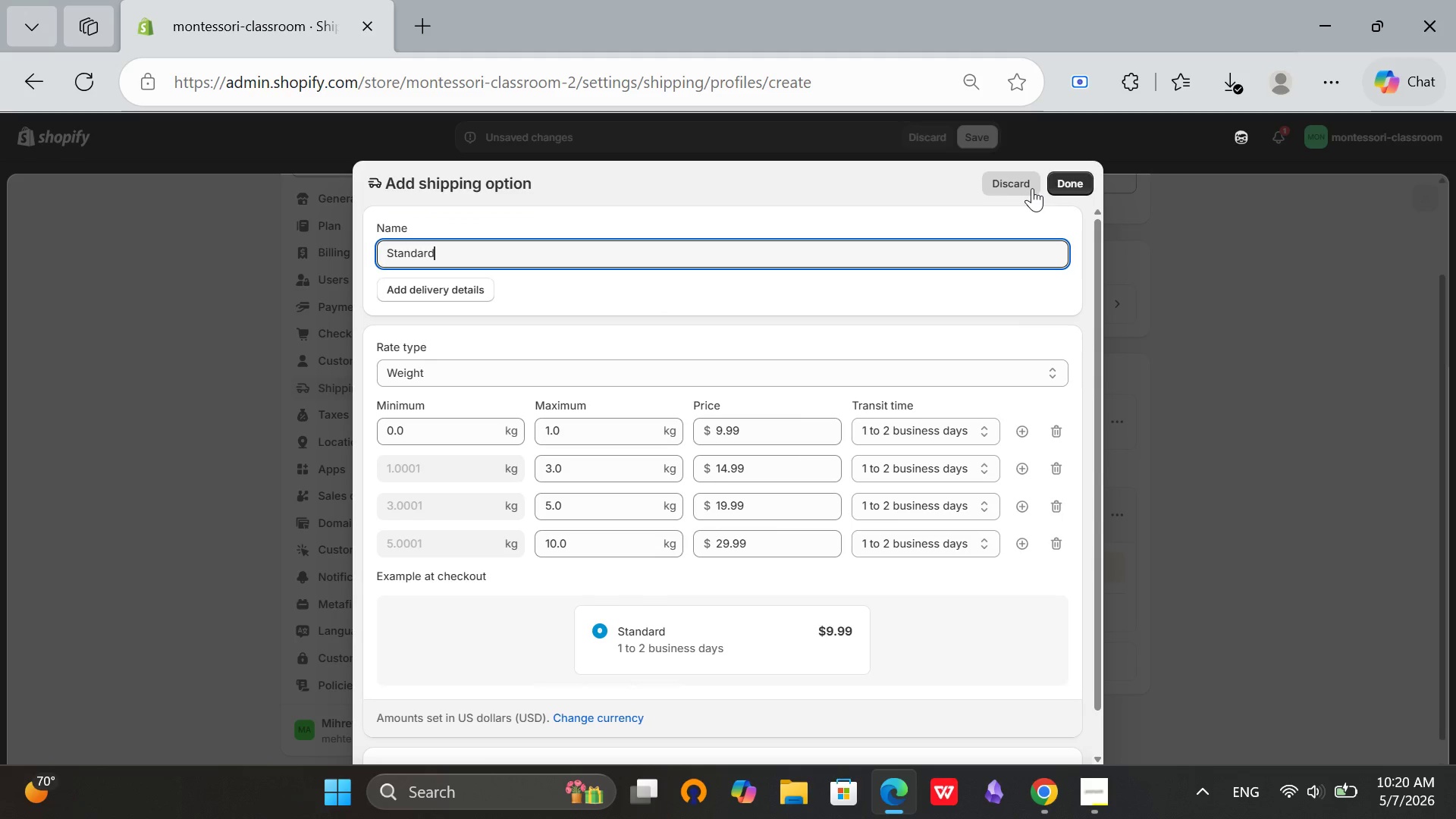 
left_click([1061, 184])
 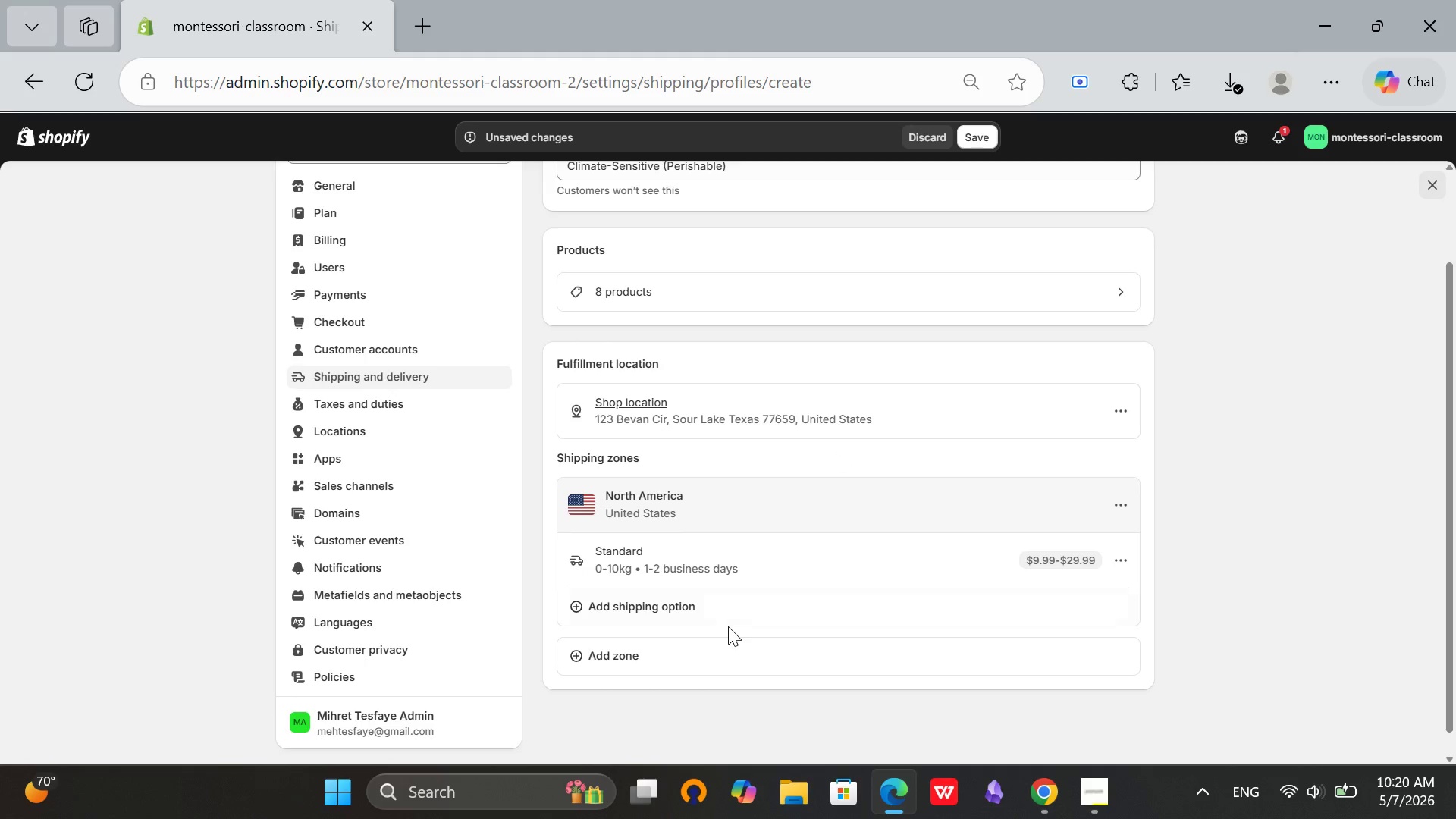 
left_click([730, 613])
 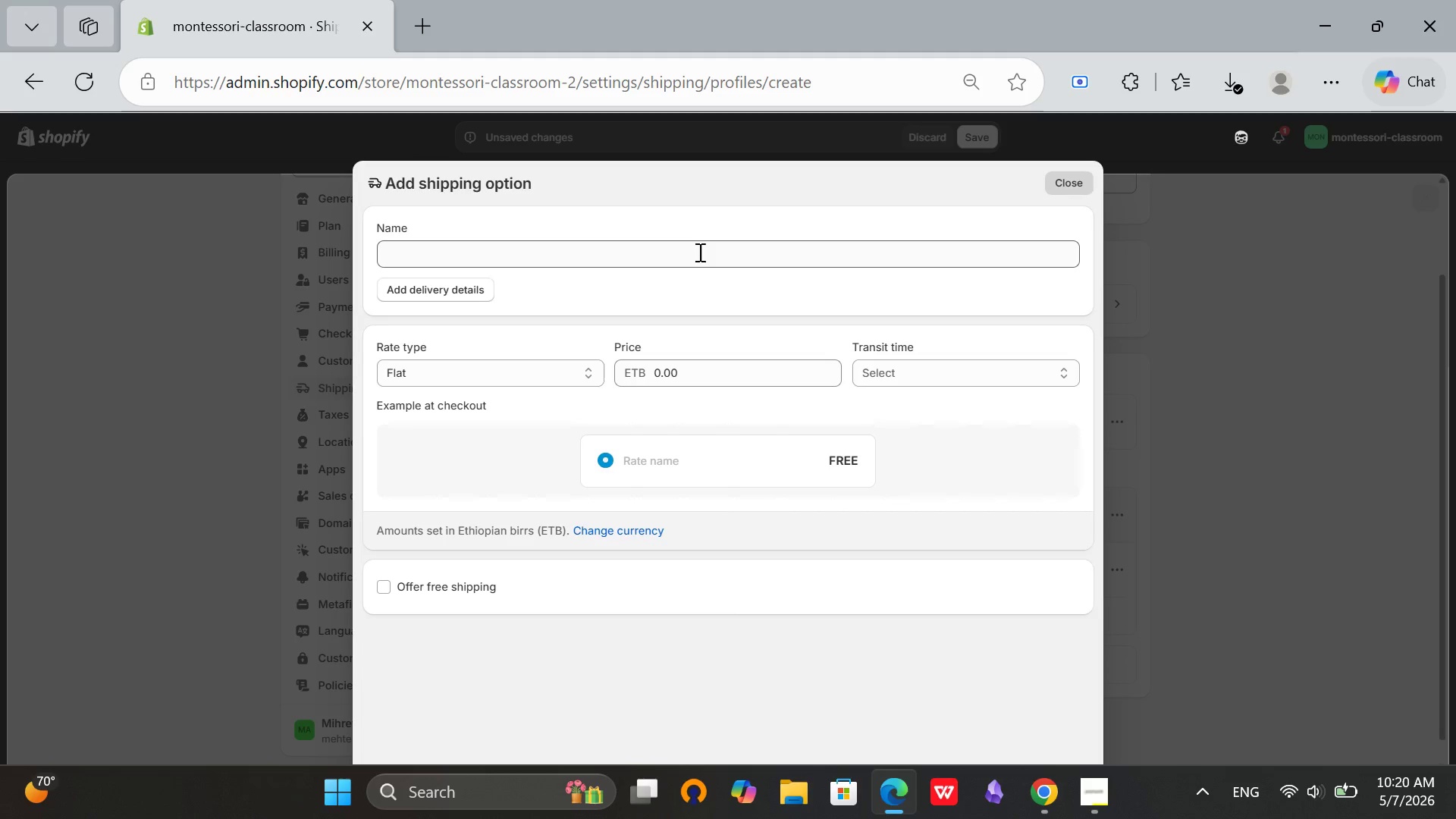 
left_click([566, 243])
 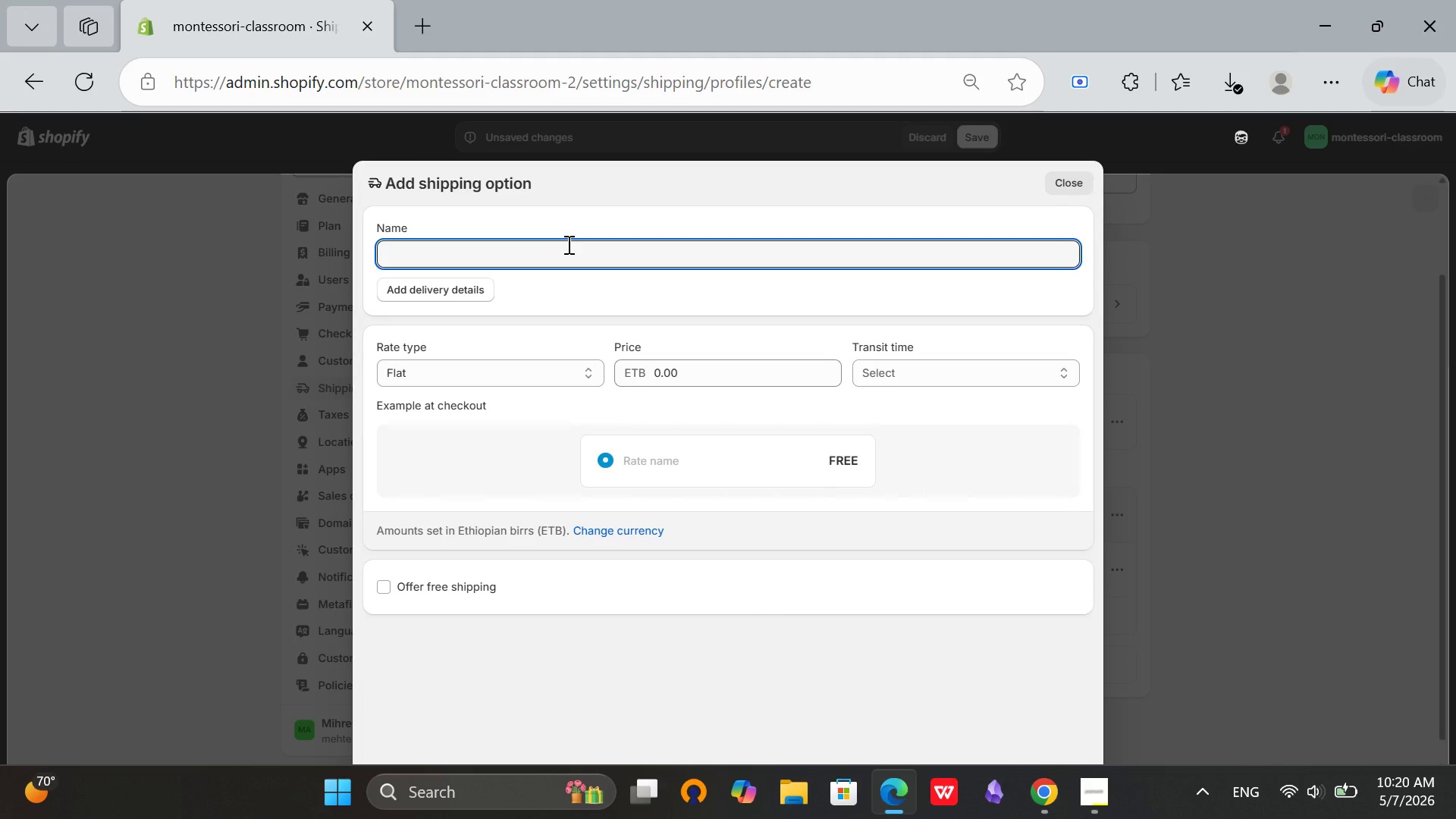 
type(Local School District)
 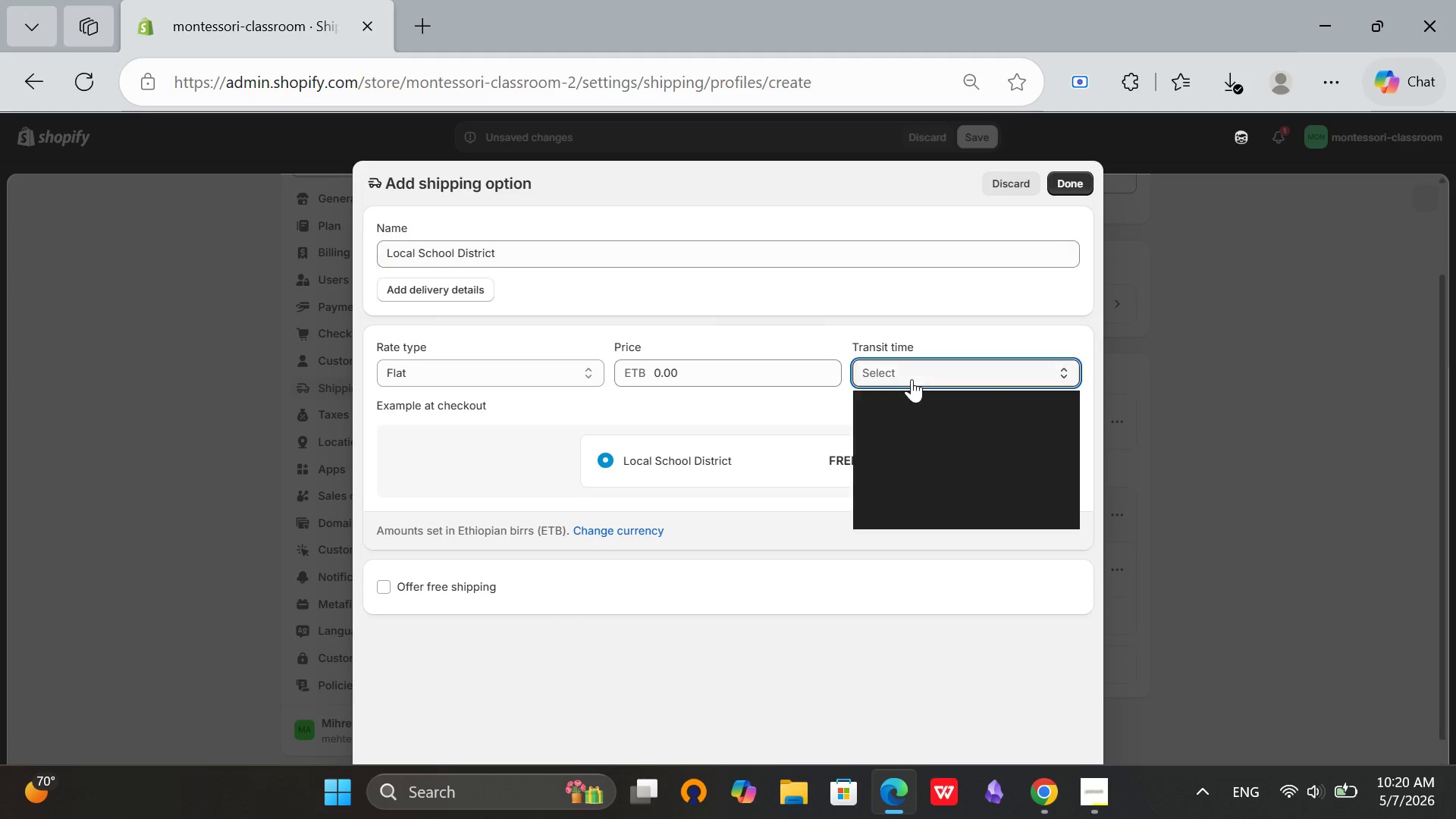 
left_click([920, 402])
 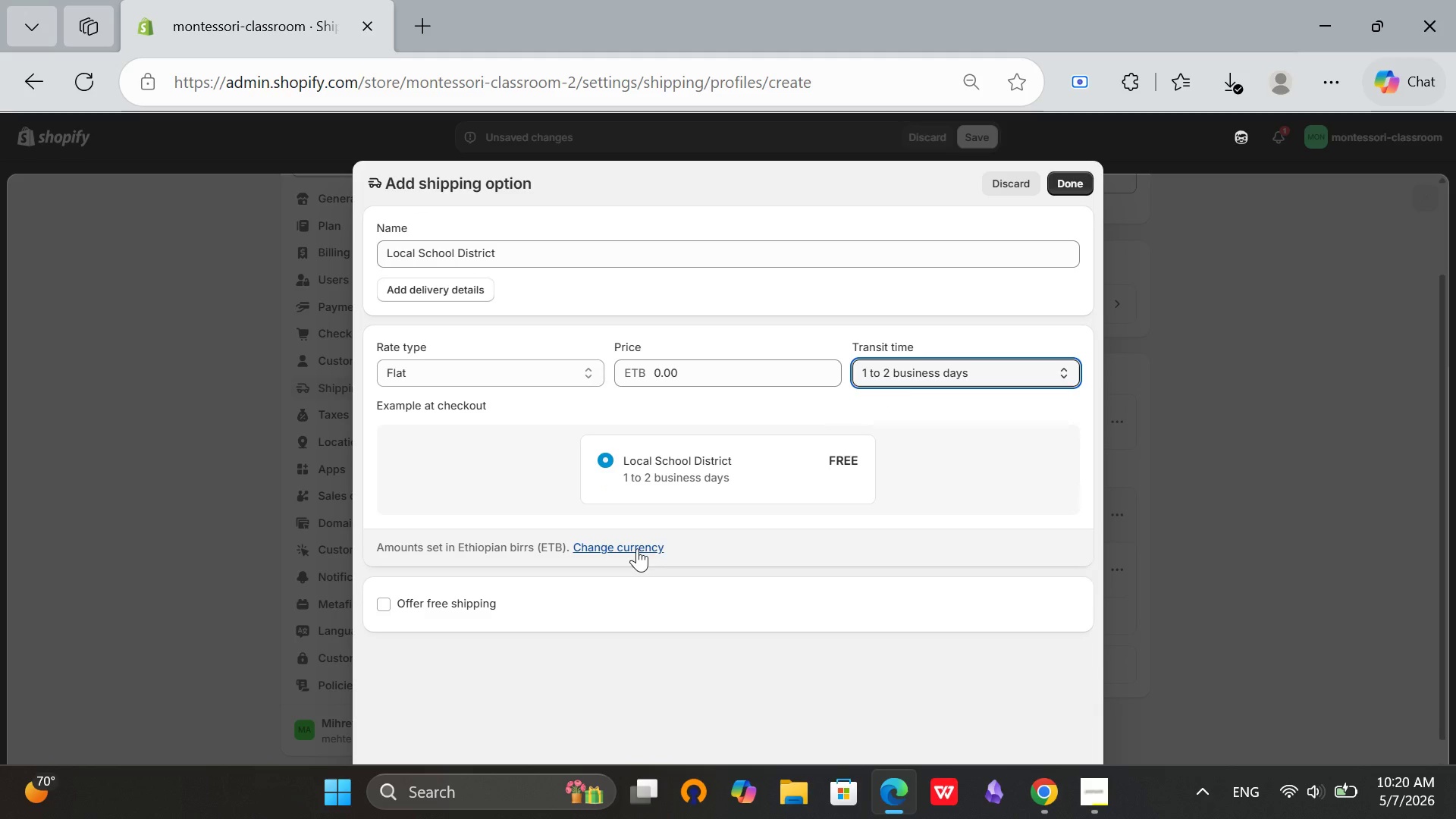 
left_click([637, 548])
 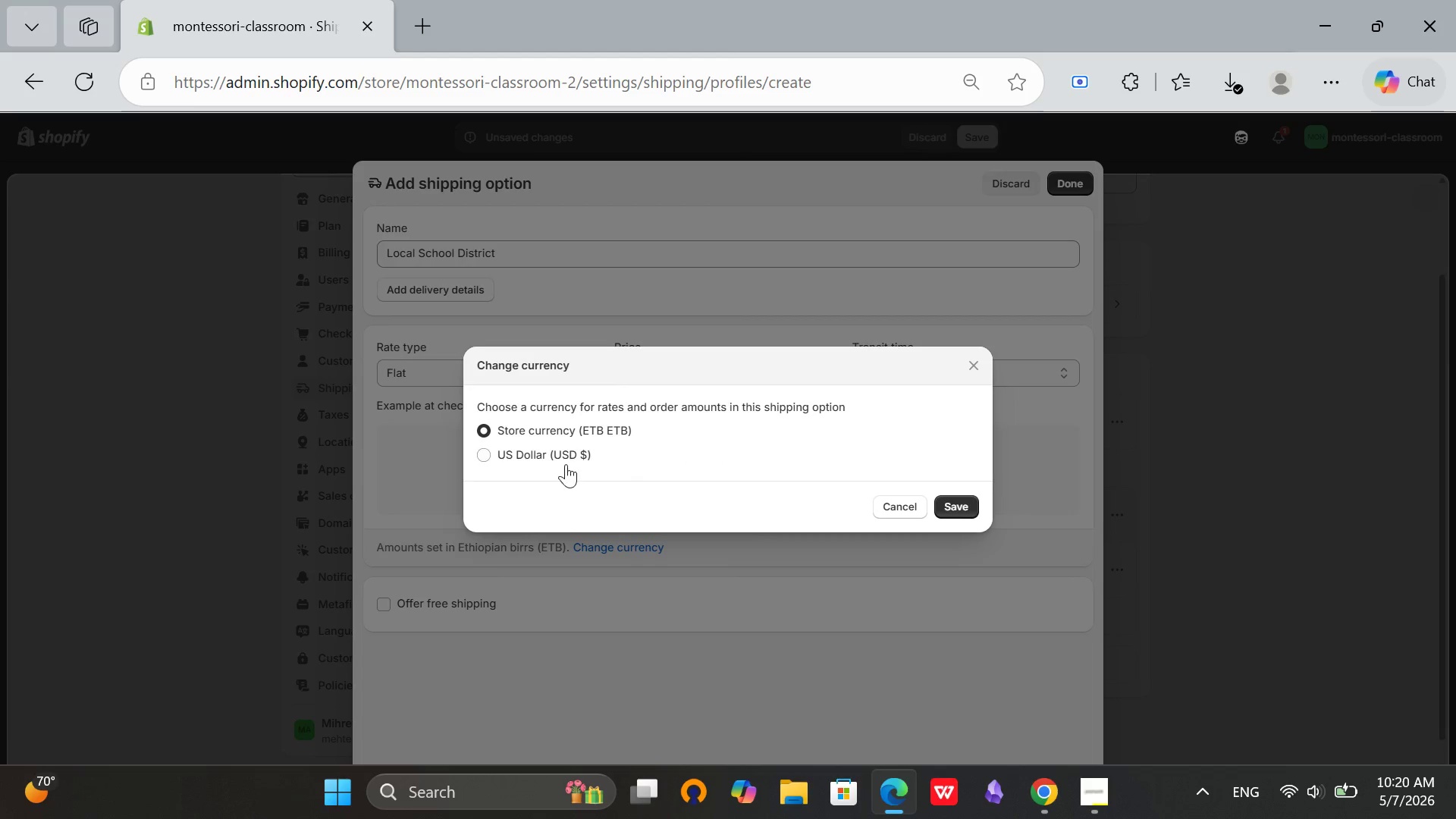 
left_click([566, 464])
 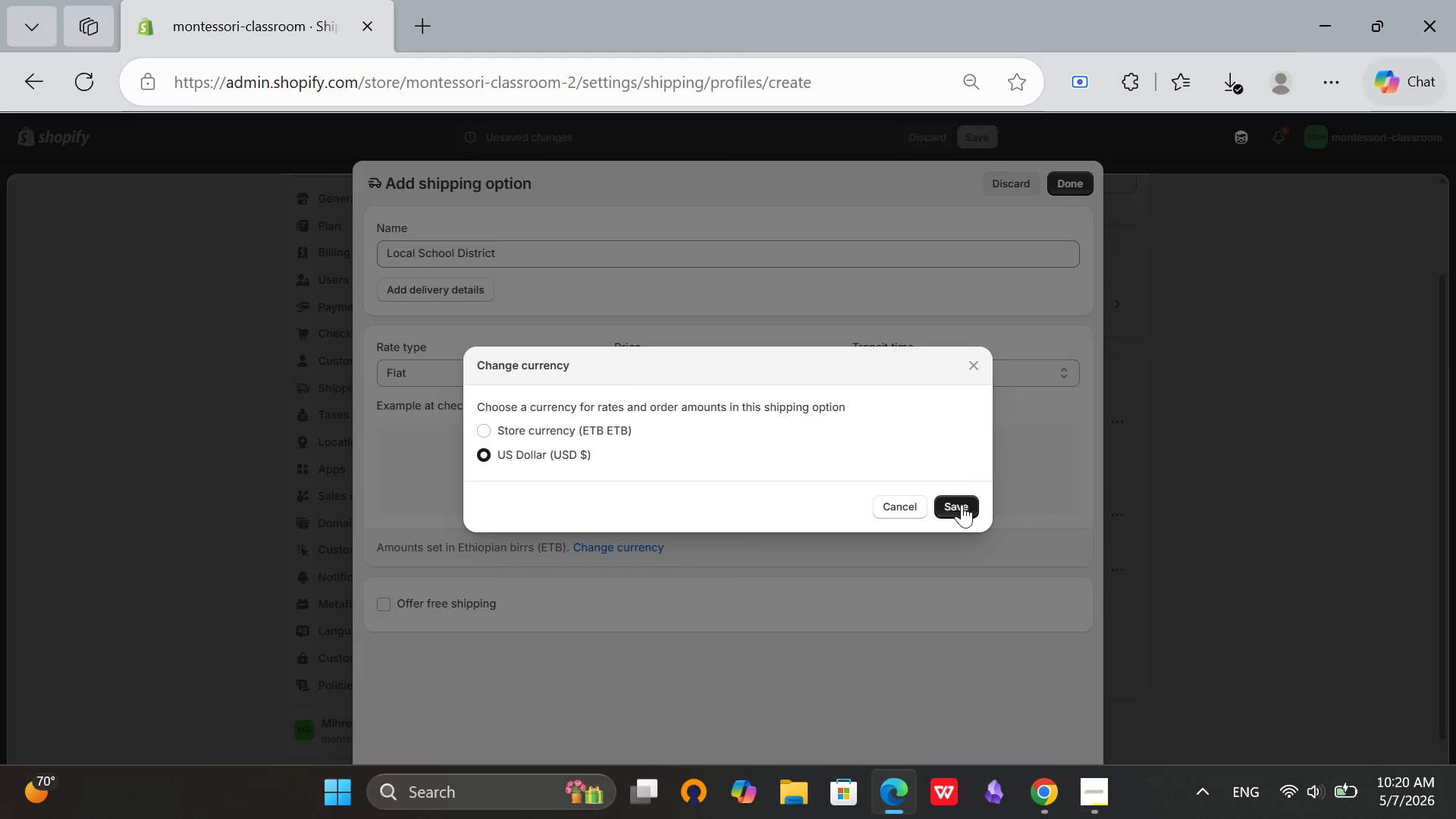 
left_click([962, 505])
 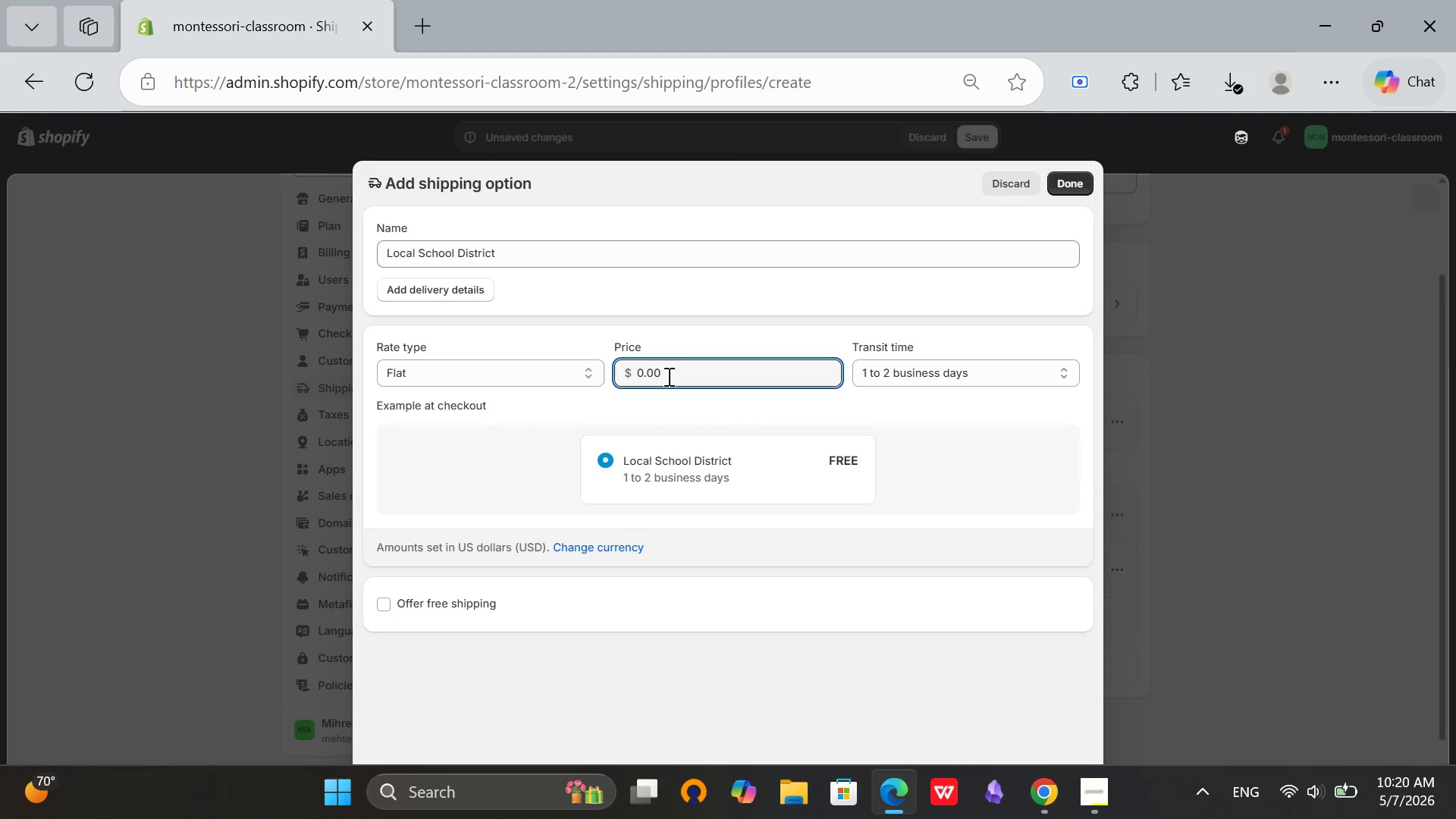 
key(Backspace)
key(Backspace)
key(Backspace)
key(Backspace)
type(7.99)
 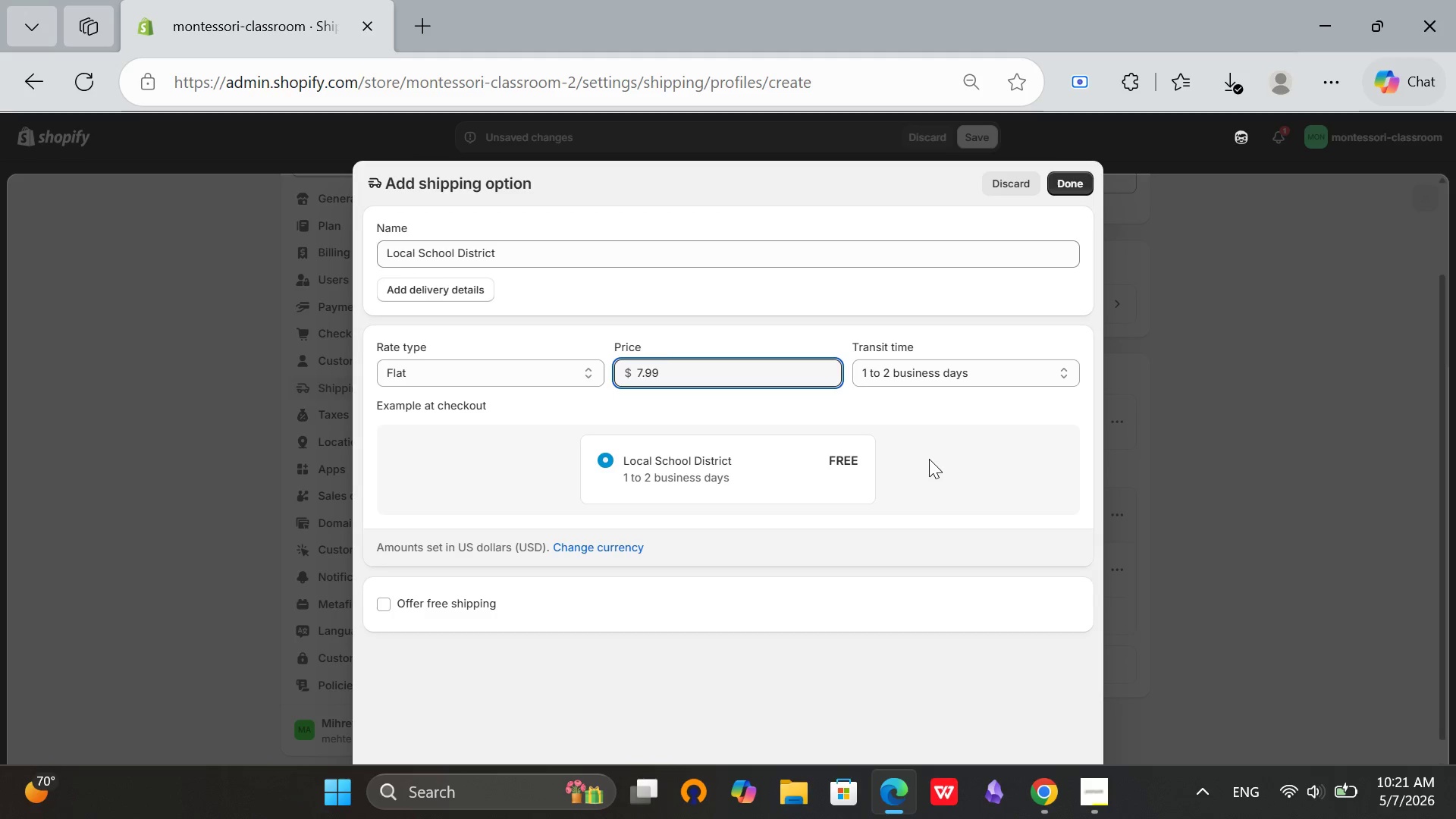 
left_click([931, 460])
 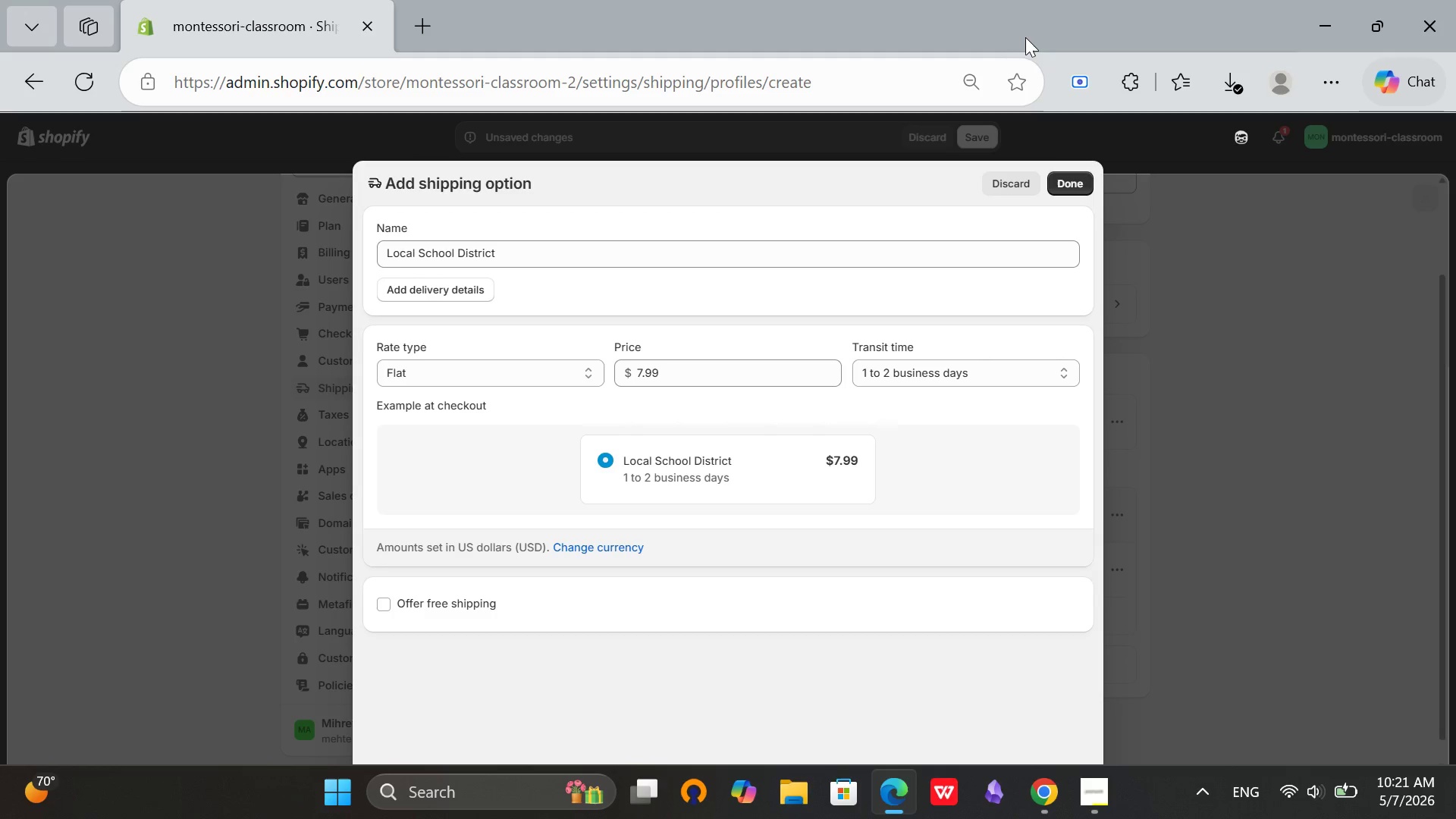 
left_click([1075, 170])
 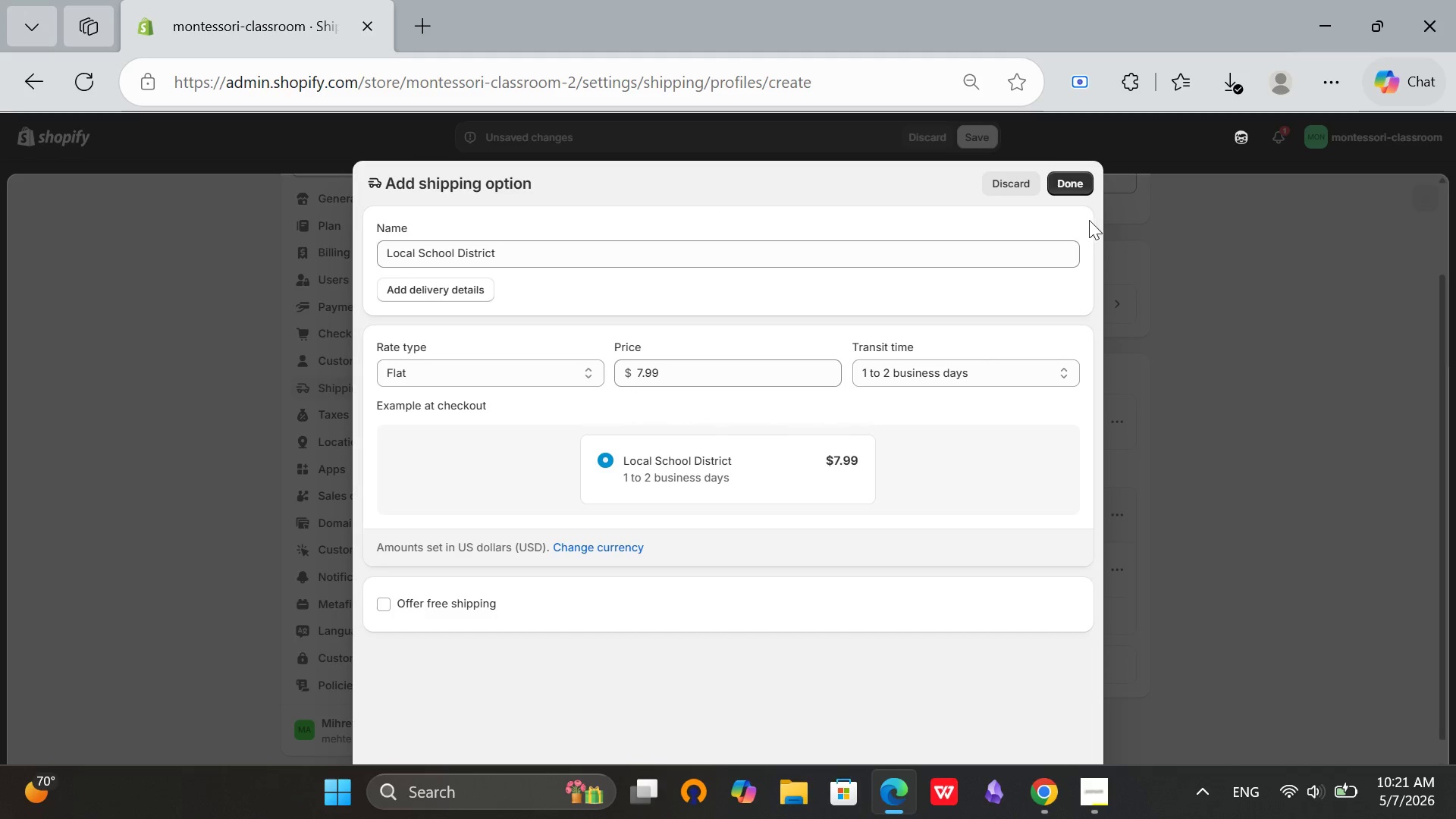 
left_click([1079, 184])
 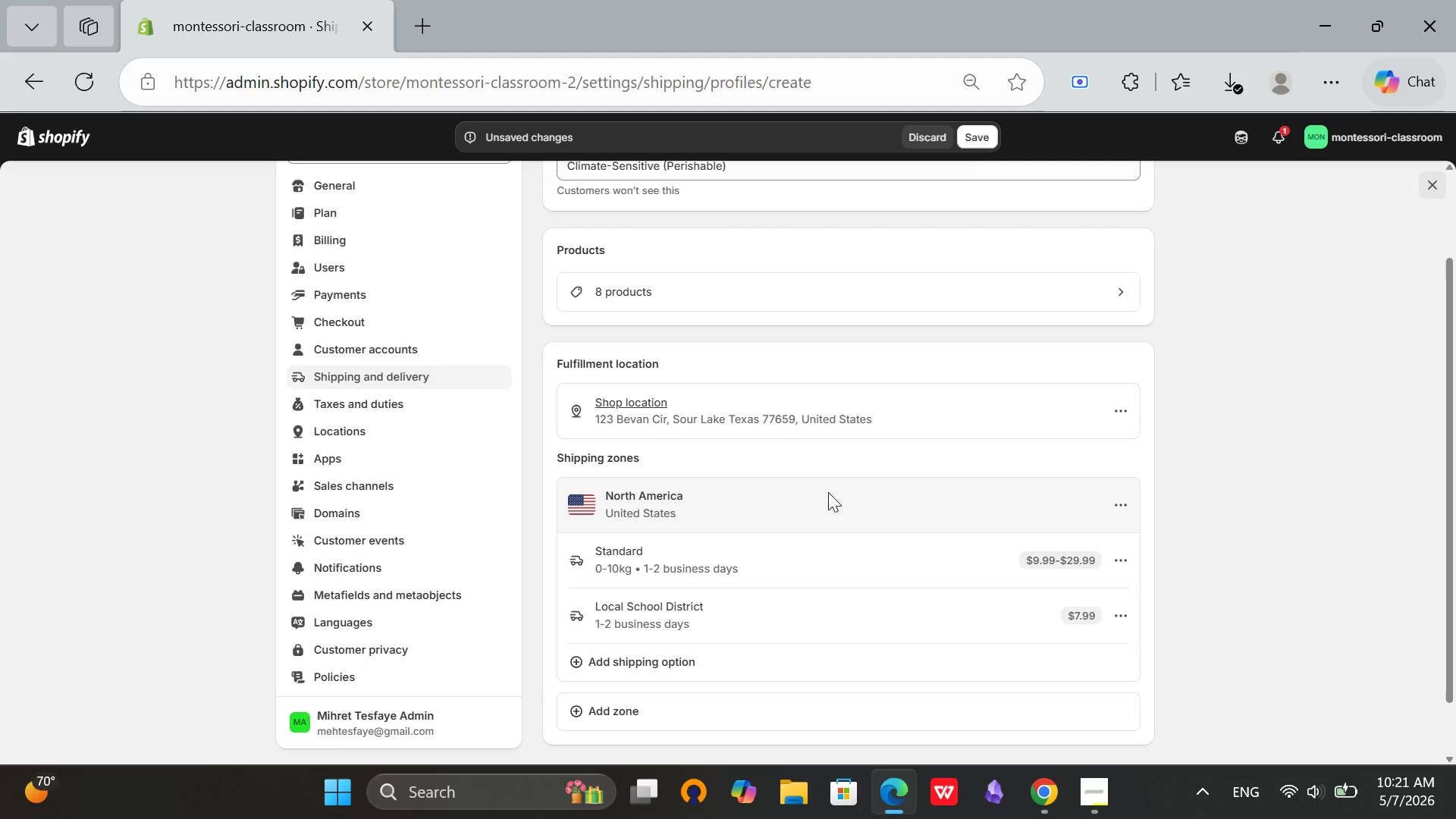 
wait(7.61)
 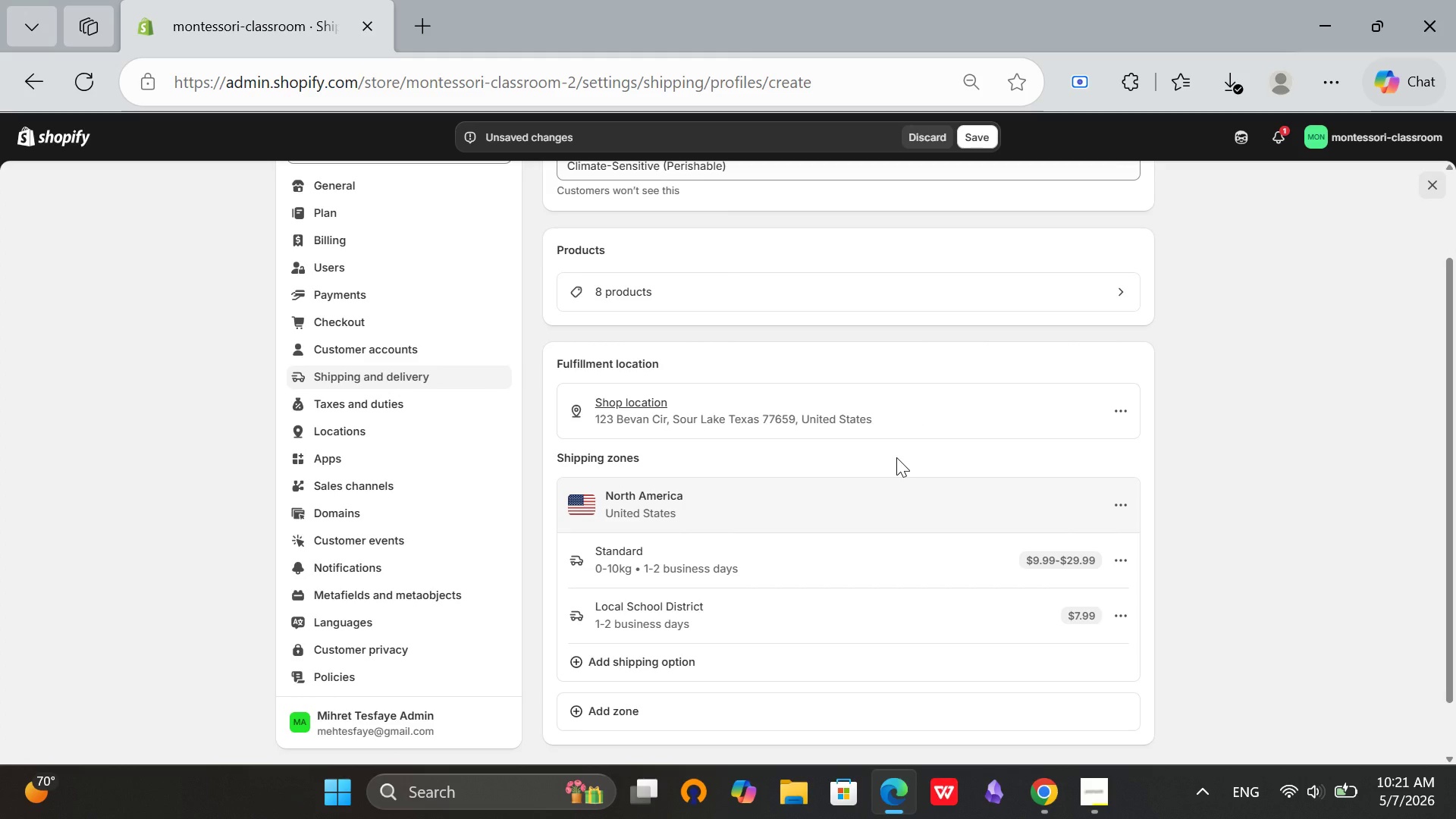 
scroll: coordinate [392, 624], scroll_direction: up, amount: 6.0
 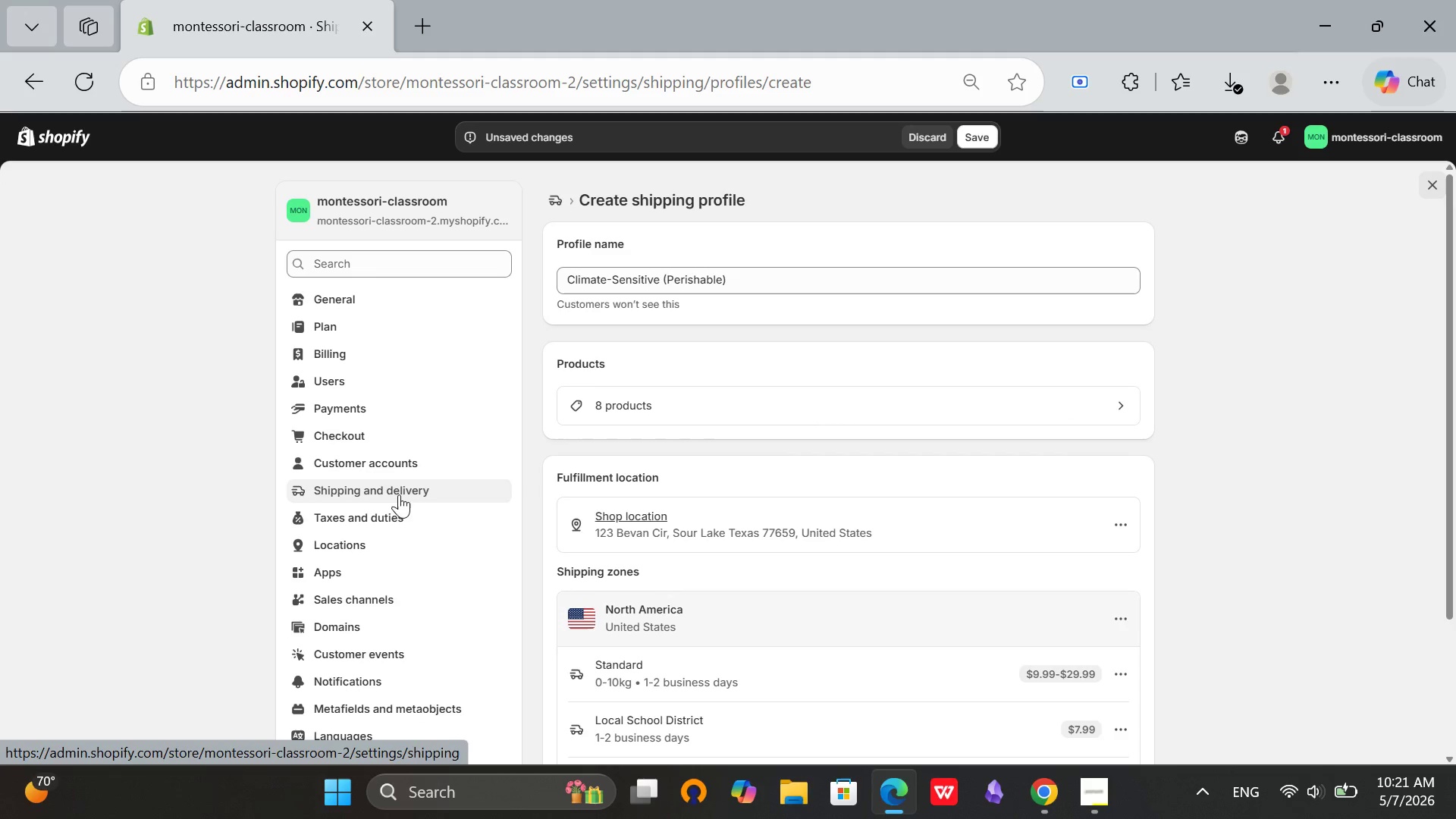 
scroll: coordinate [397, 513], scroll_direction: none, amount: 0.0
 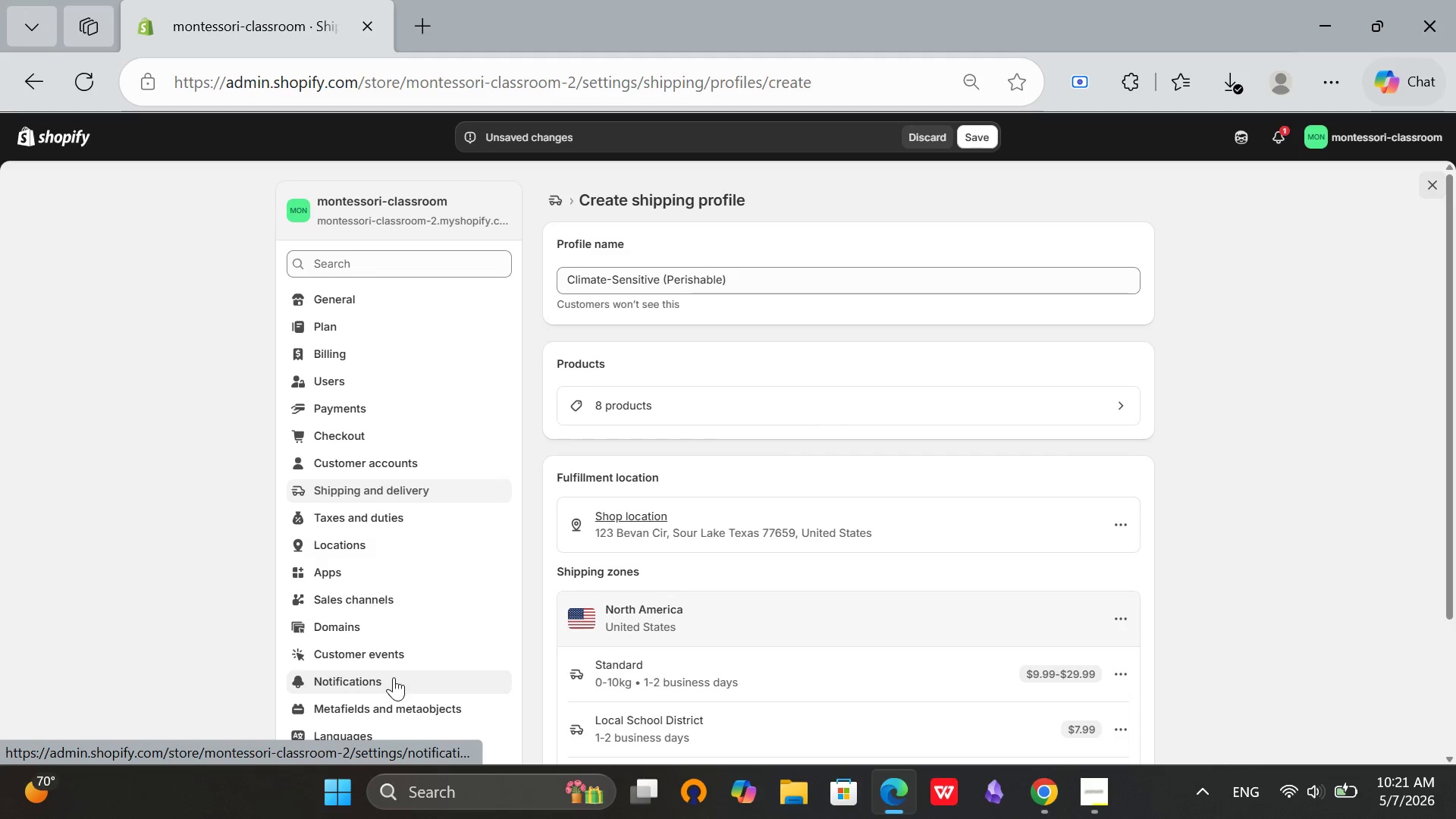 
left_click([394, 678])
 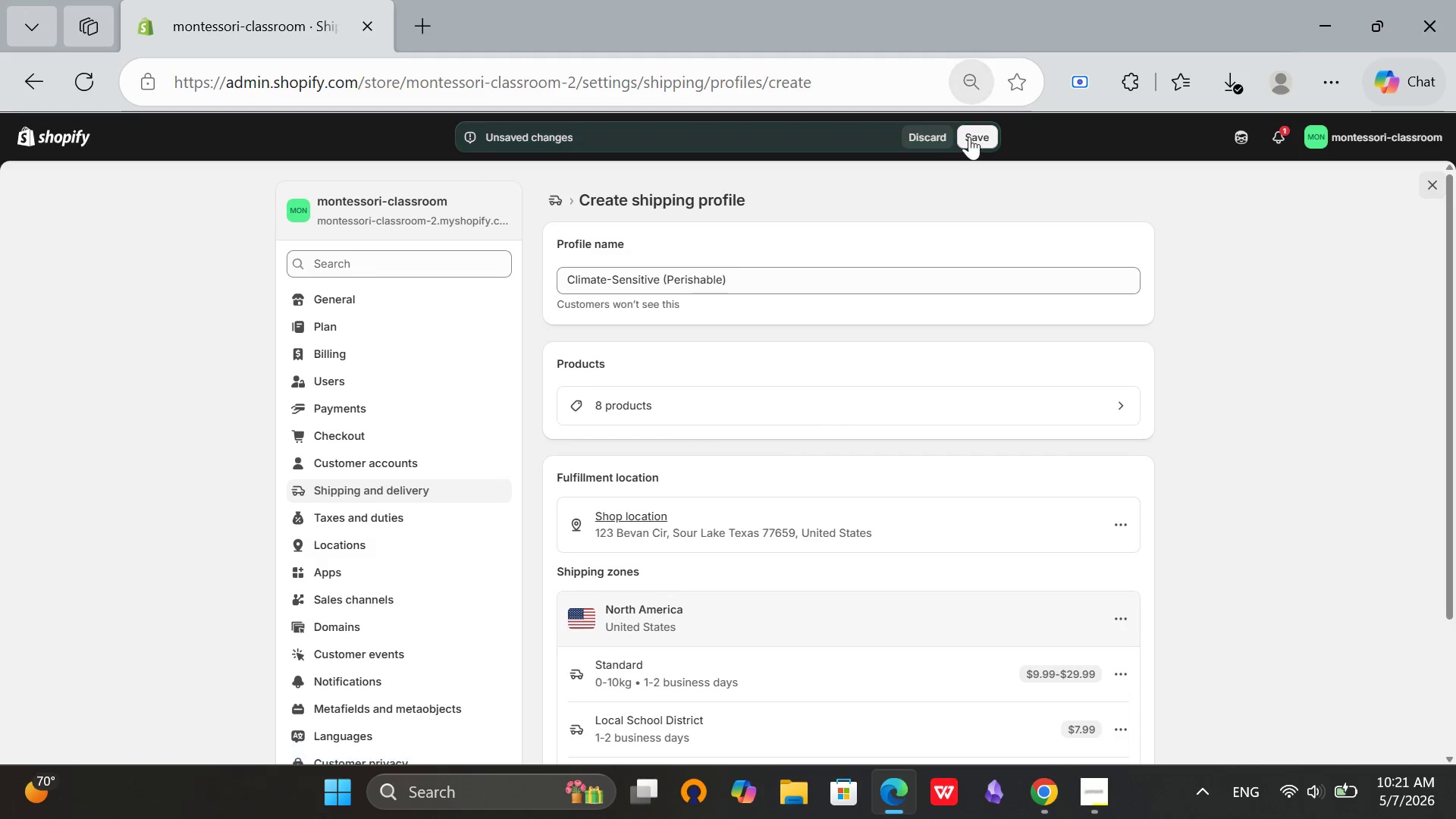 
left_click([977, 133])
 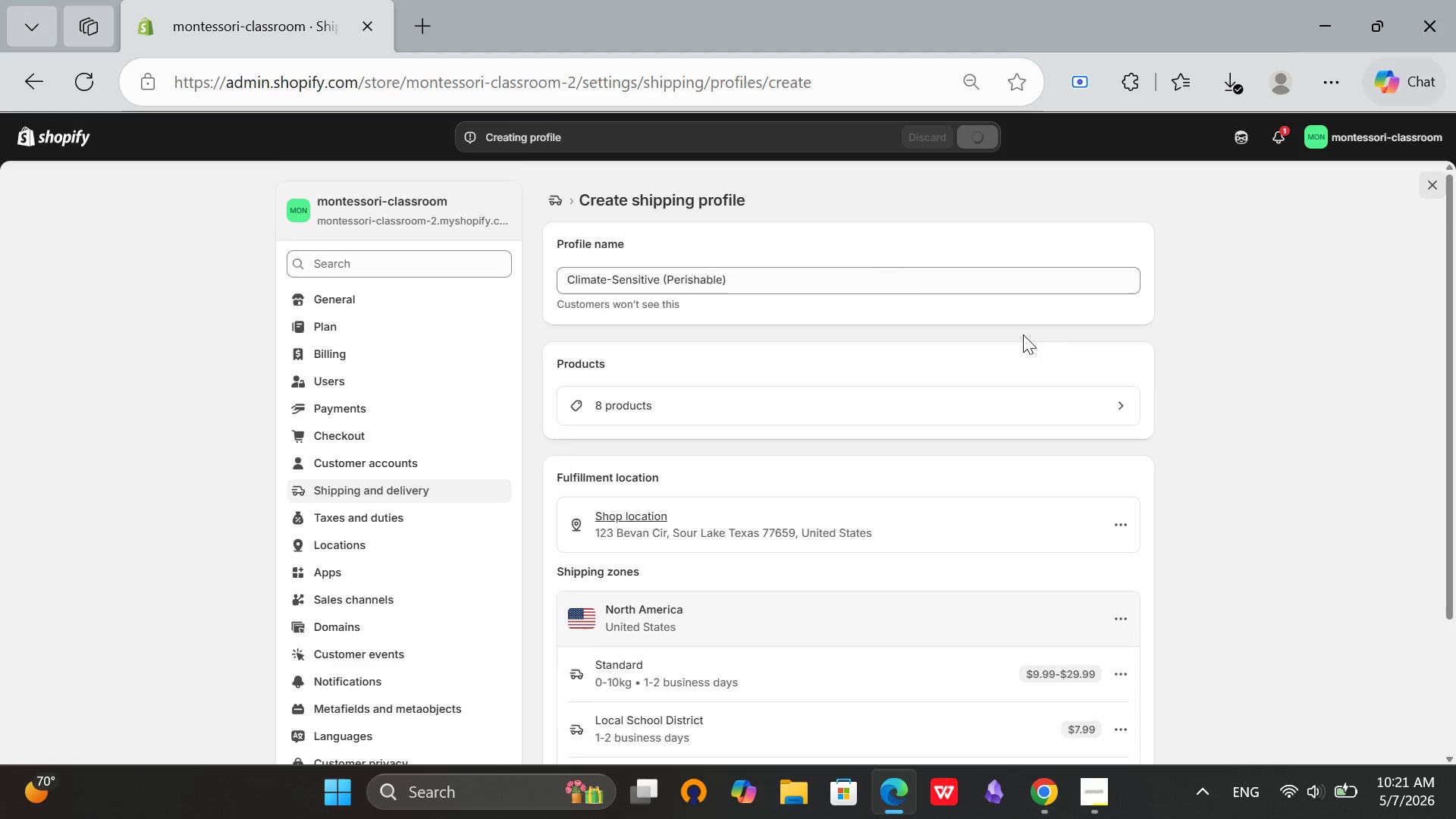 
scroll: coordinate [431, 504], scroll_direction: down, amount: 4.0
 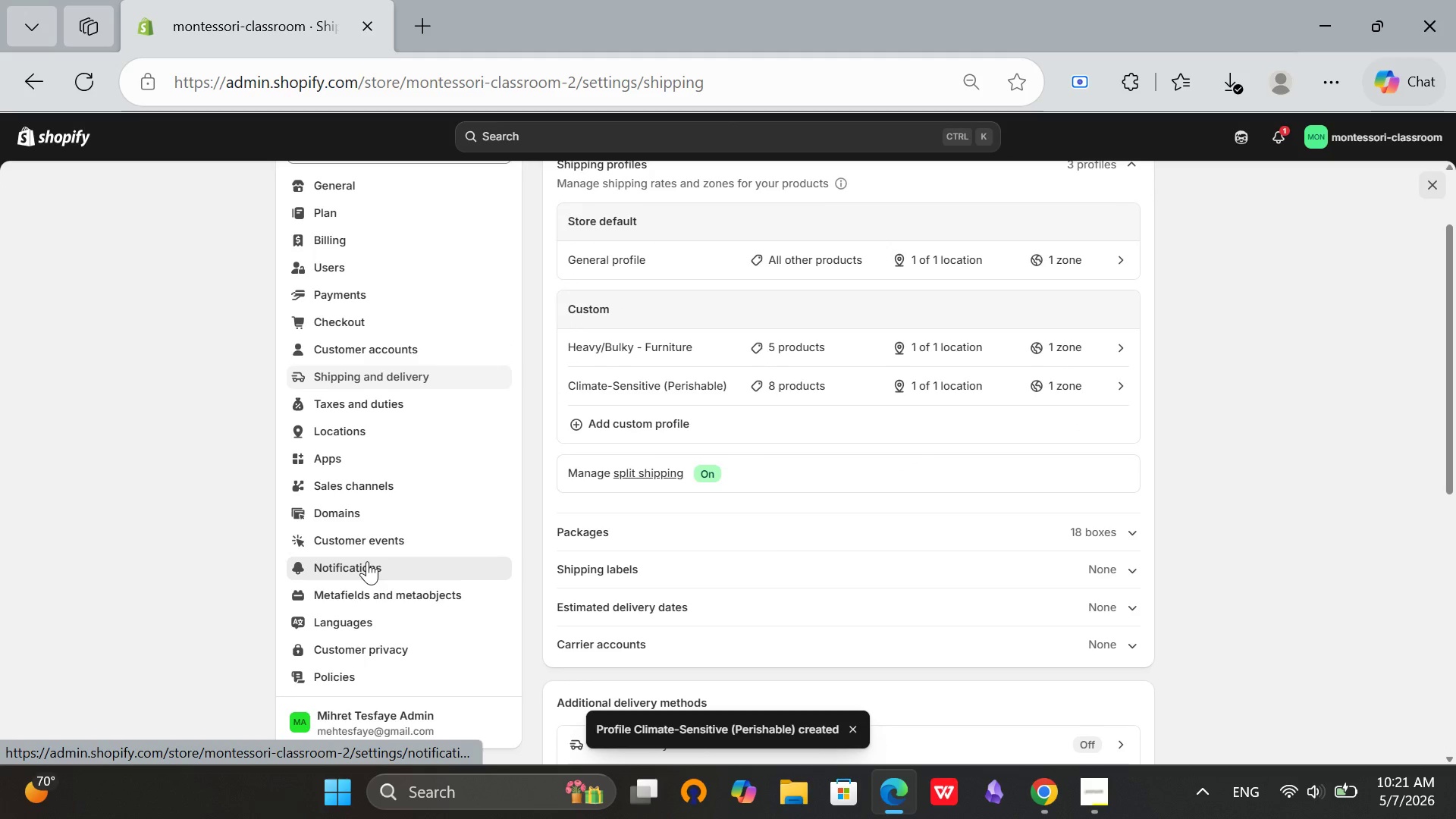 
left_click_drag(start_coordinate=[367, 561], to_coordinate=[363, 561])
 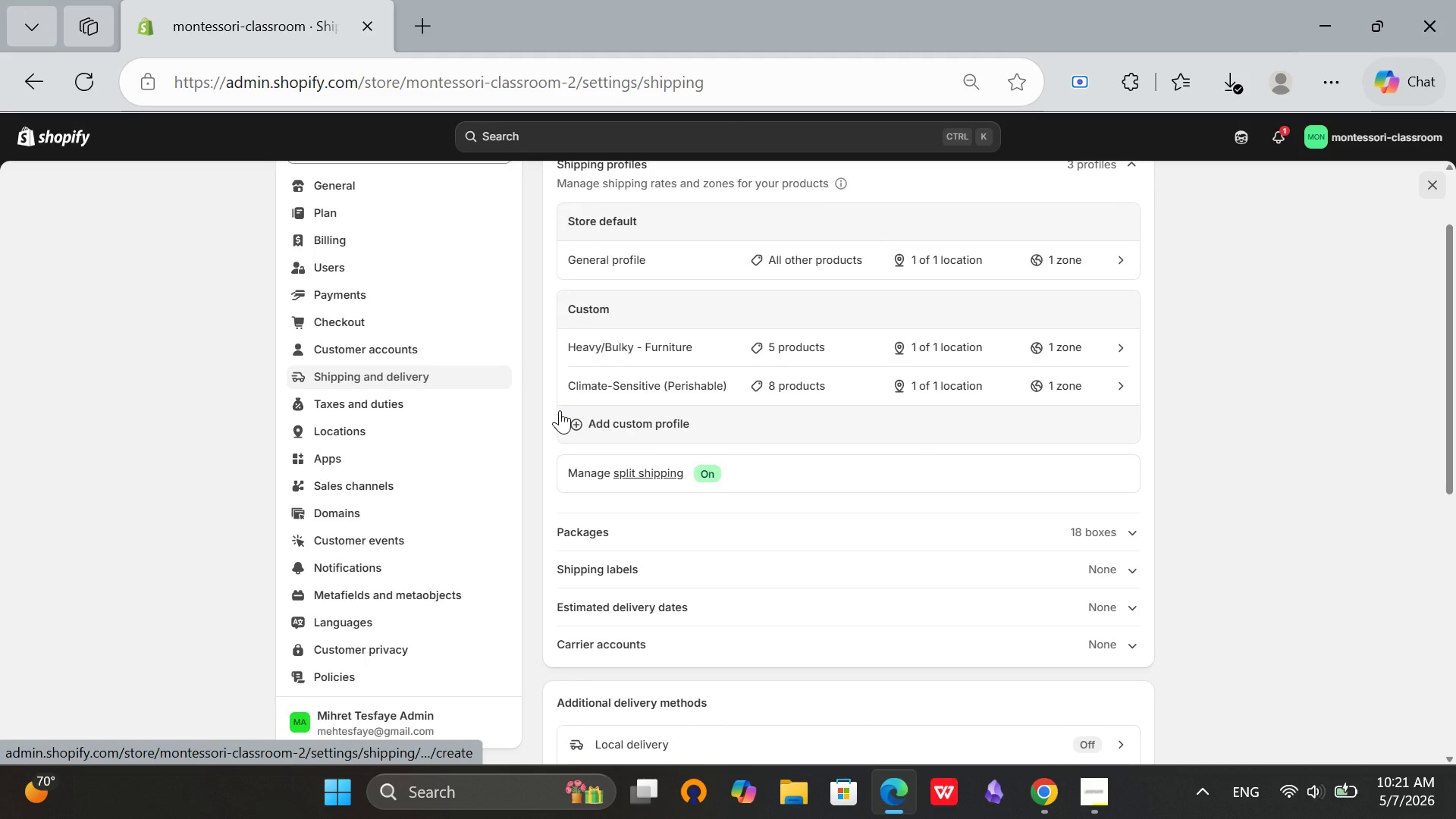 
wait(6.83)
 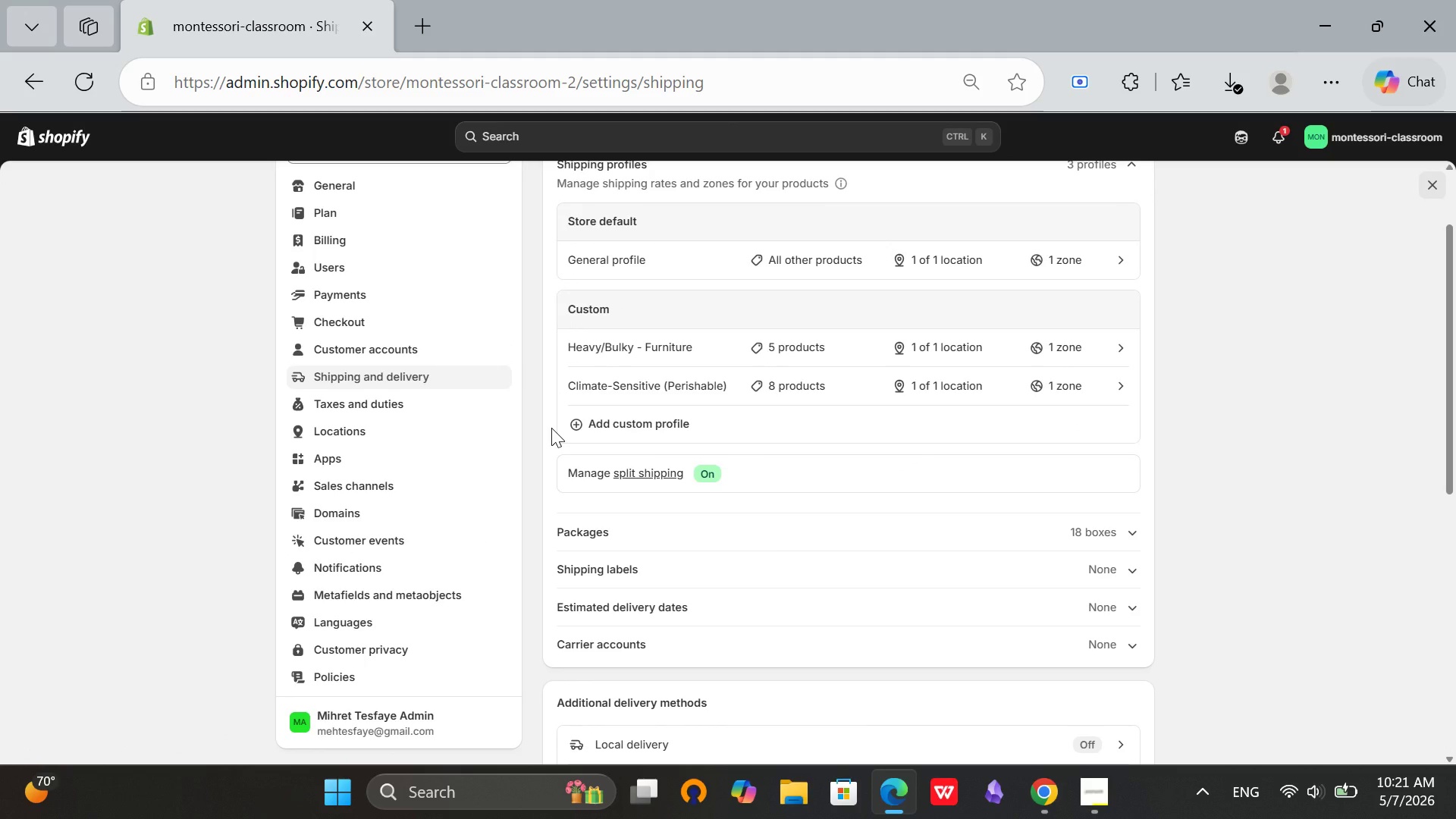 
scroll: coordinate [883, 404], scroll_direction: down, amount: 1.0
 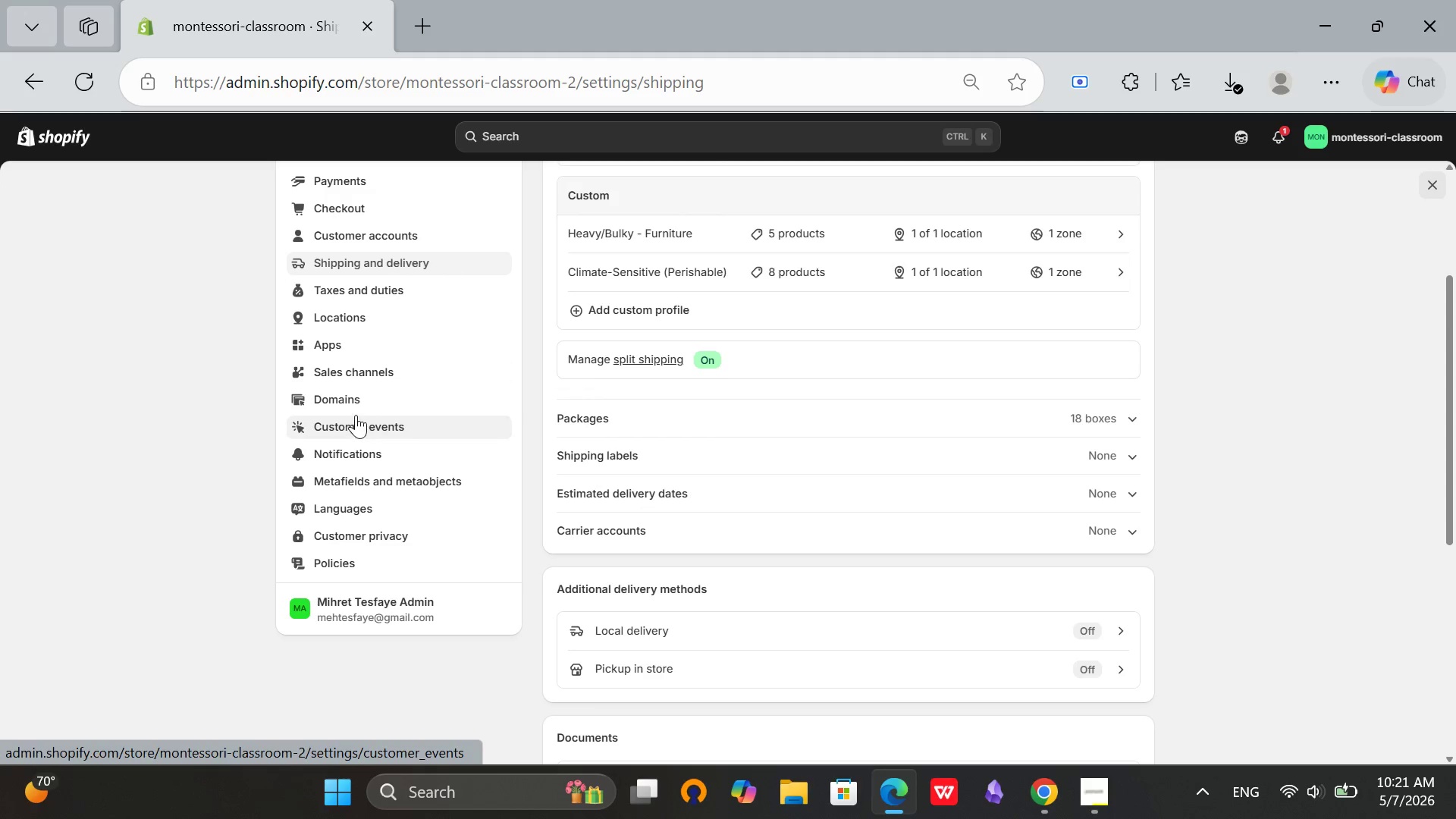 
scroll: coordinate [359, 292], scroll_direction: up, amount: 3.0
 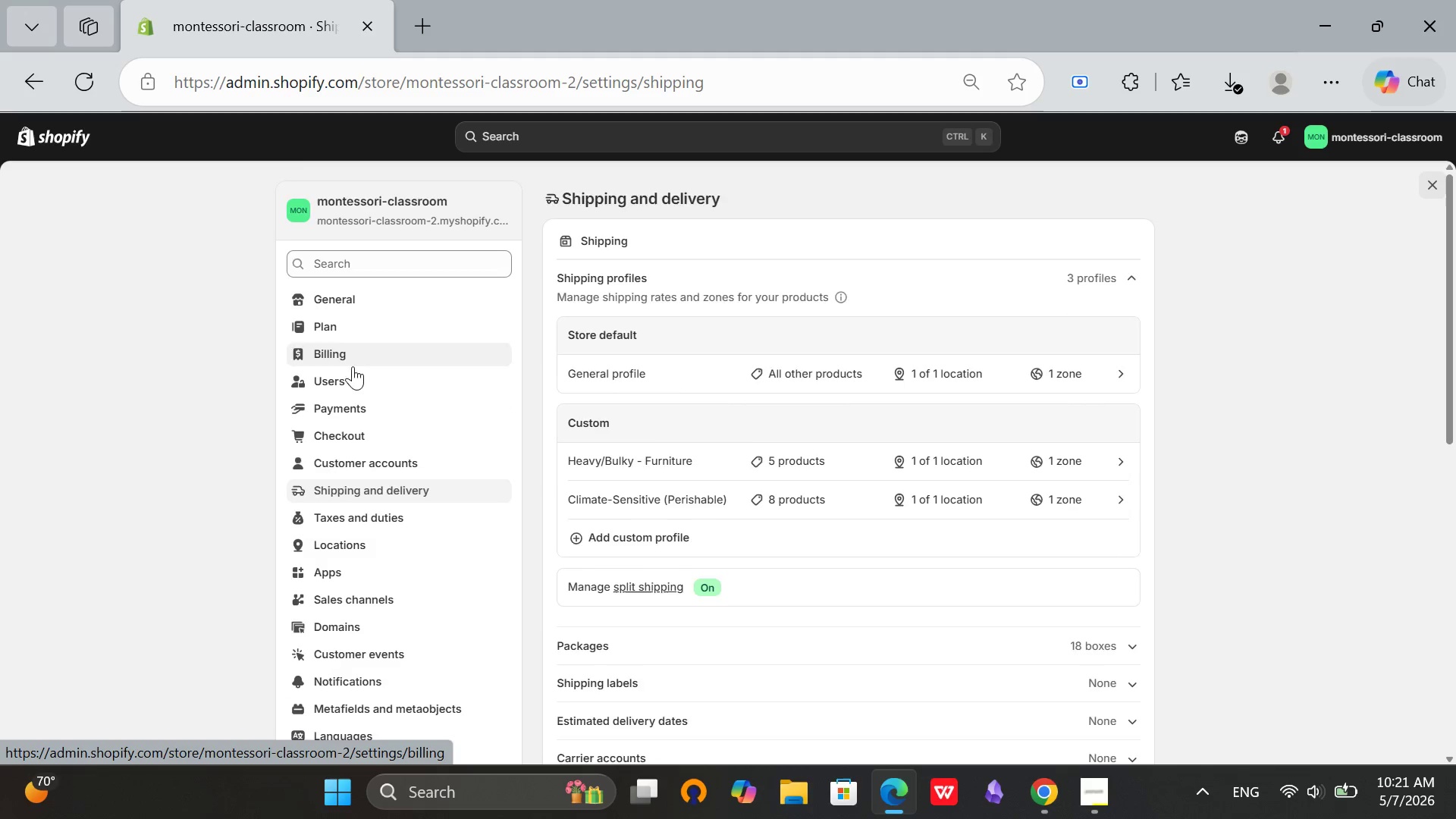 
scroll: coordinate [353, 369], scroll_direction: down, amount: 3.0
 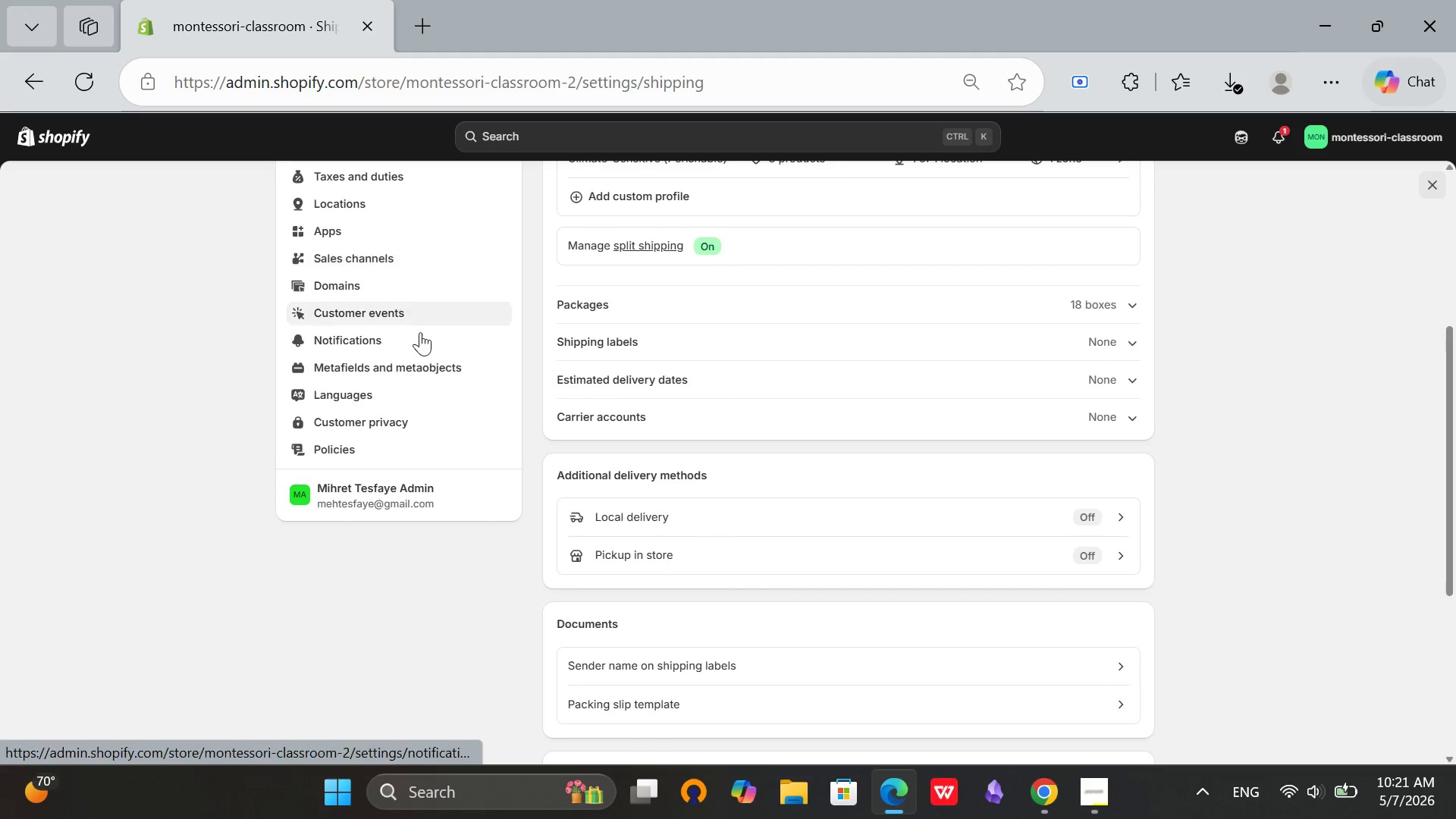 
left_click([410, 338])
 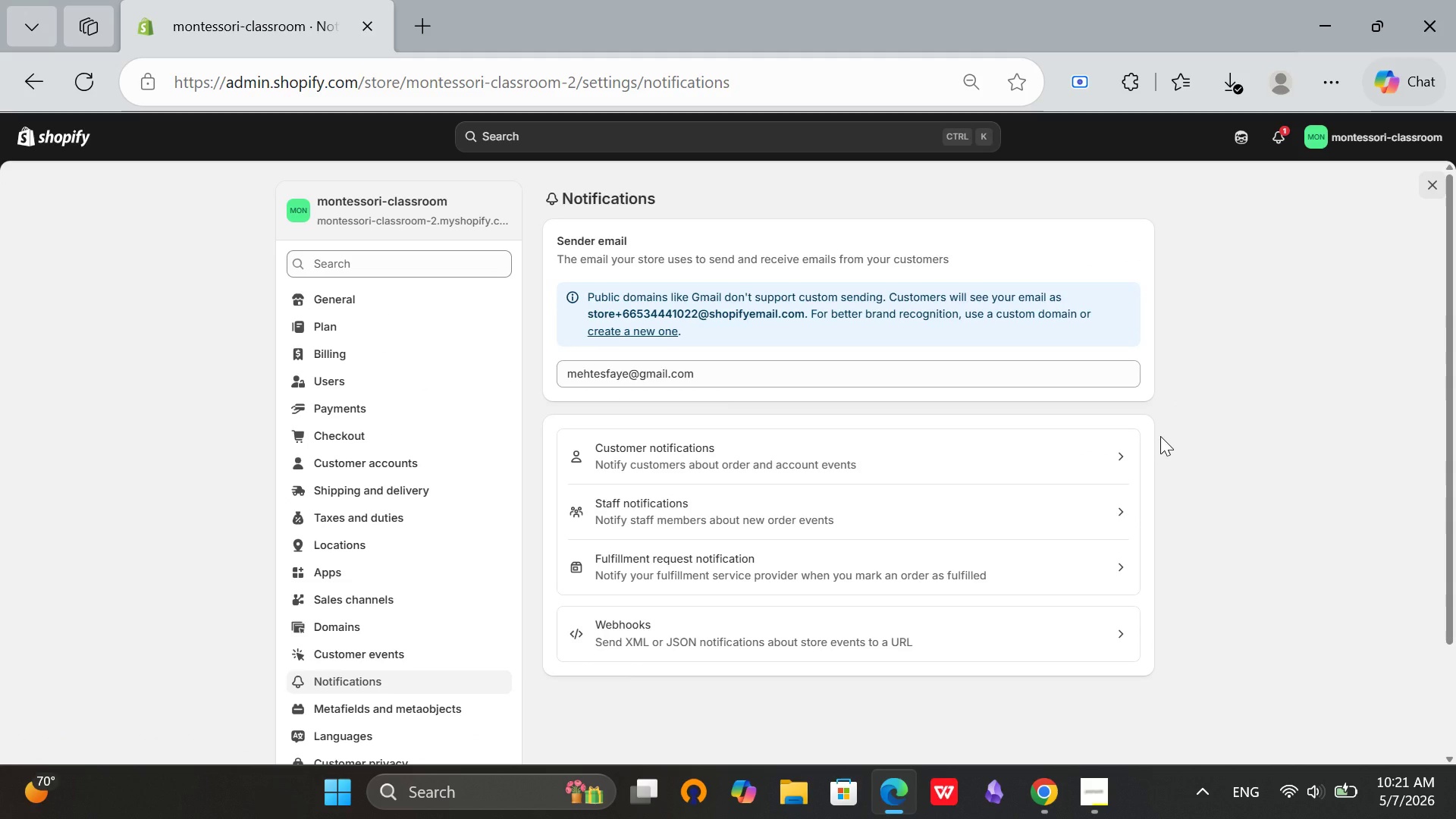 
wait(6.06)
 